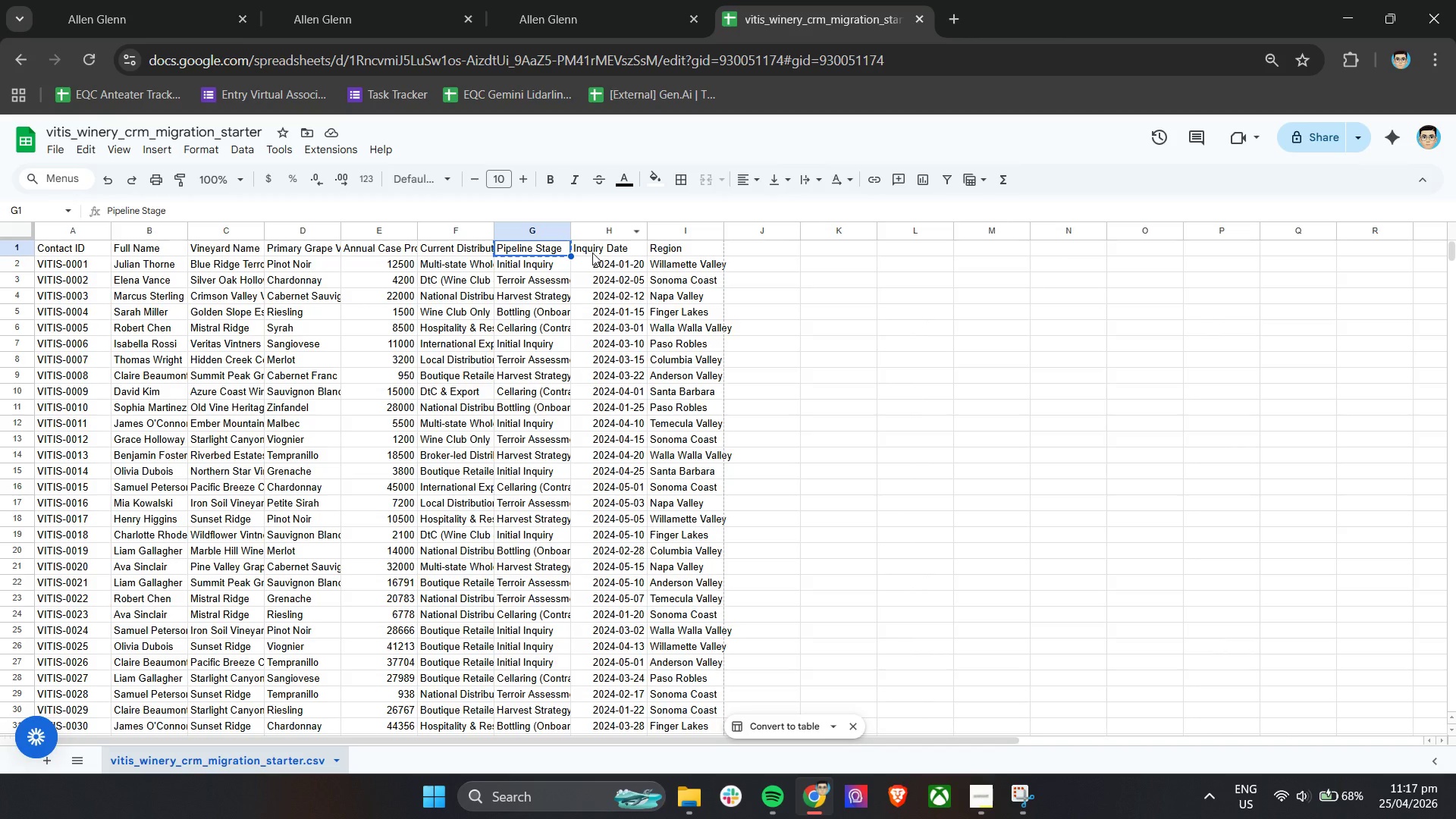 
left_click([592, 253])
 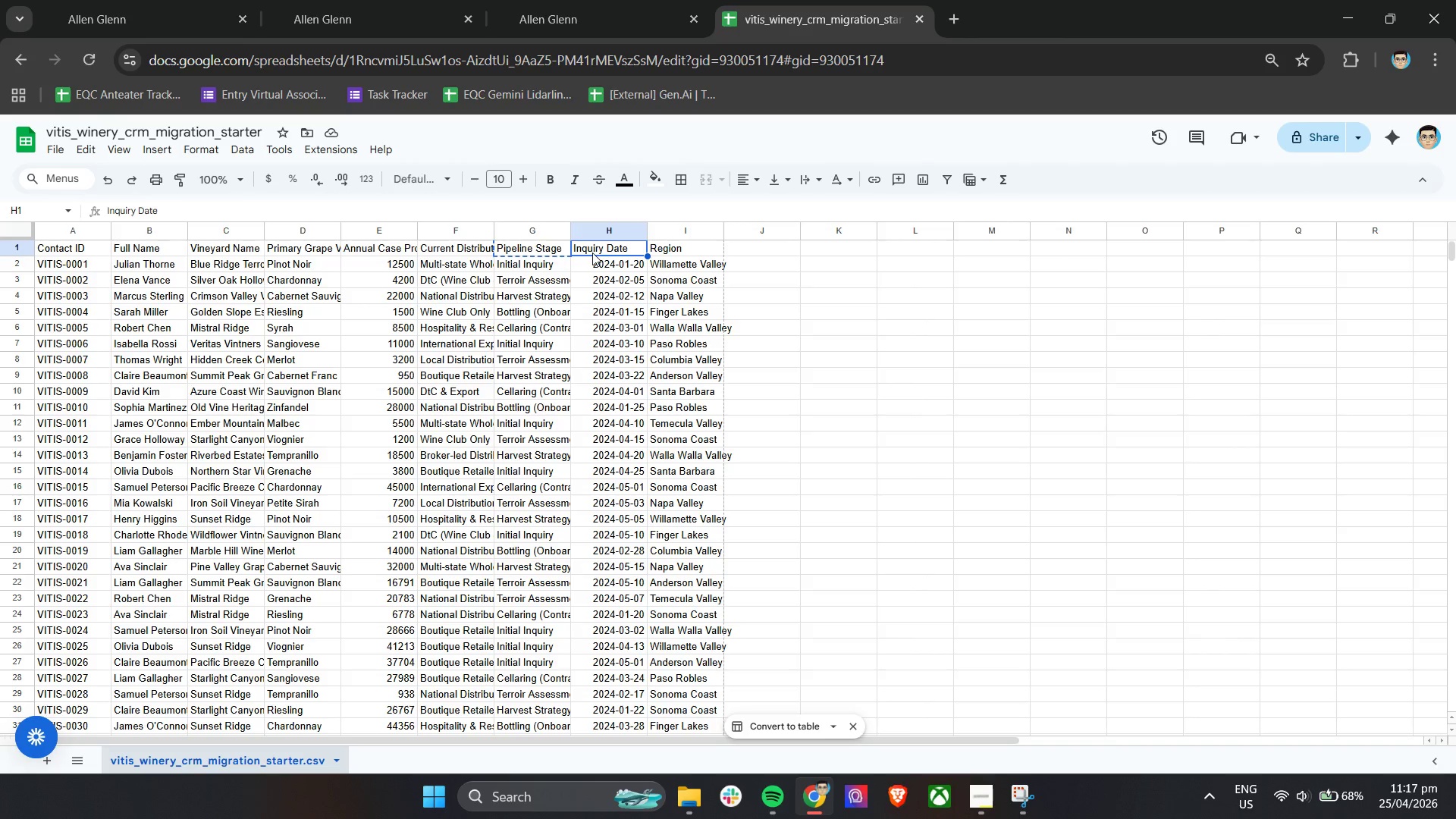 
key(Control+C)
 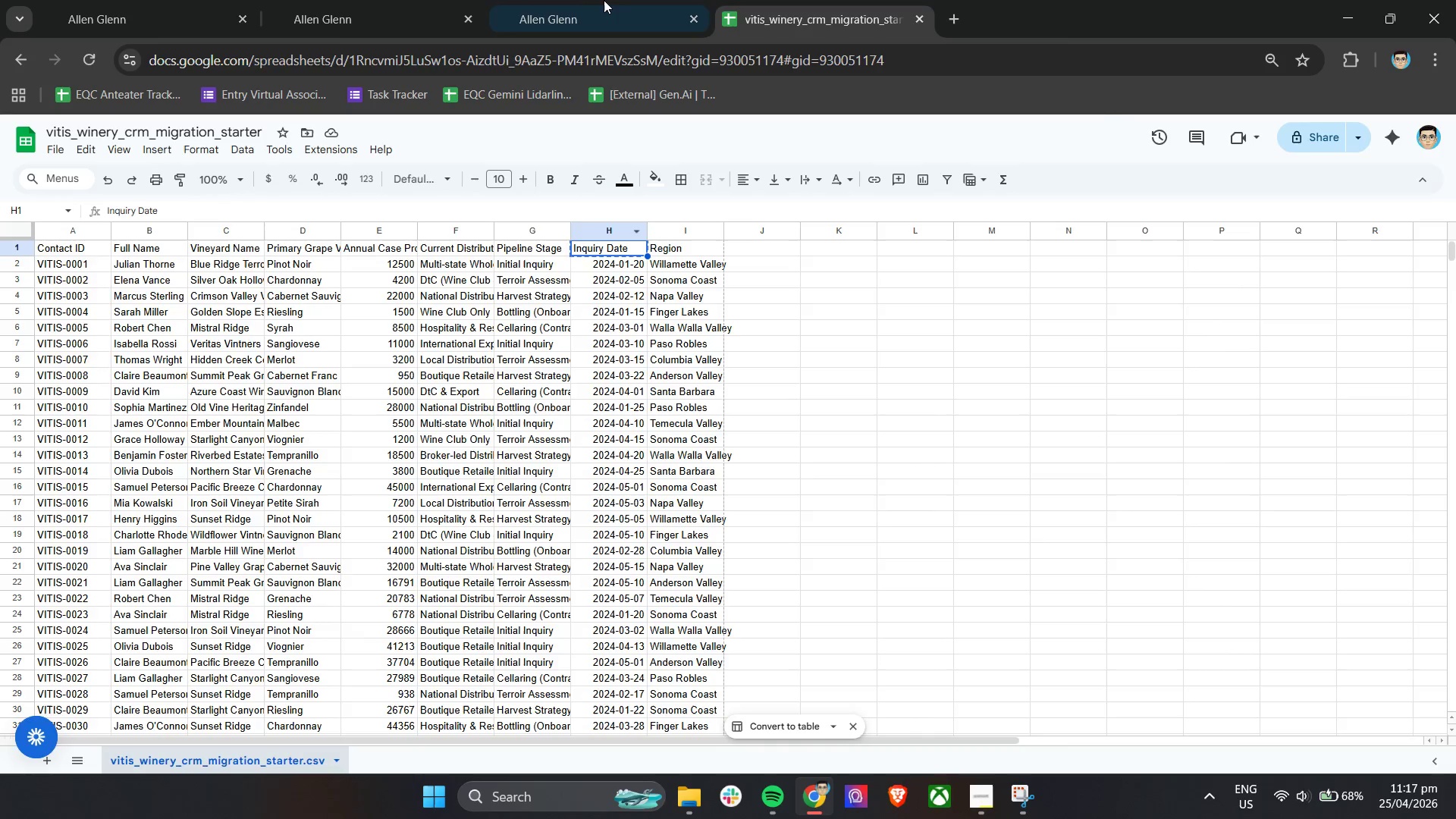 
left_click([606, 0])
 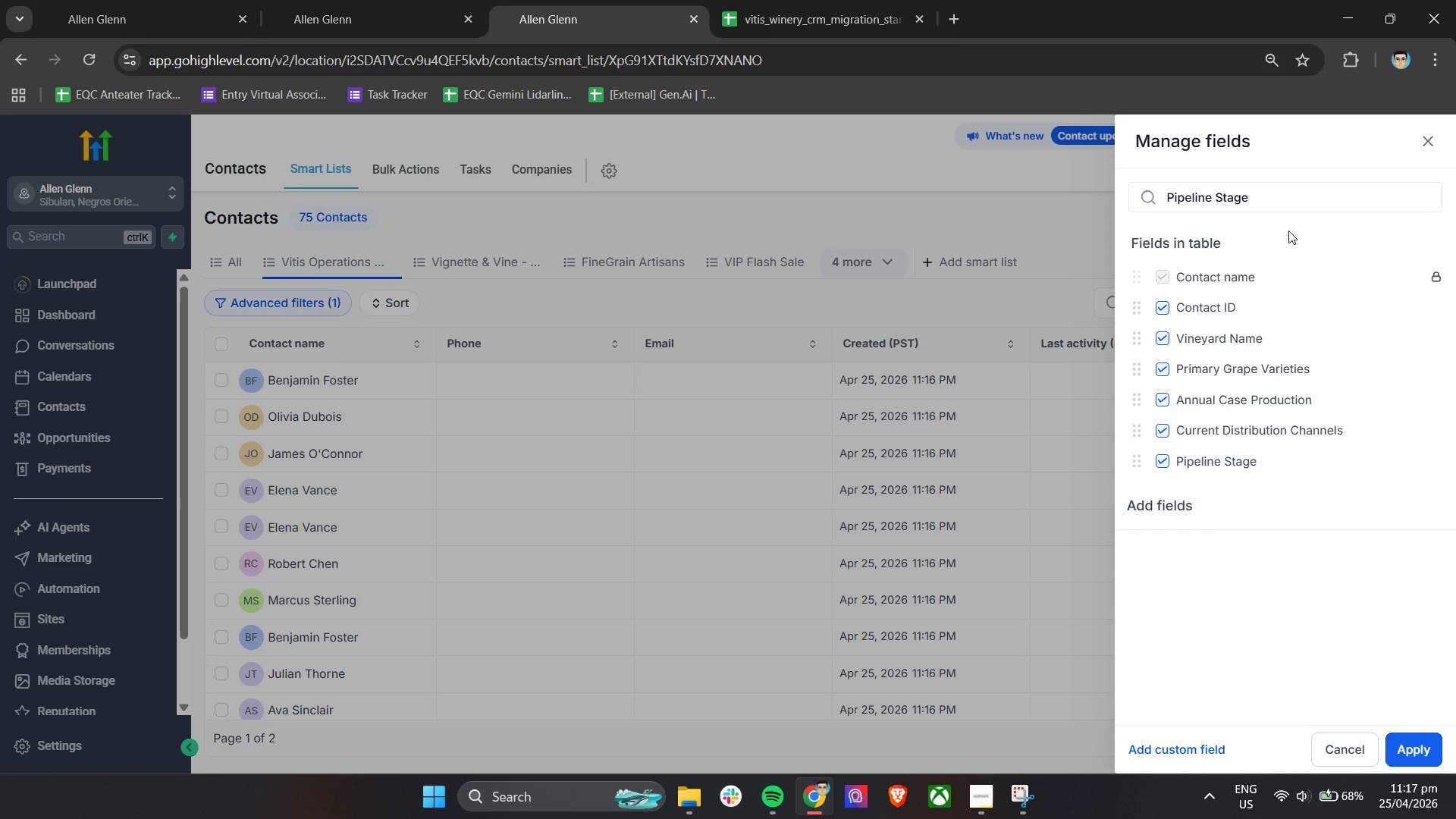 
left_click([1269, 196])
 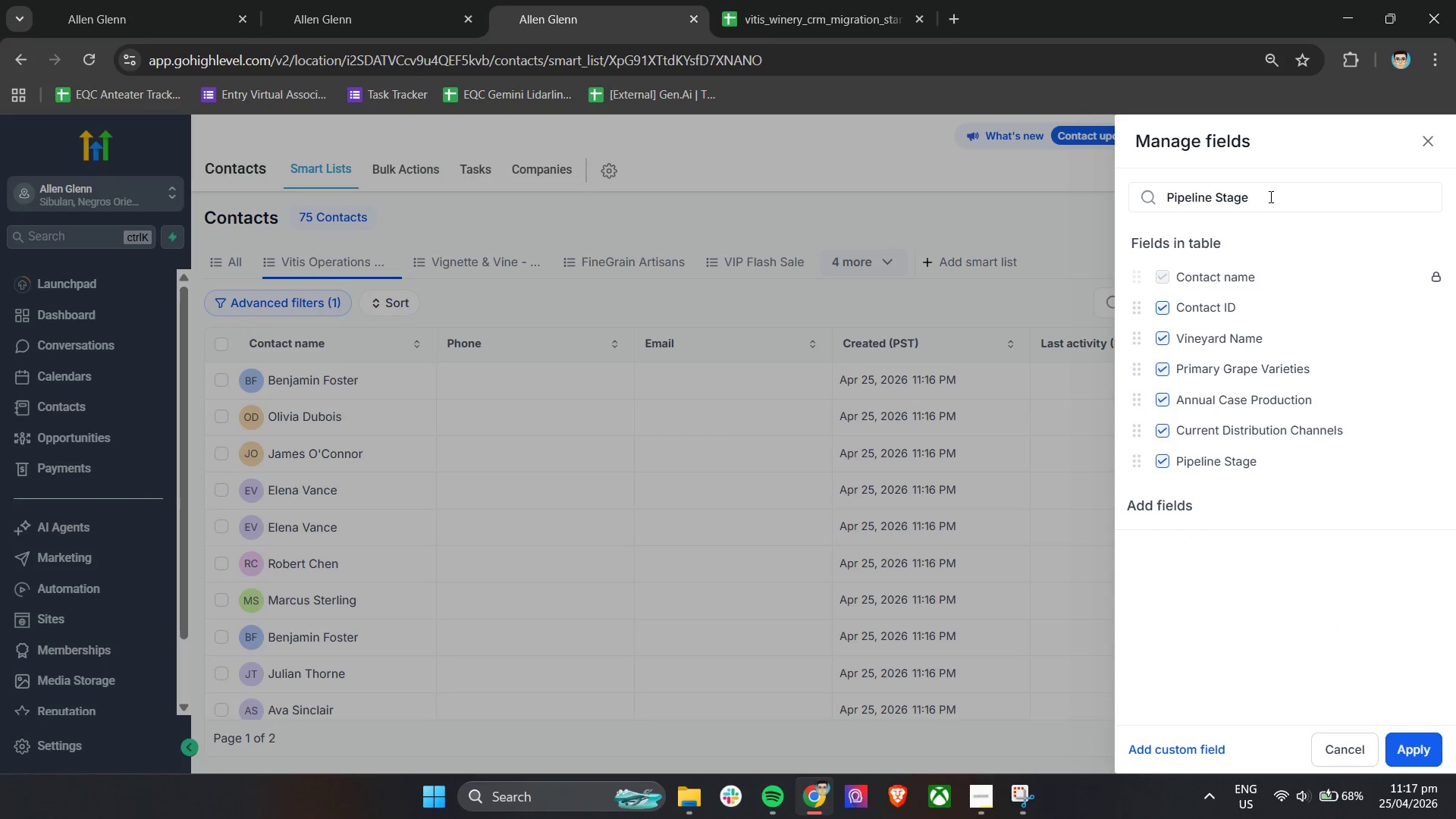 
key(Control+A)
 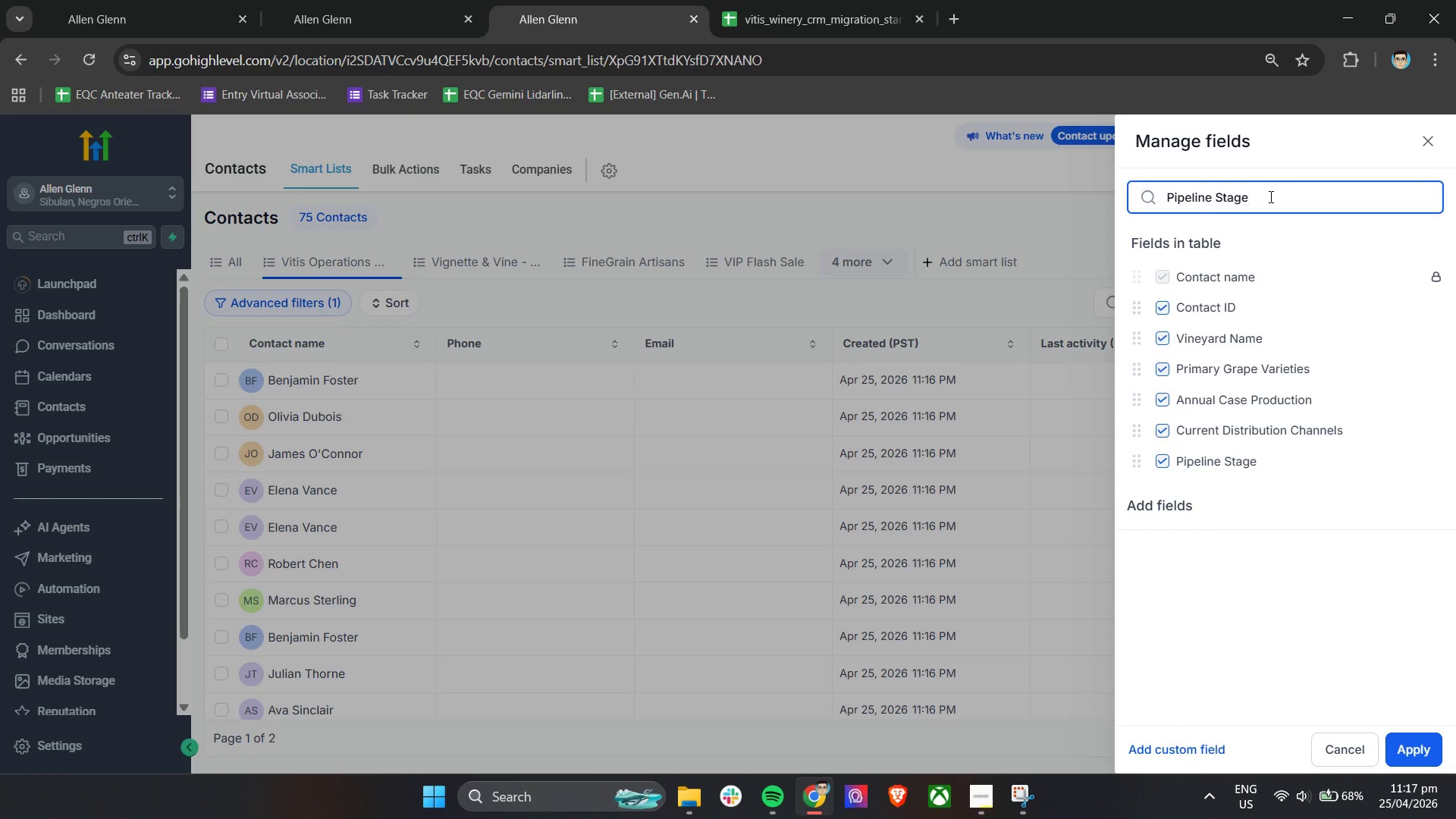 
key(Control+V)
 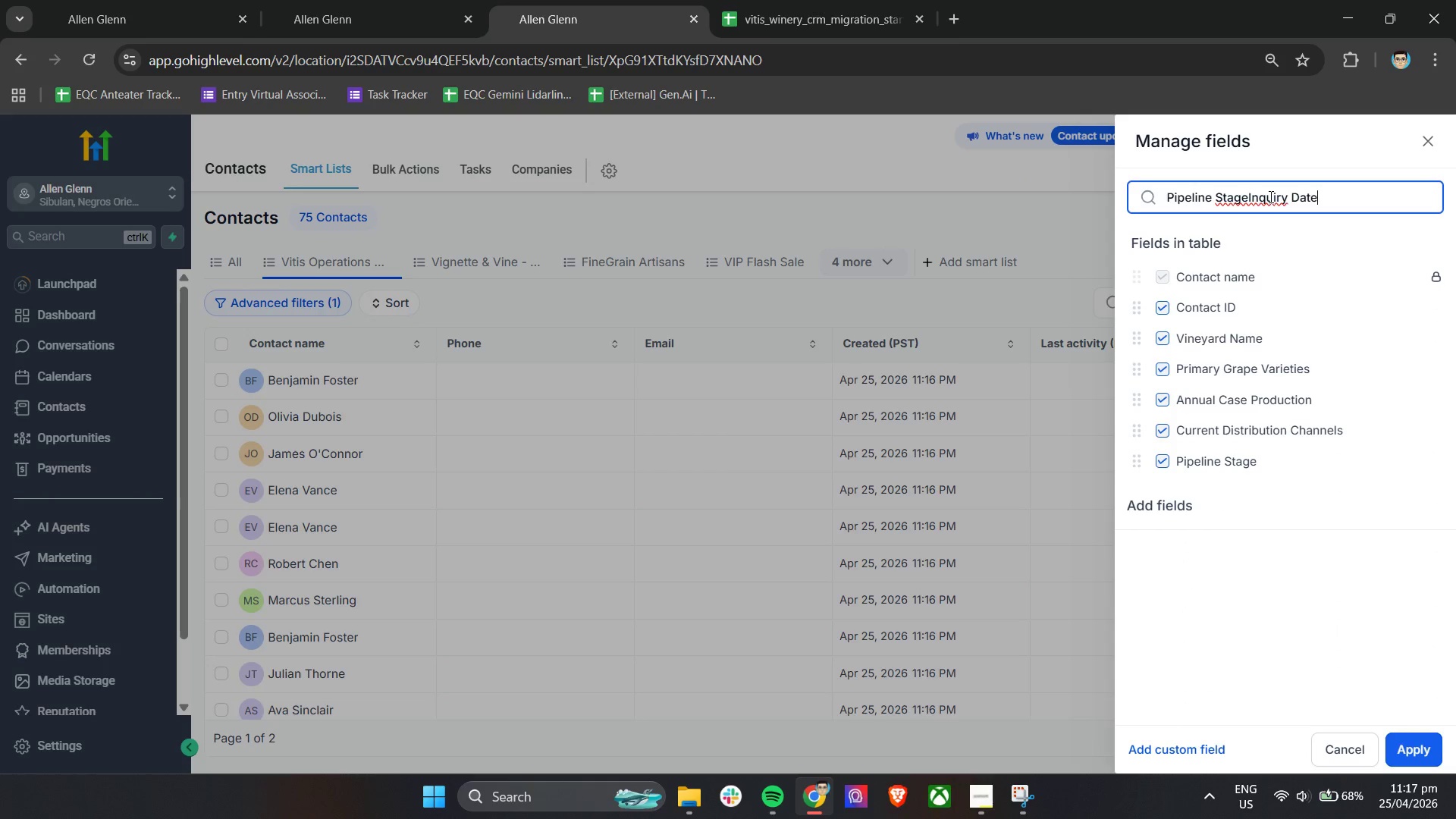 
key(Control+A)
 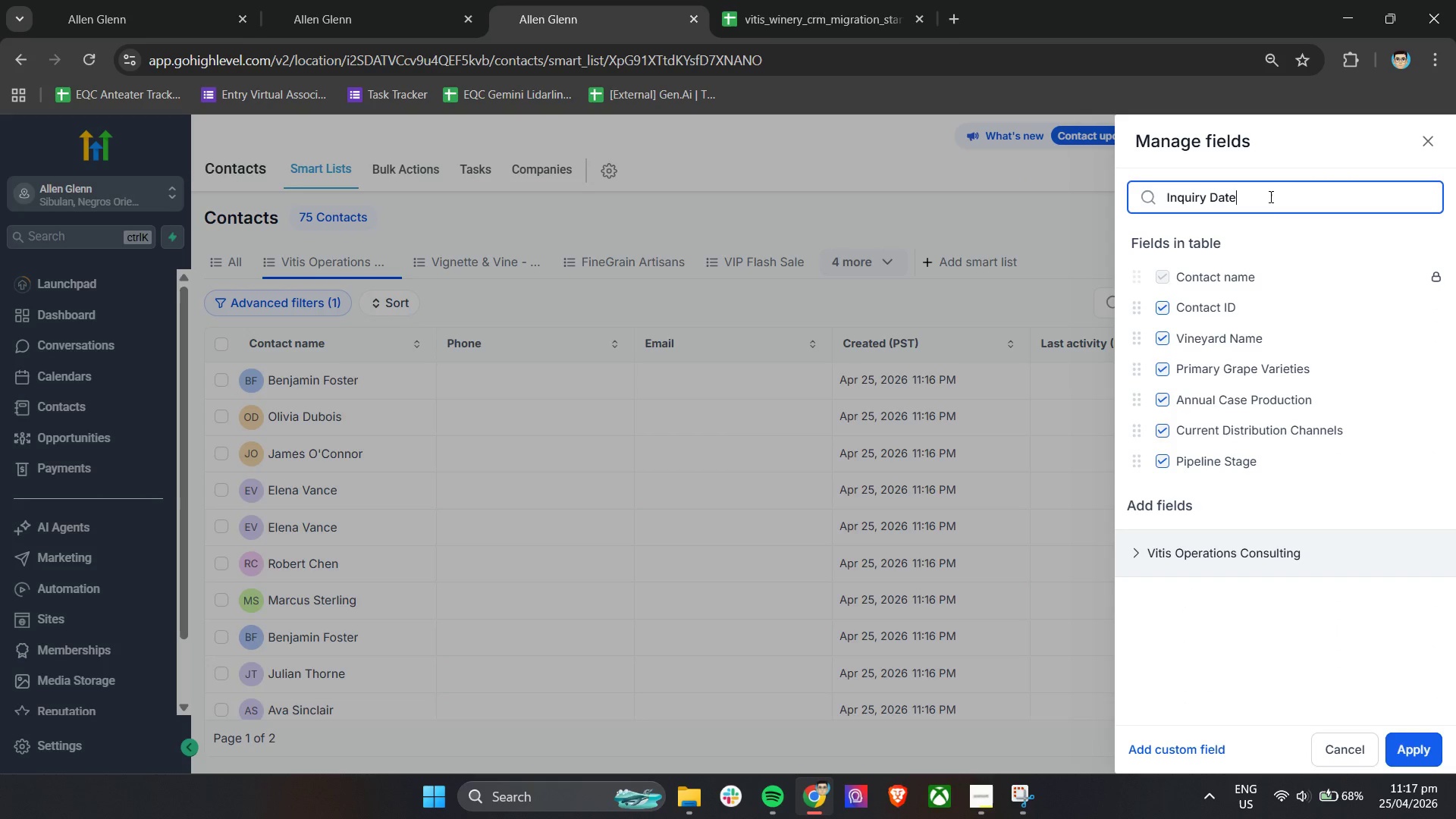 
key(Control+V)
 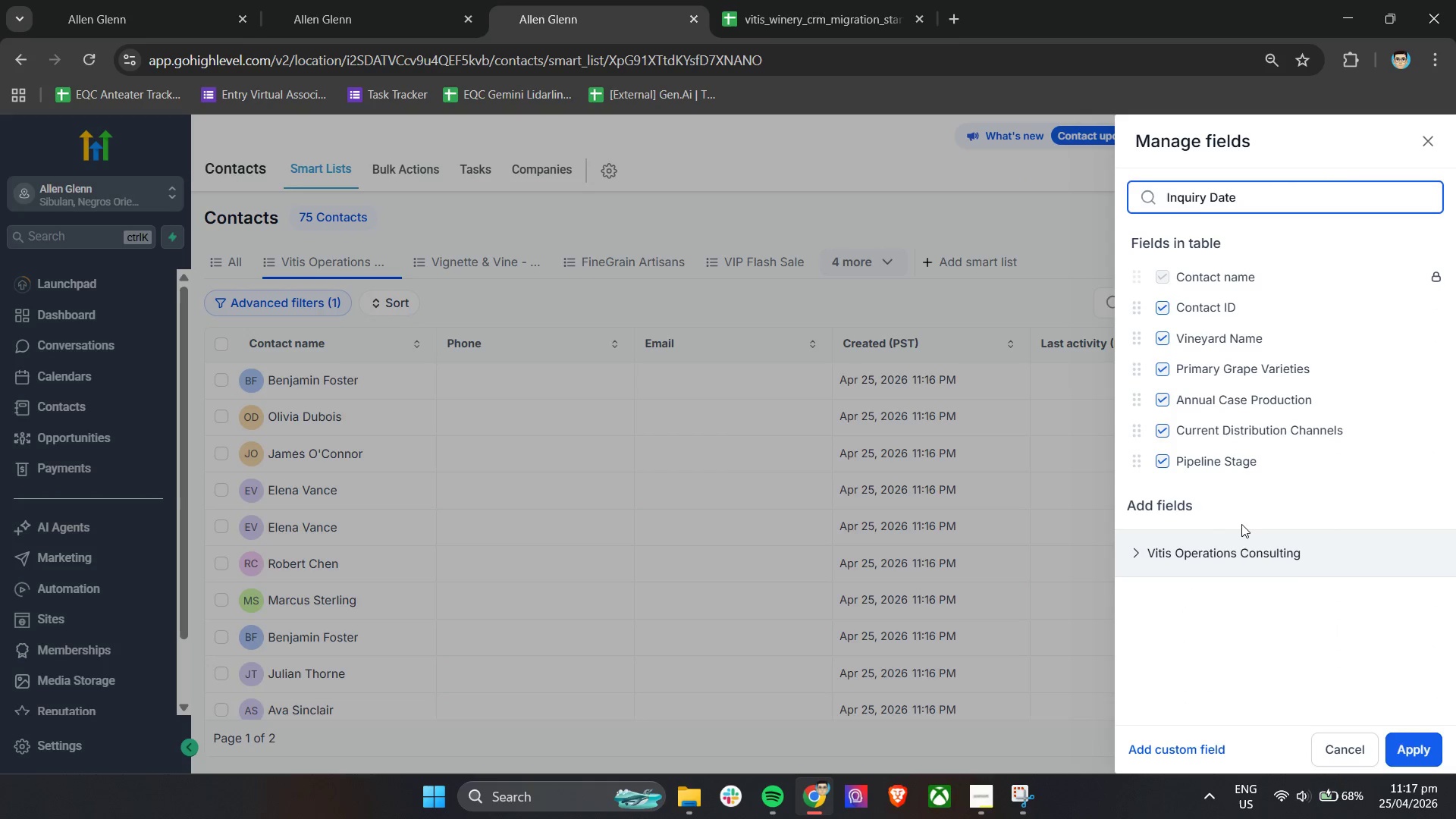 
left_click([1228, 560])
 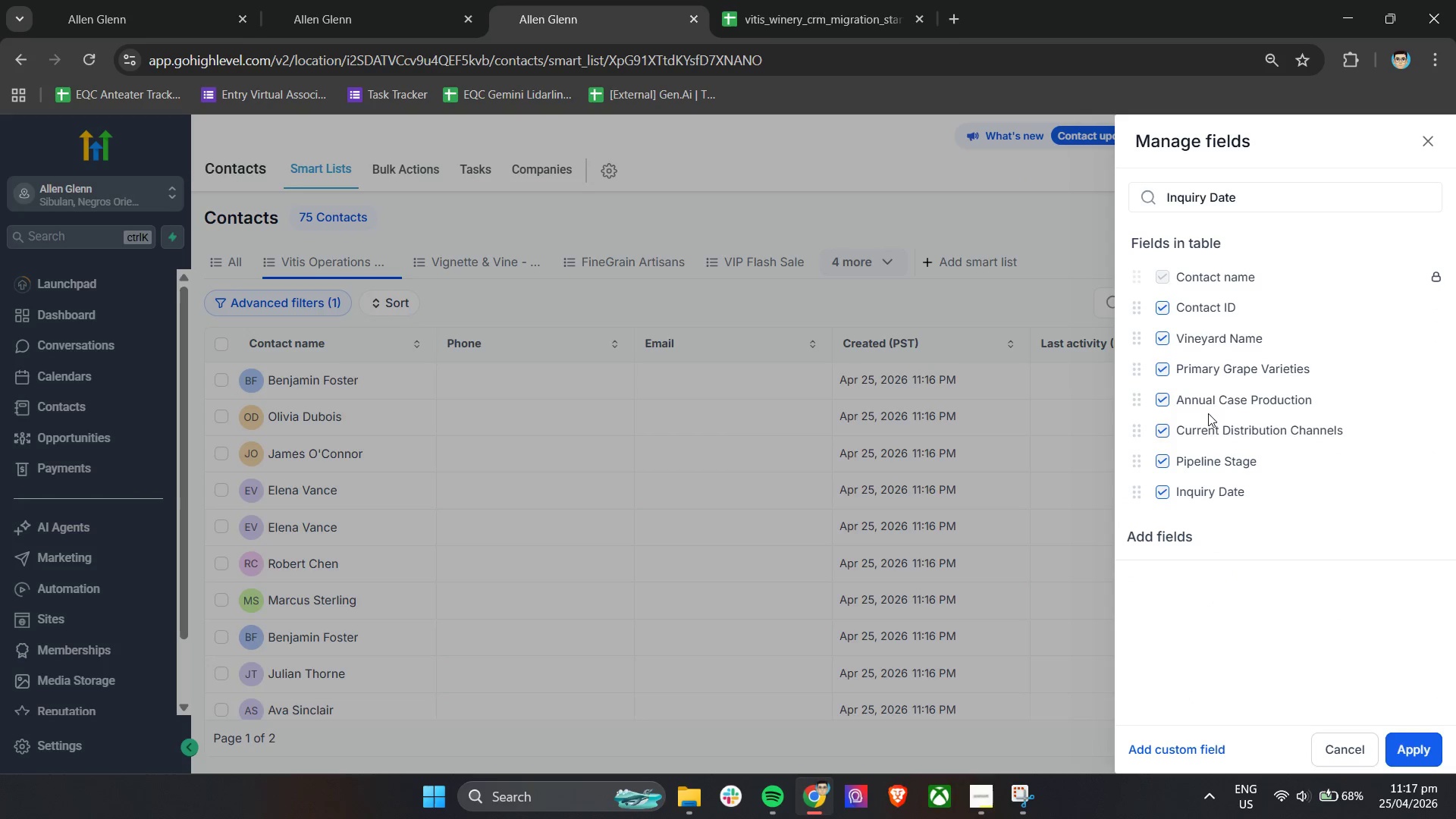 
double_click([1257, 198])
 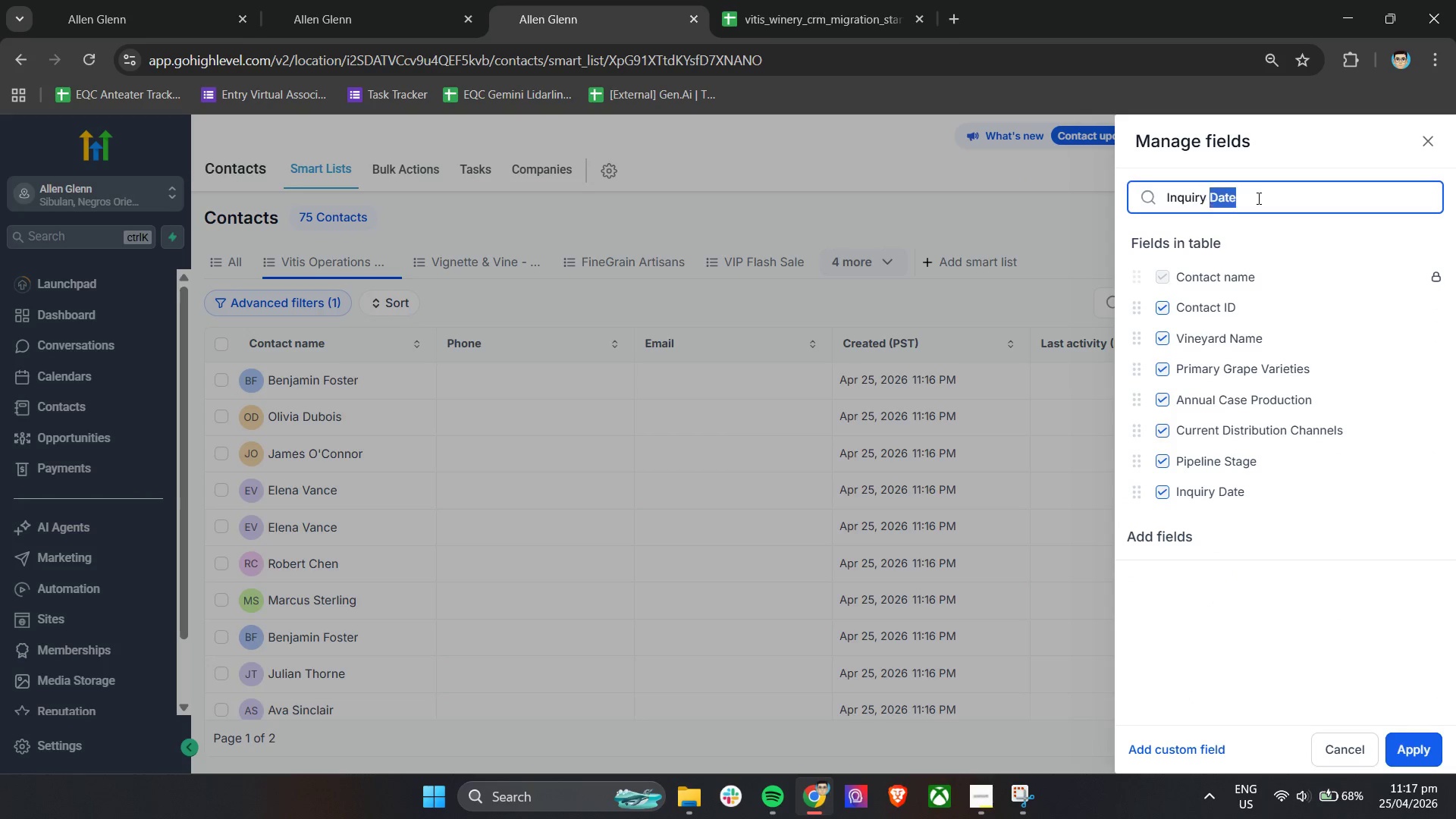 
triple_click([1257, 198])
 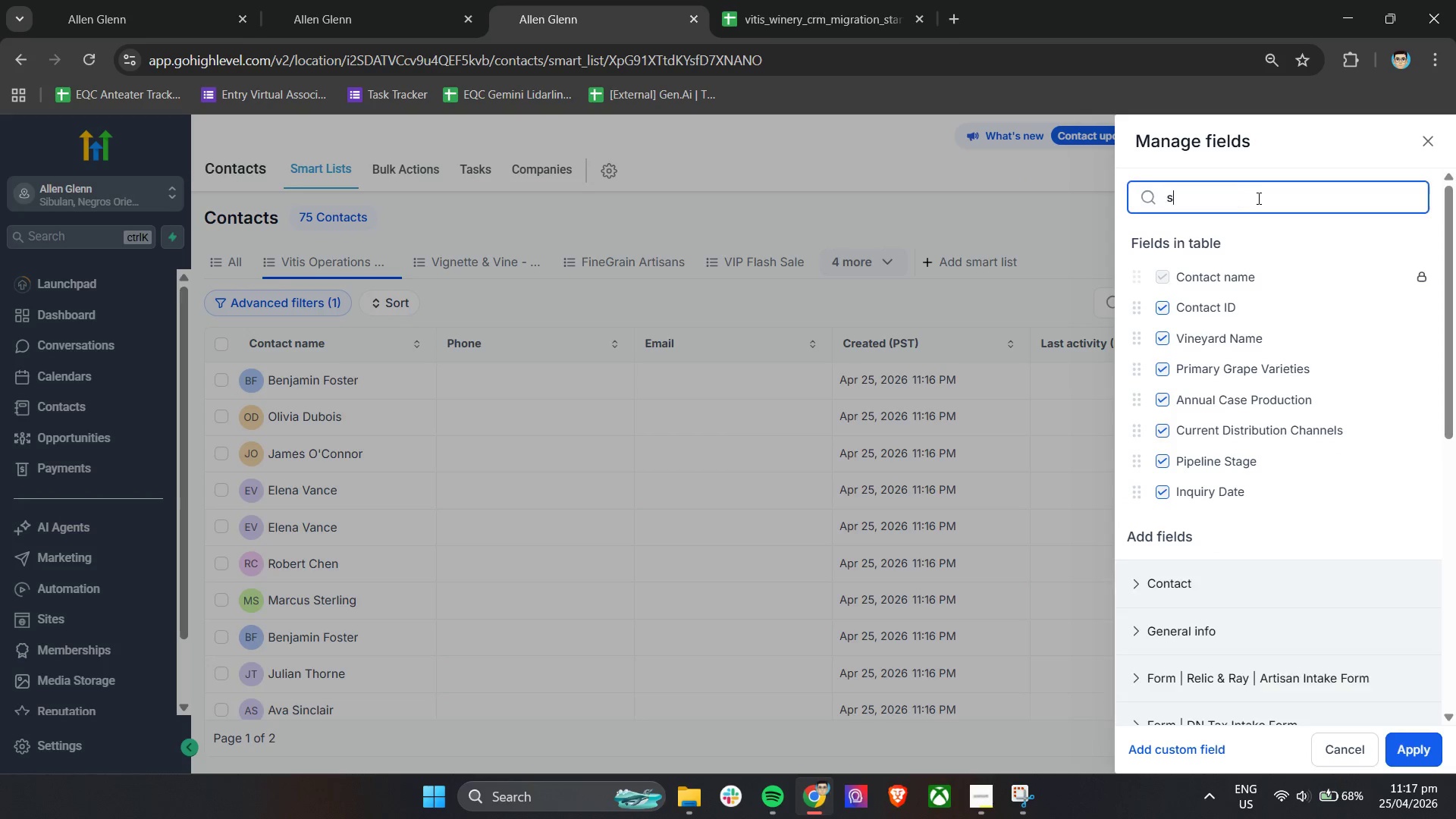 
type(state)
 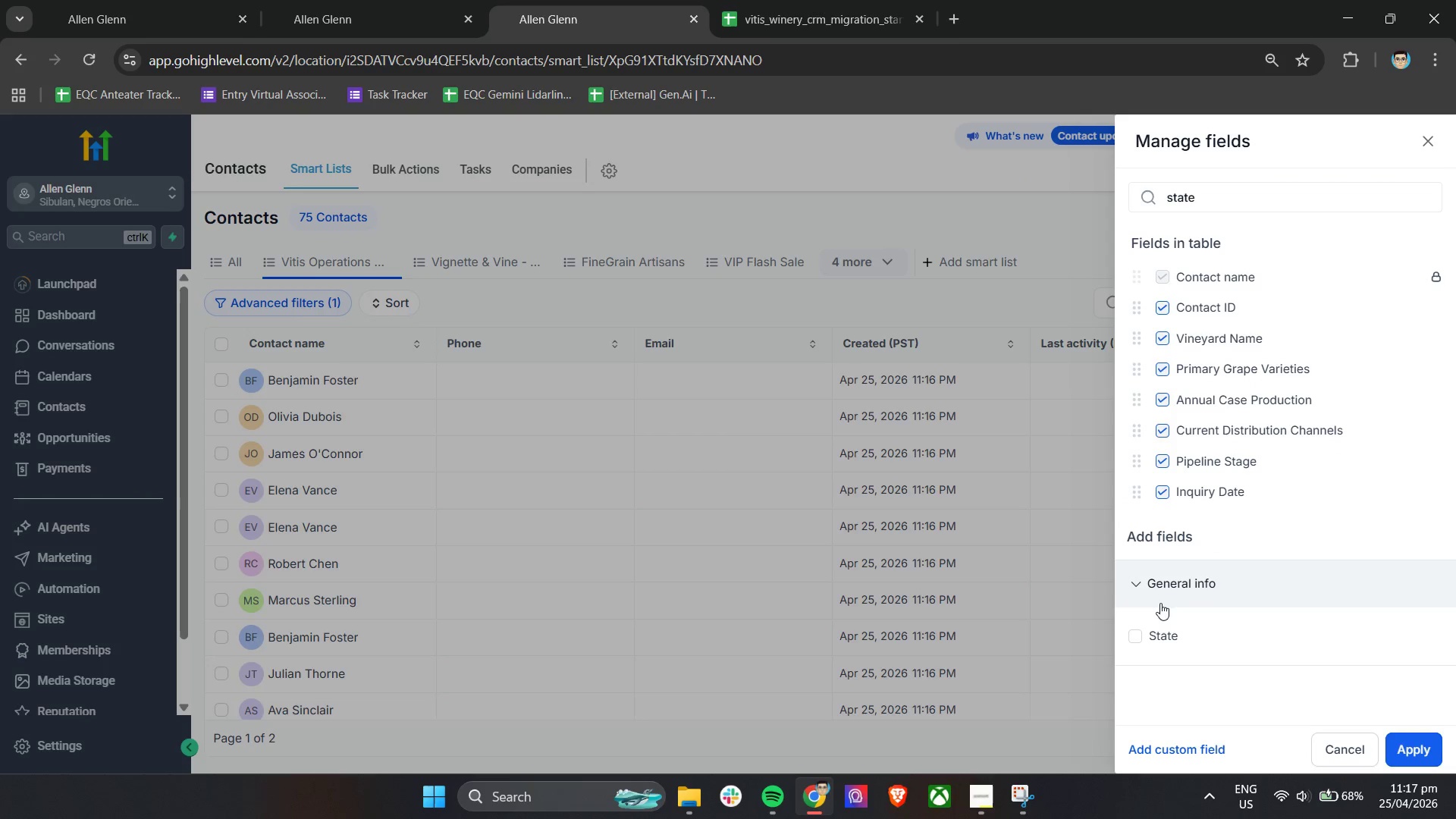 
left_click([1142, 628])
 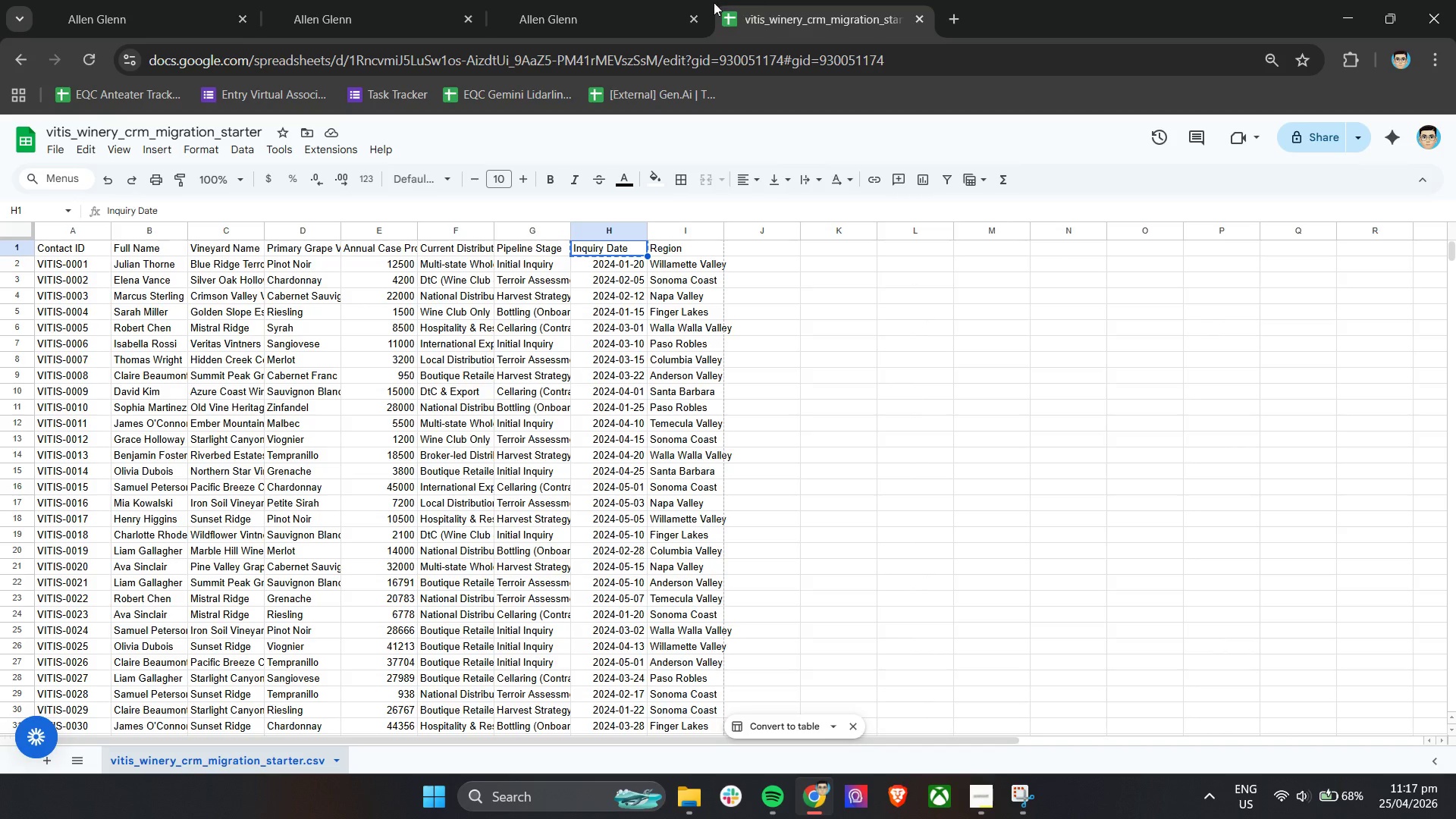 
left_click([655, 0])
 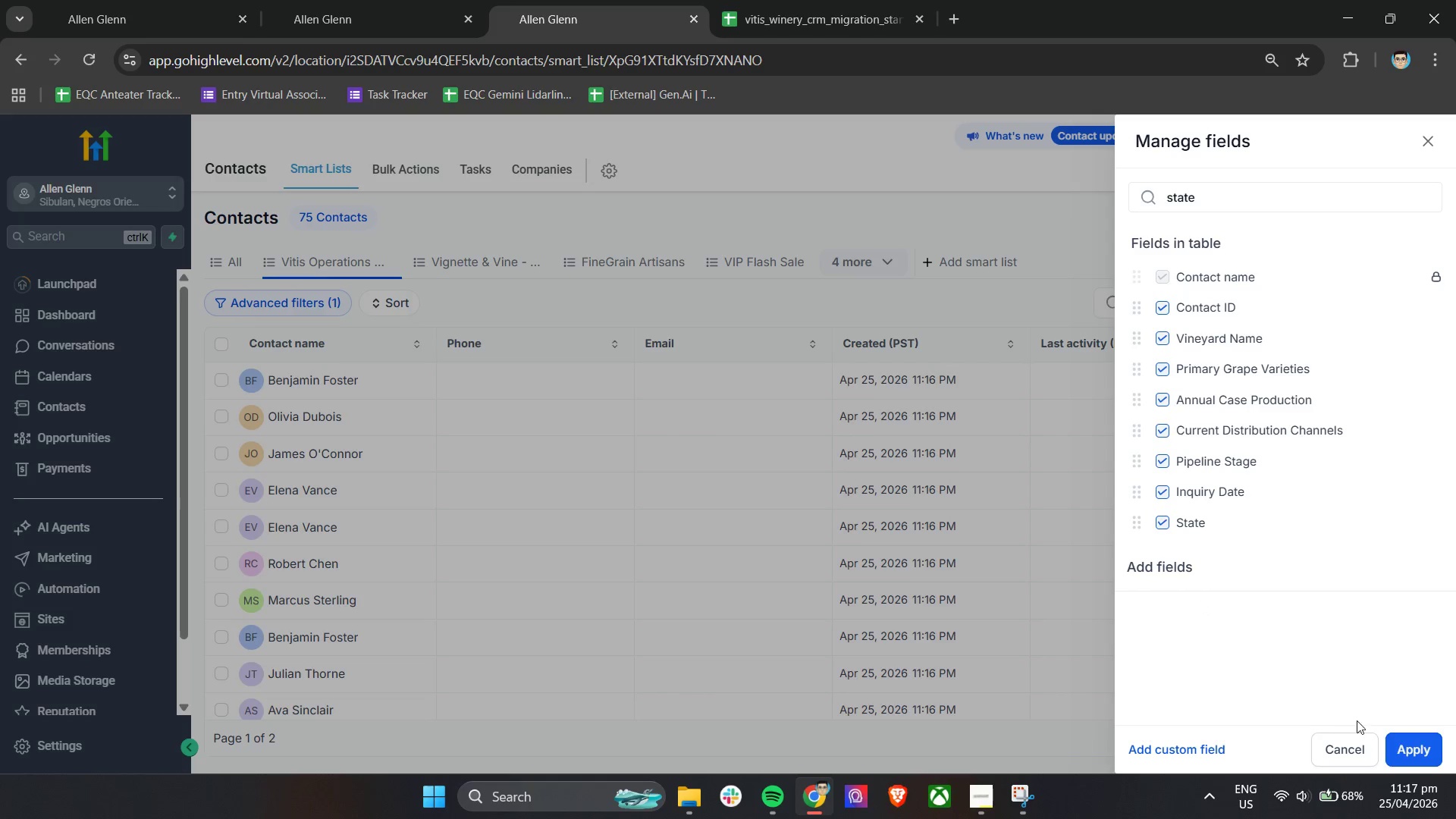 
left_click([1413, 748])
 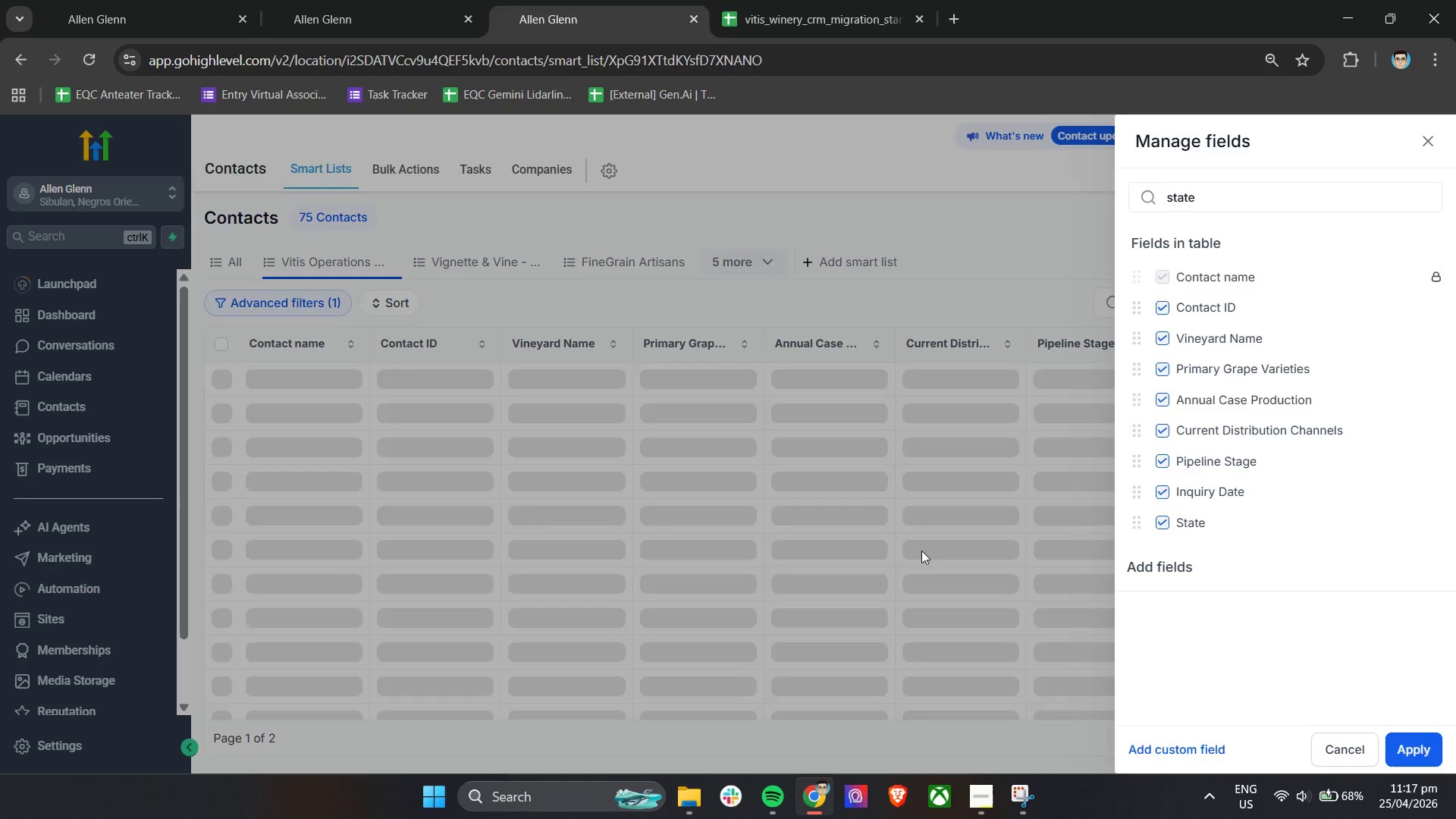 
mouse_move([980, 502])
 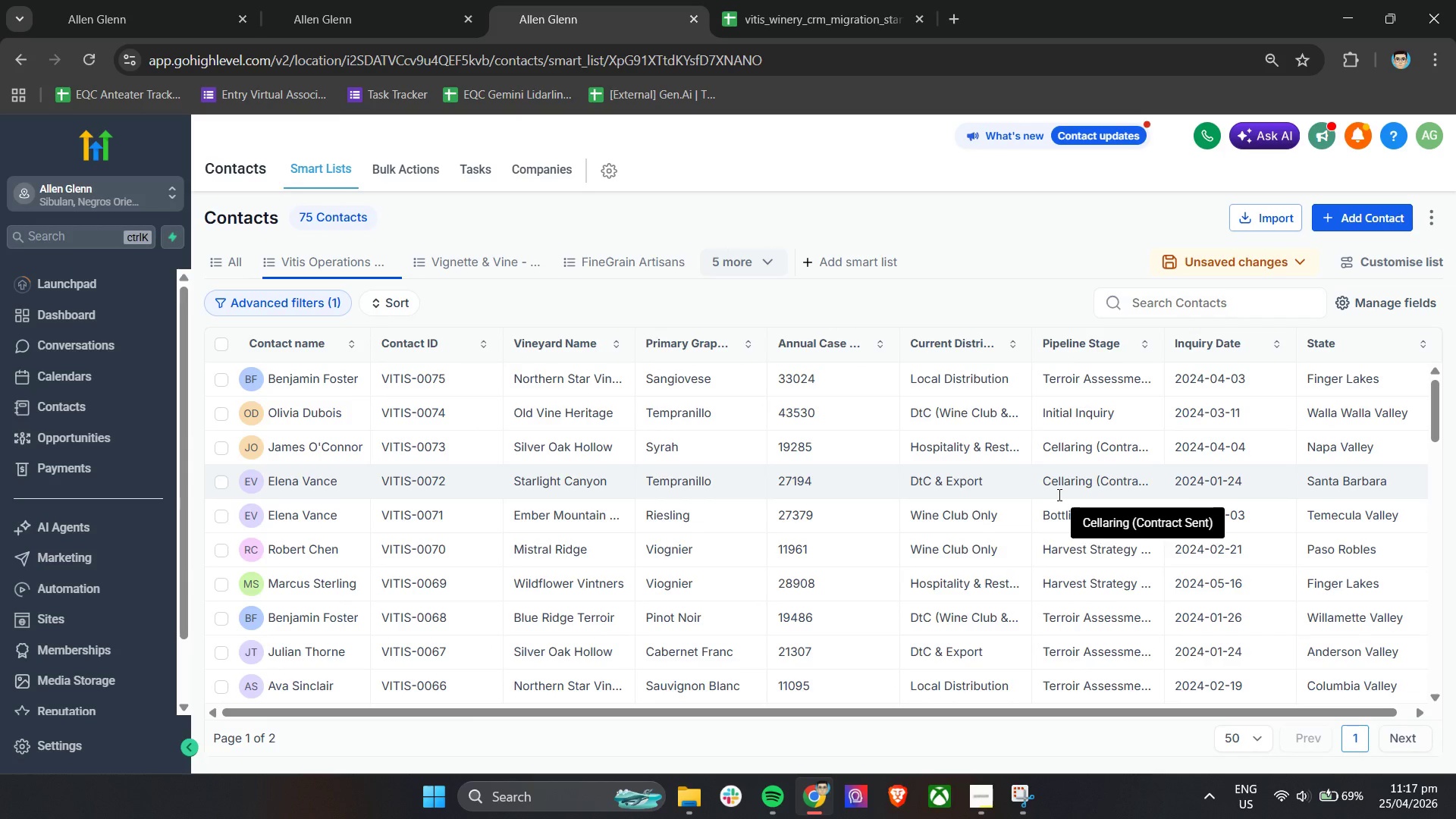 
scroll: coordinate [827, 529], scroll_direction: down, amount: 21.0
 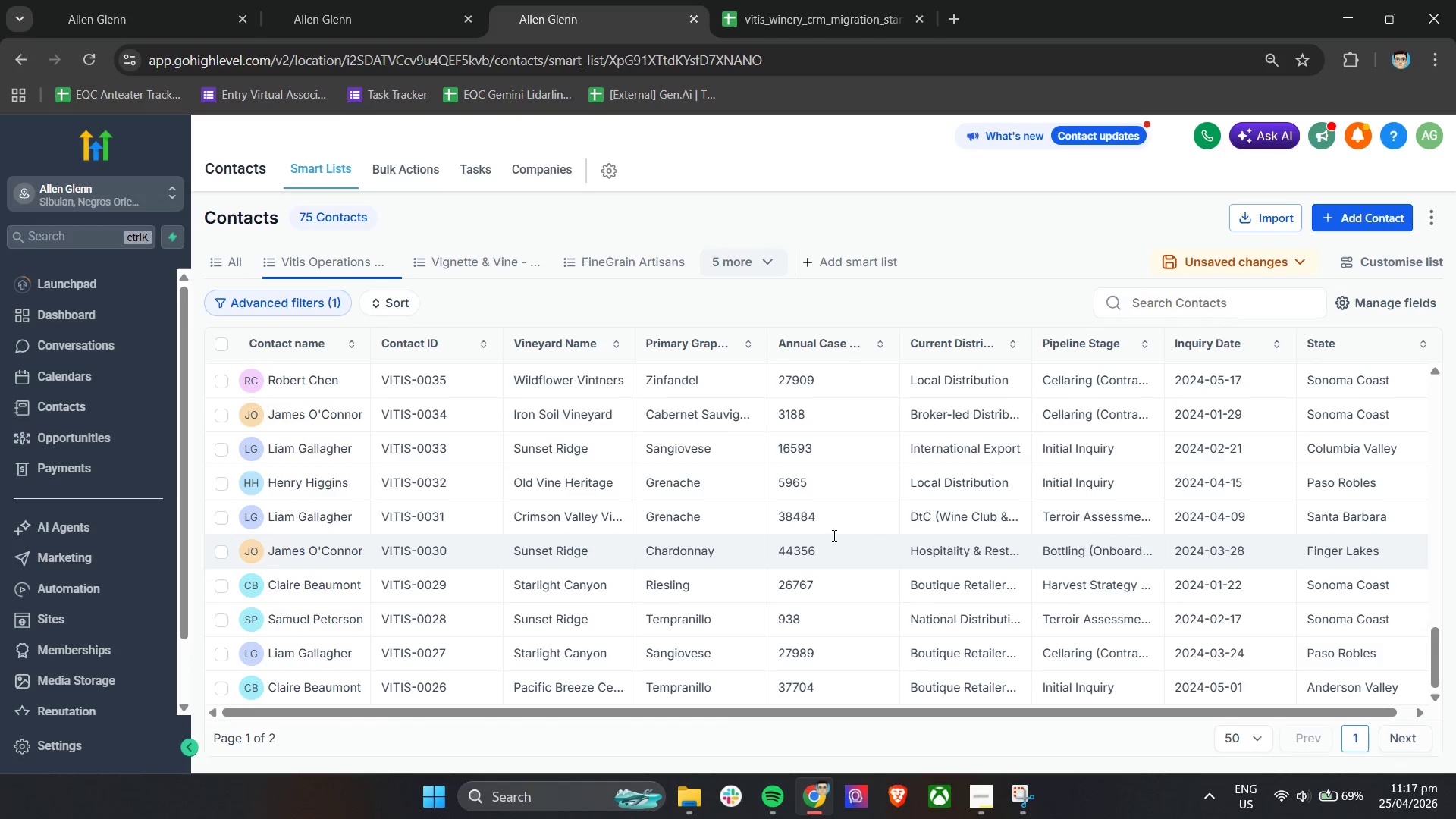 
scroll: coordinate [833, 532], scroll_direction: up, amount: 23.0
 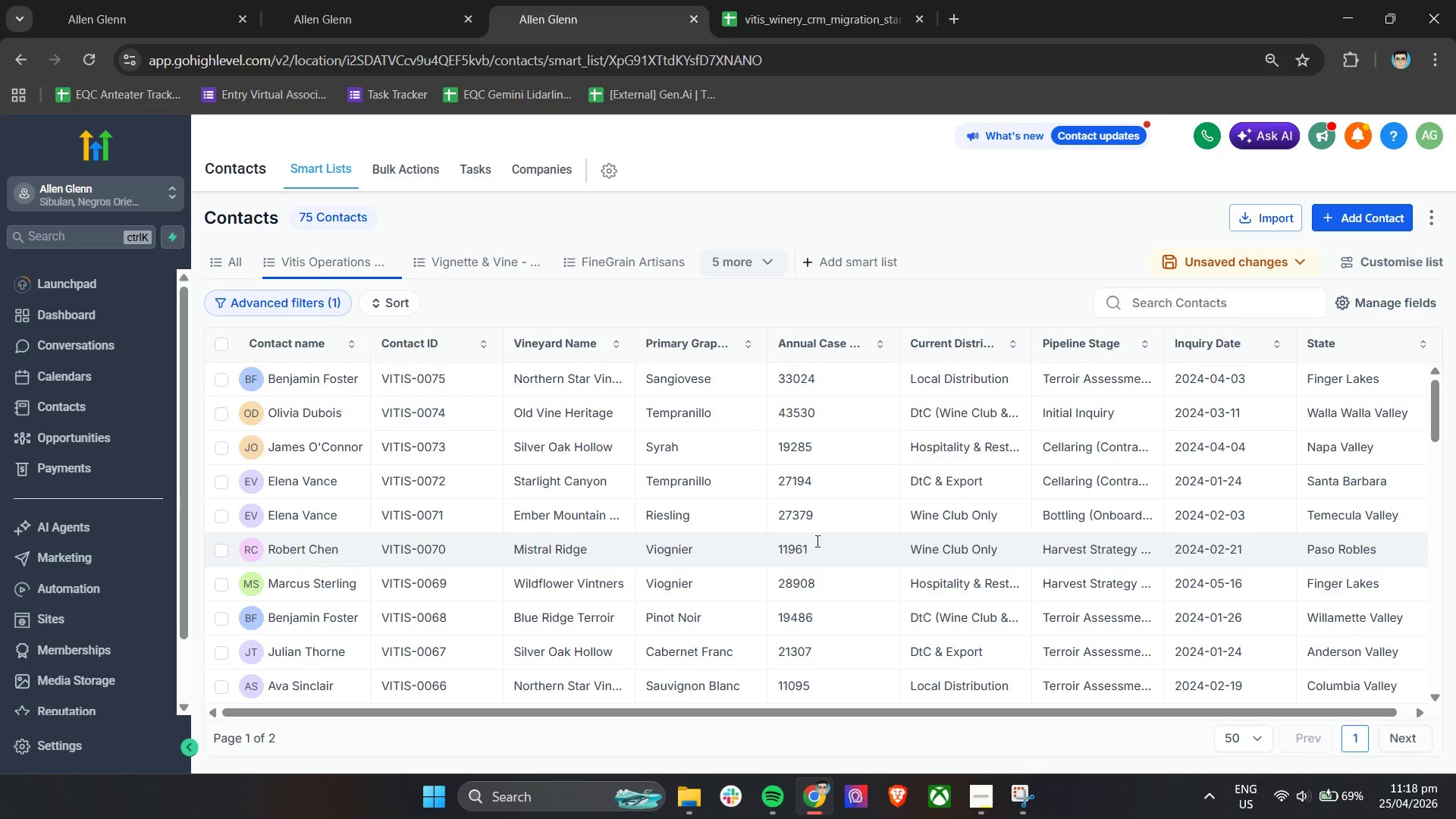 
wait(34.93)
 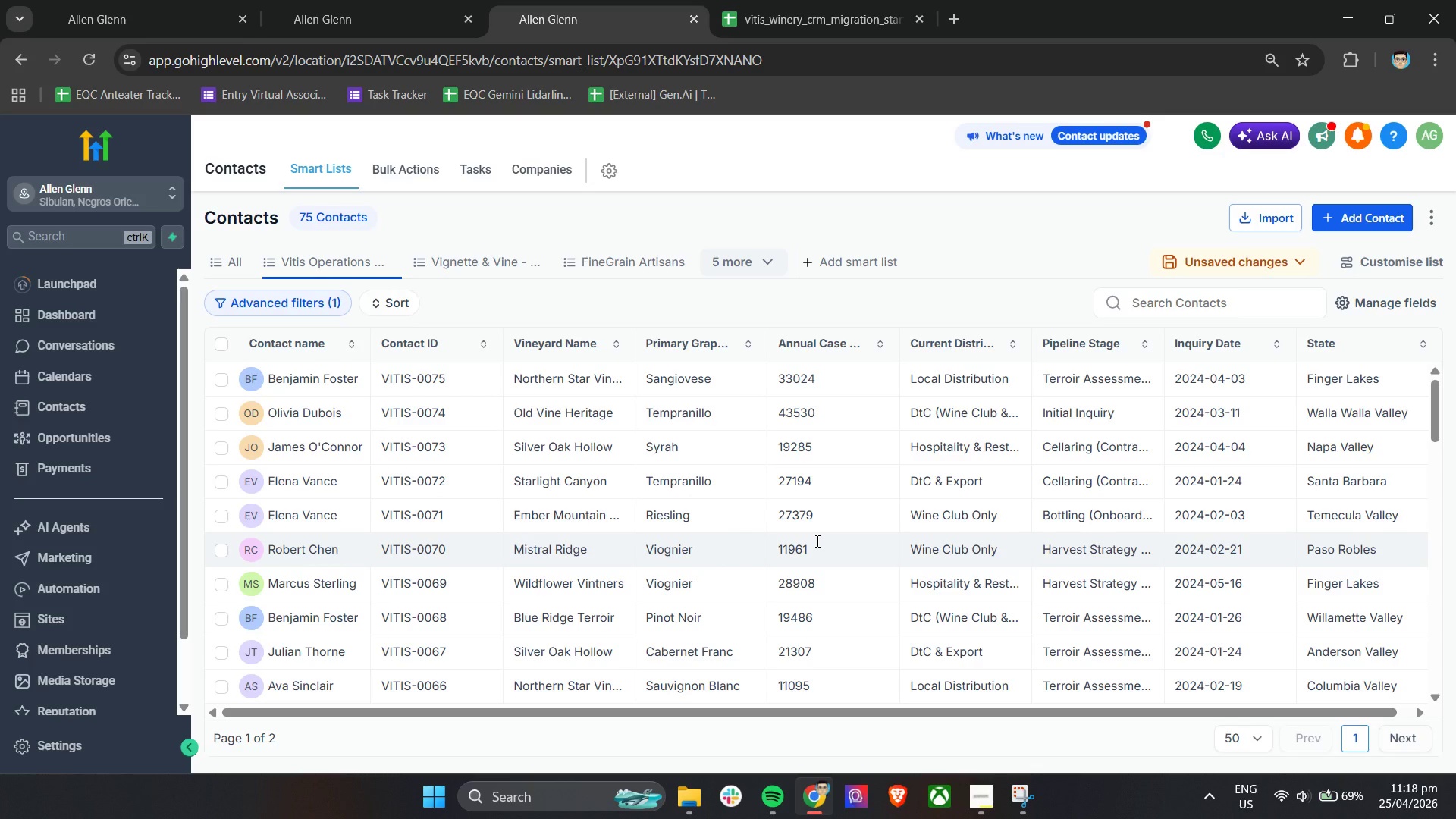 
left_click([423, 0])
 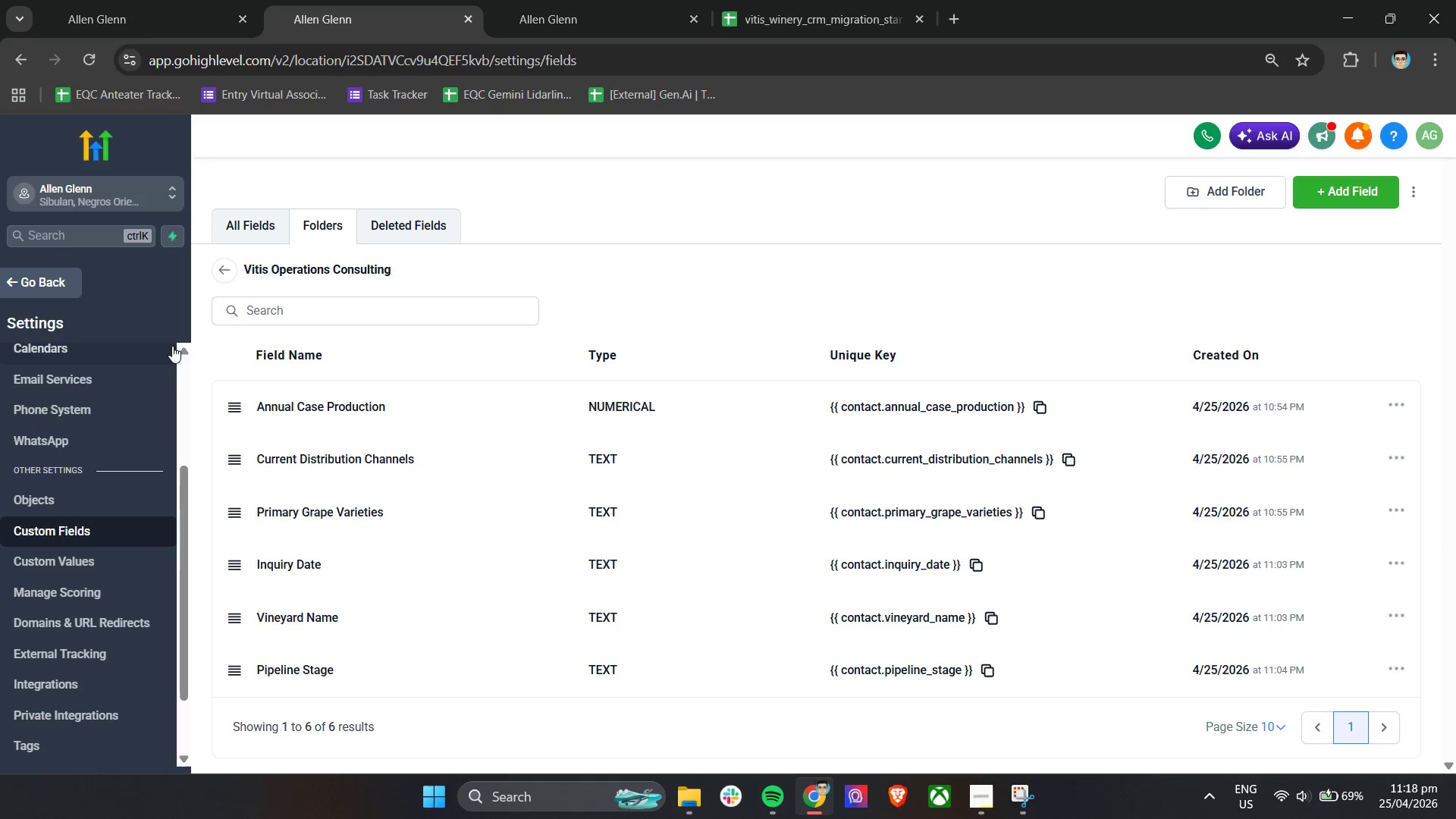 
left_click([61, 279])
 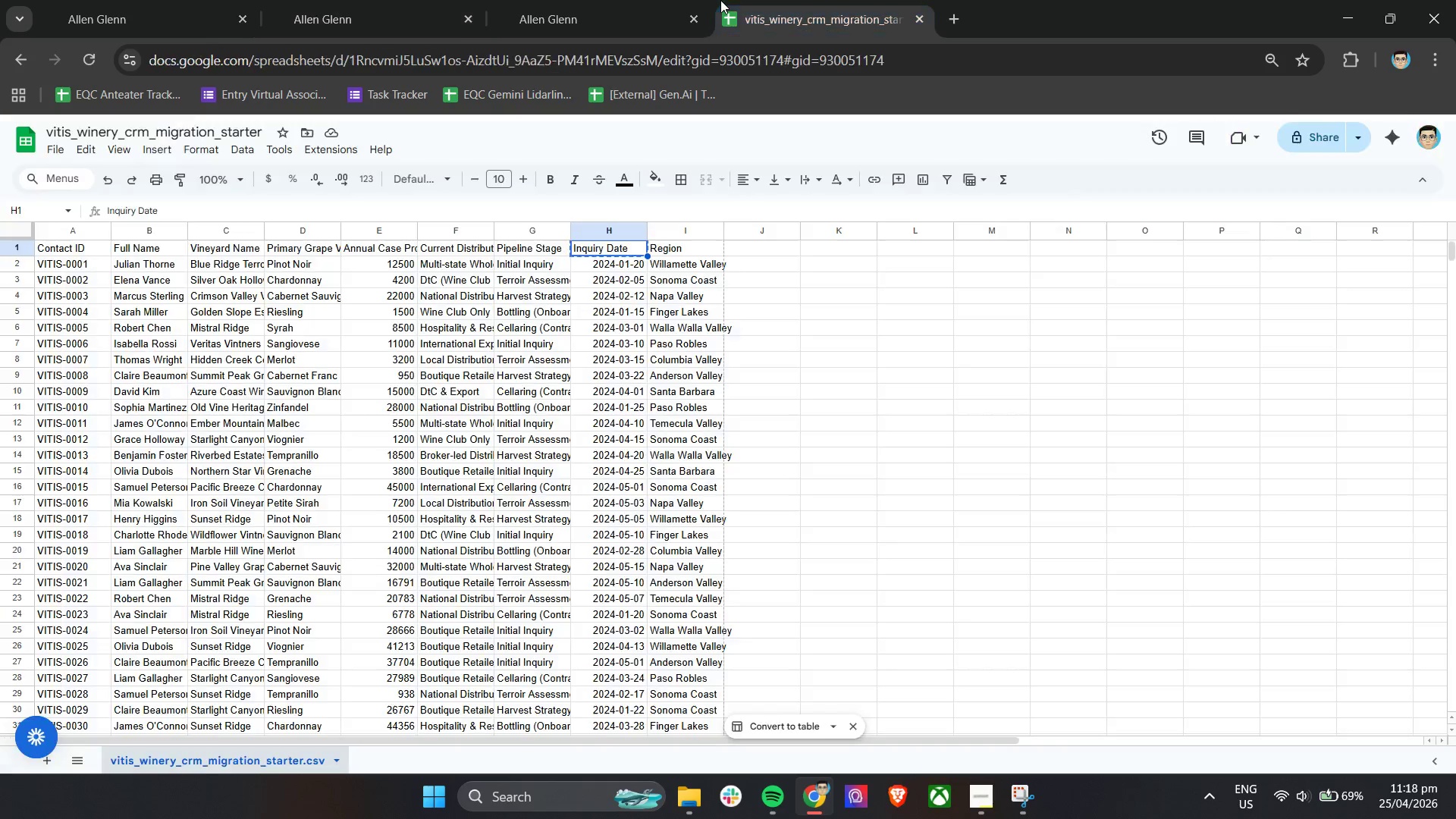 
double_click([605, 0])
 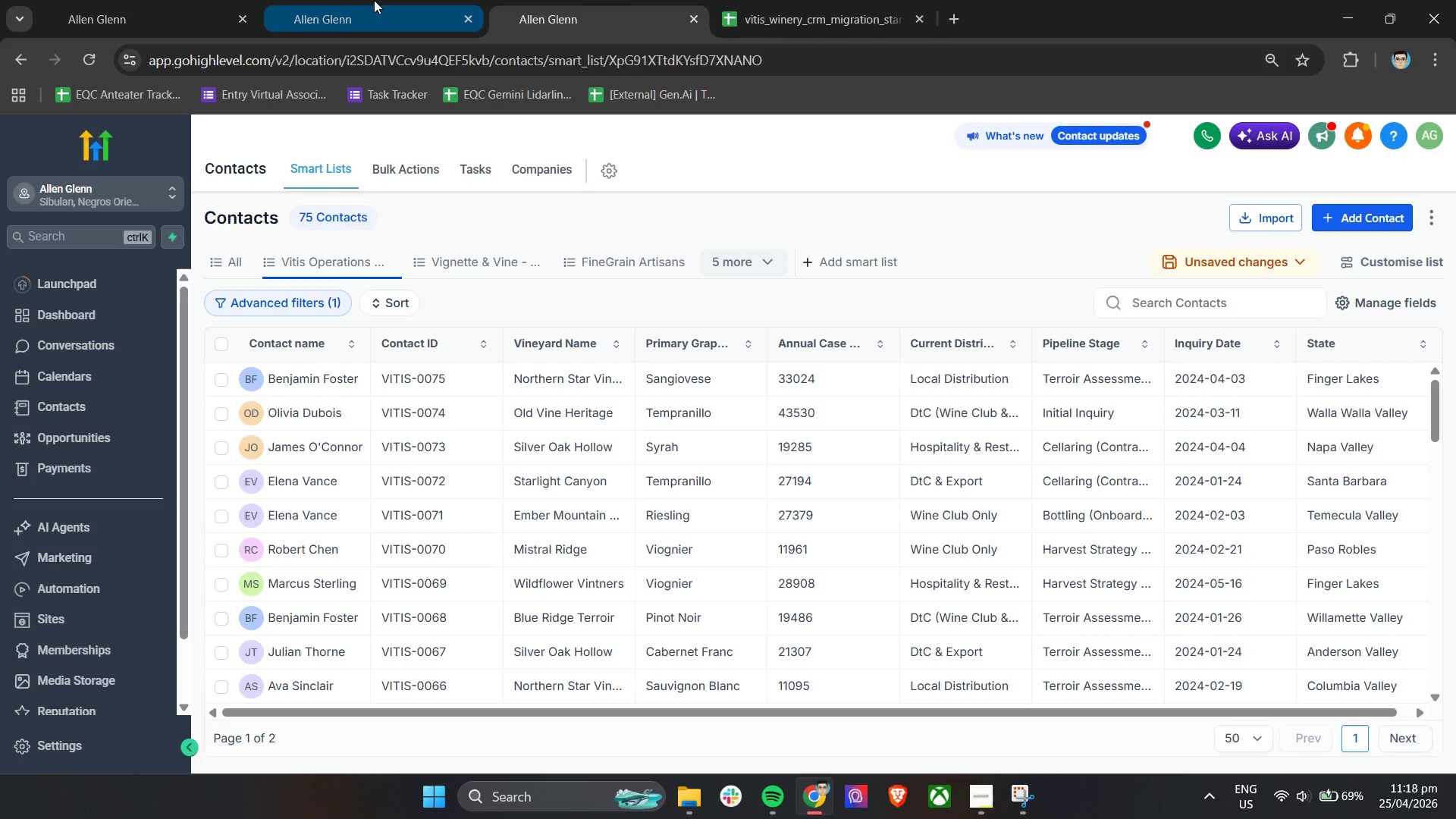 
left_click([374, 0])
 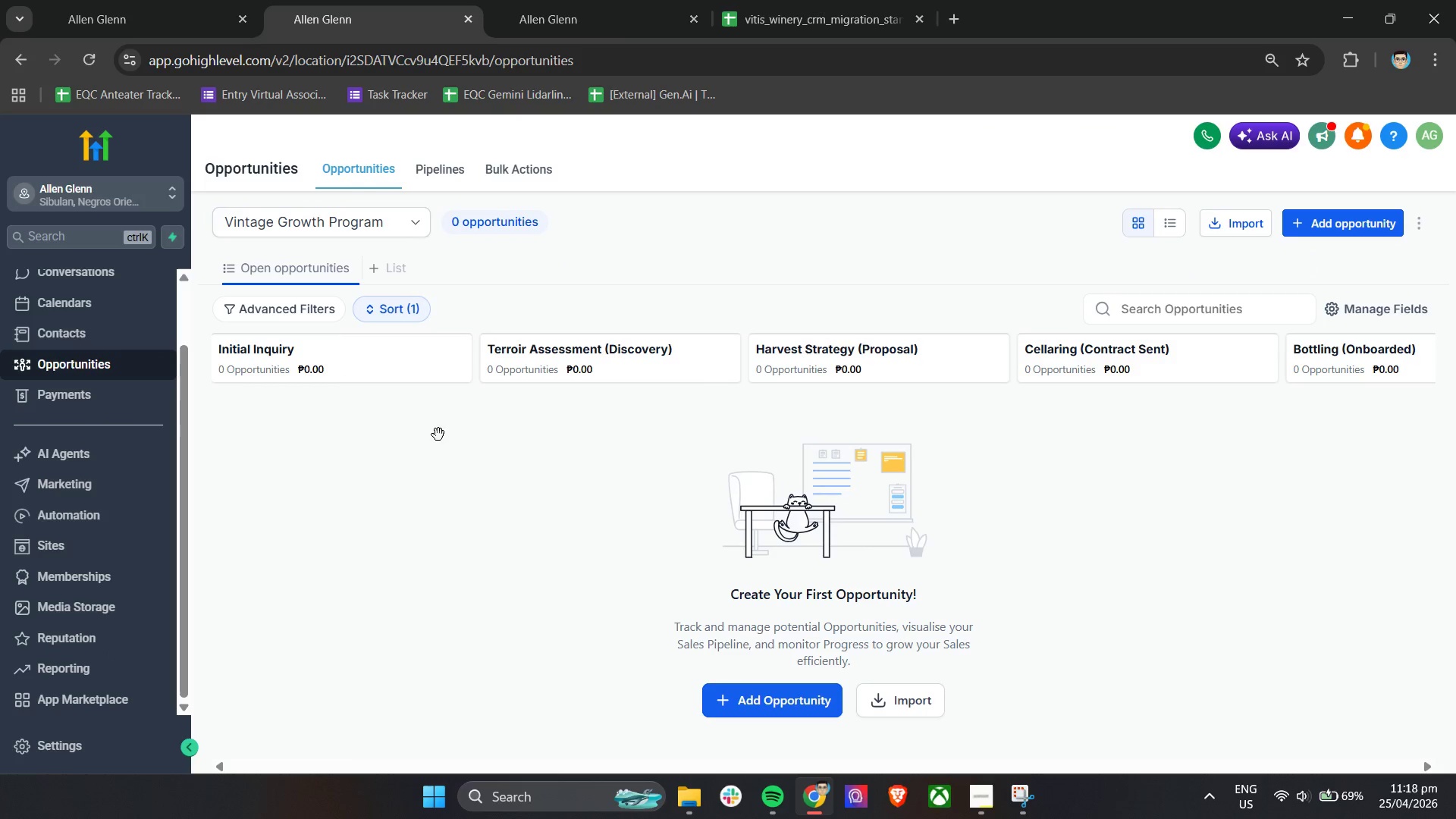 
mouse_move([406, 257])
 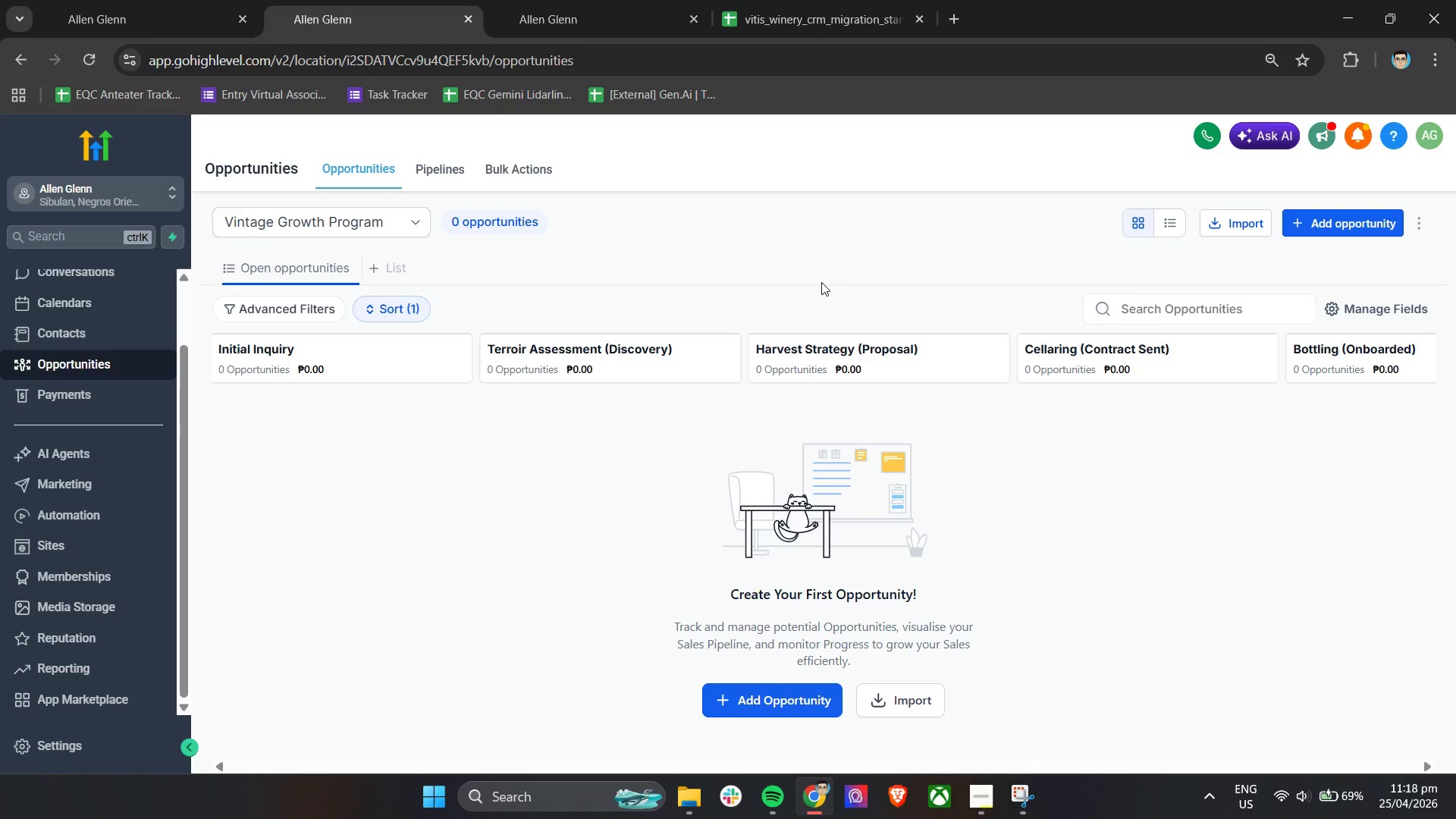 
left_click([820, 268])
 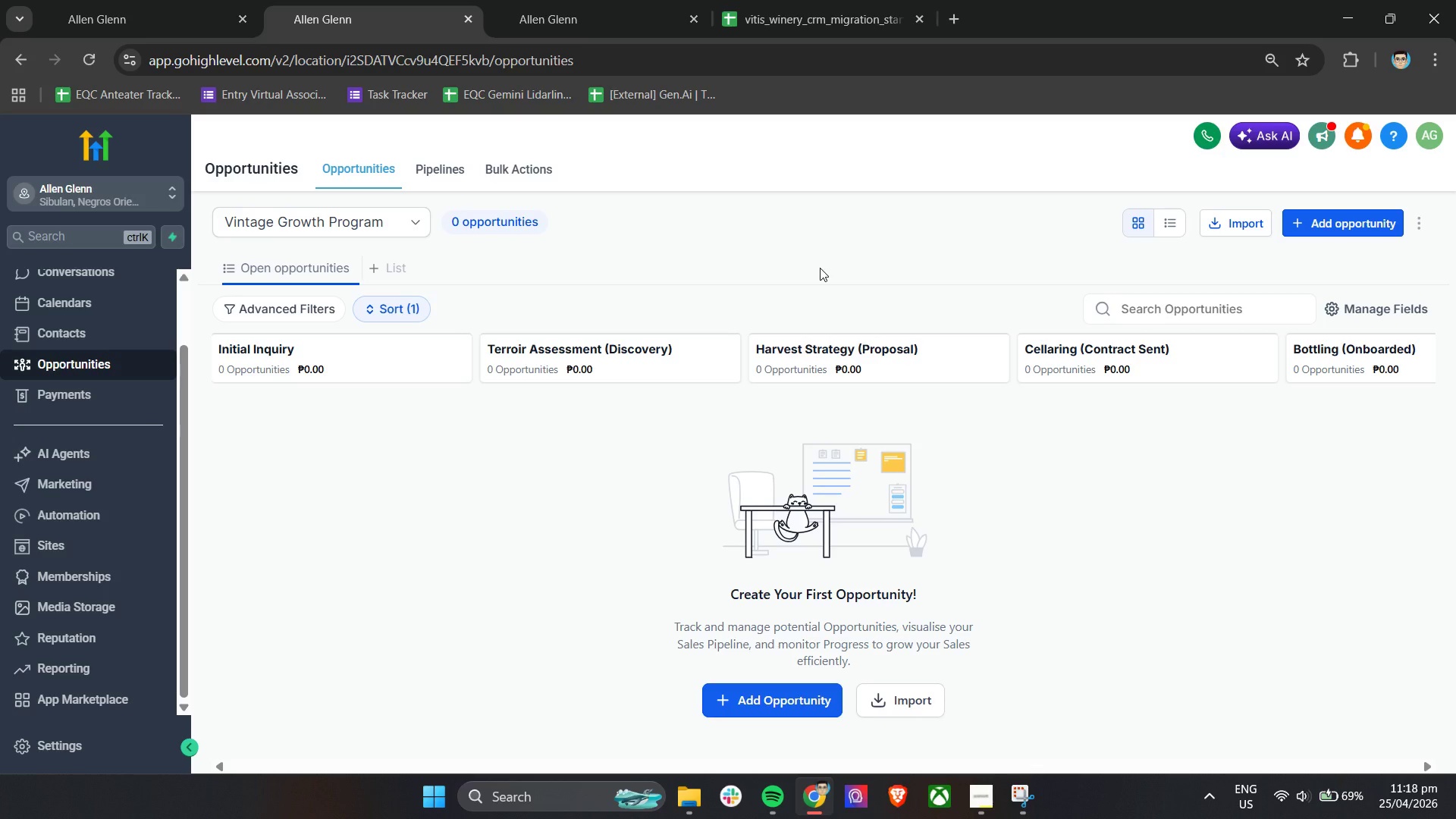 
wait(22.56)
 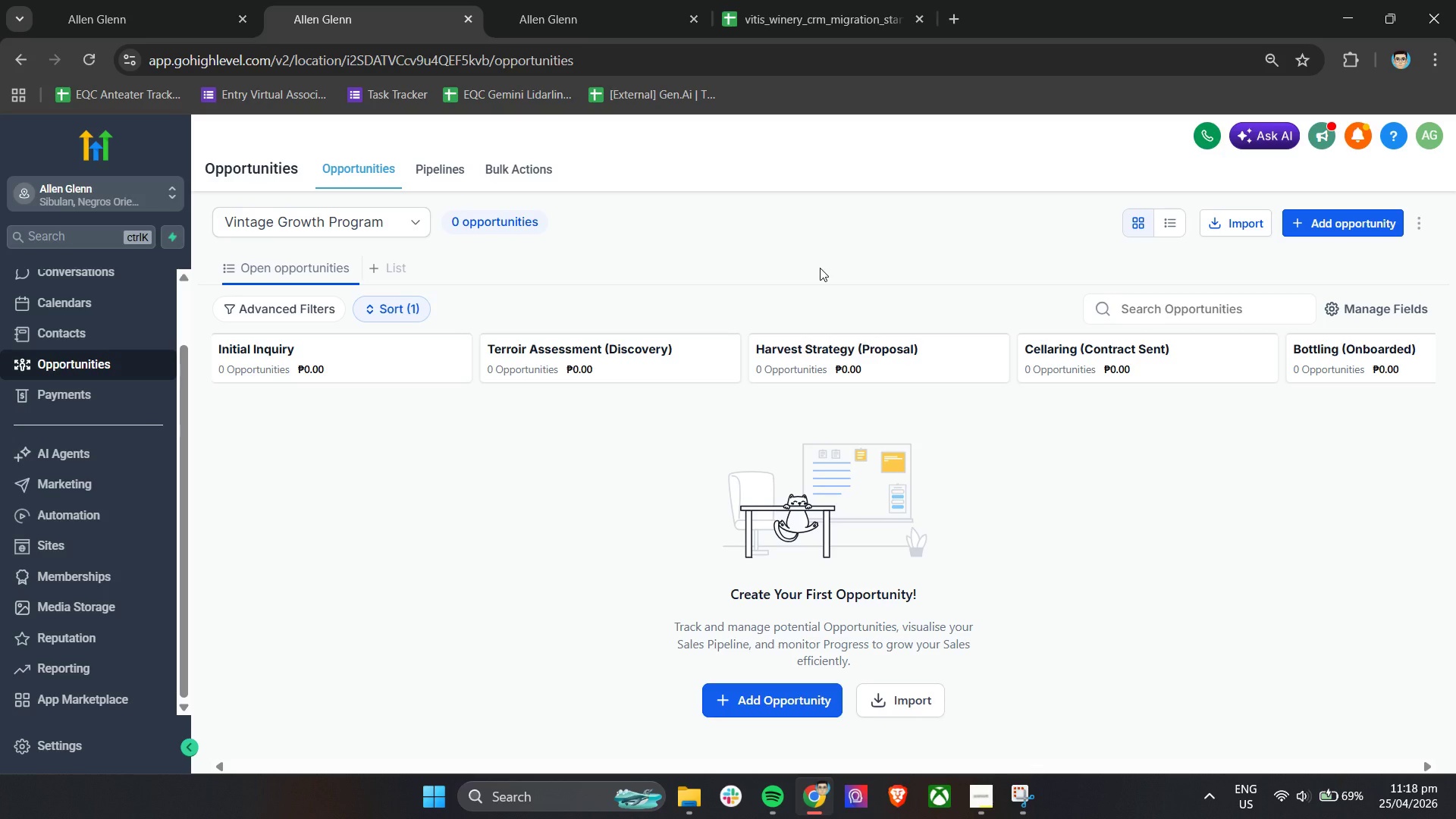 
left_click([1423, 748])
 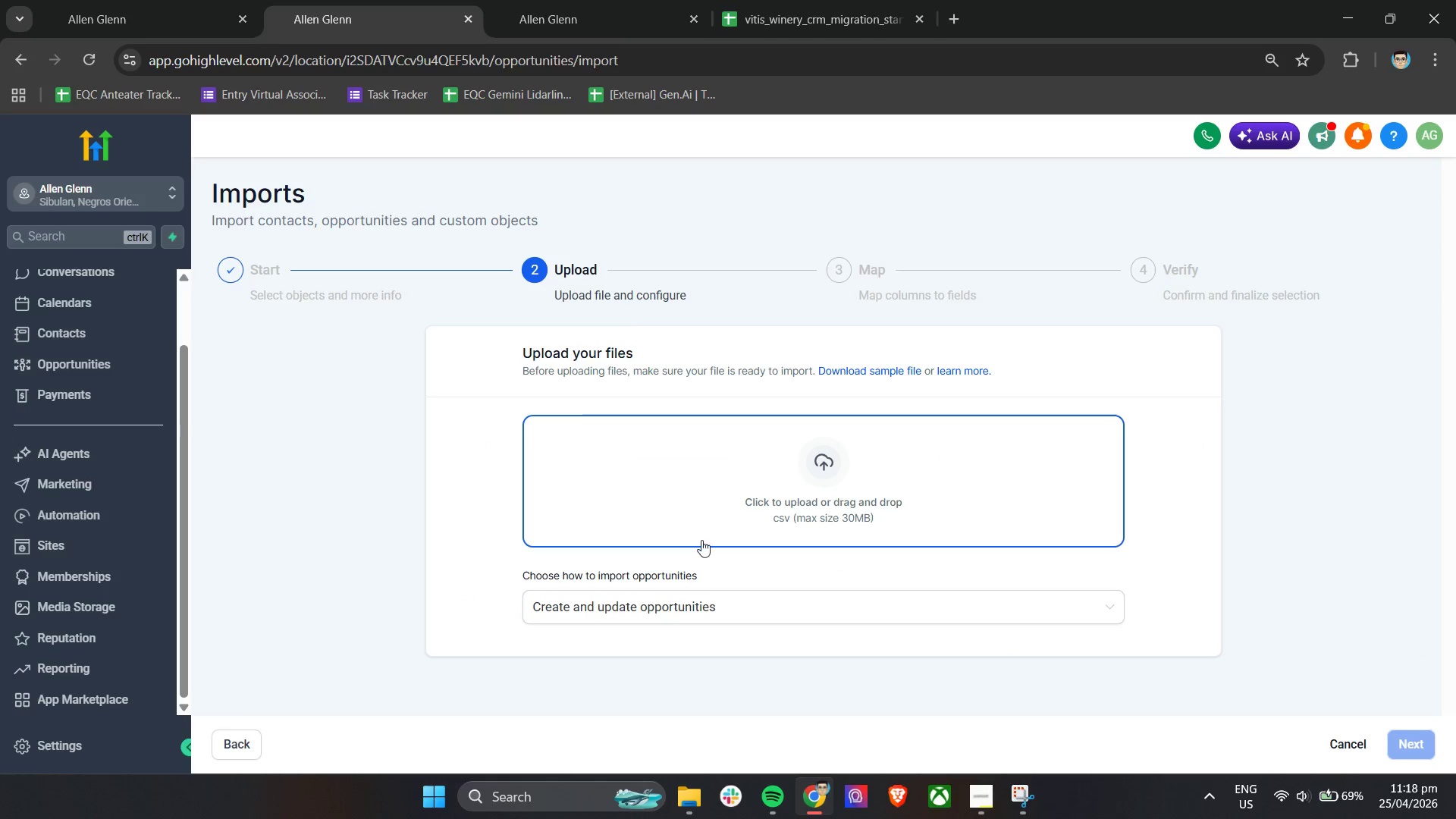 
left_click([688, 610])
 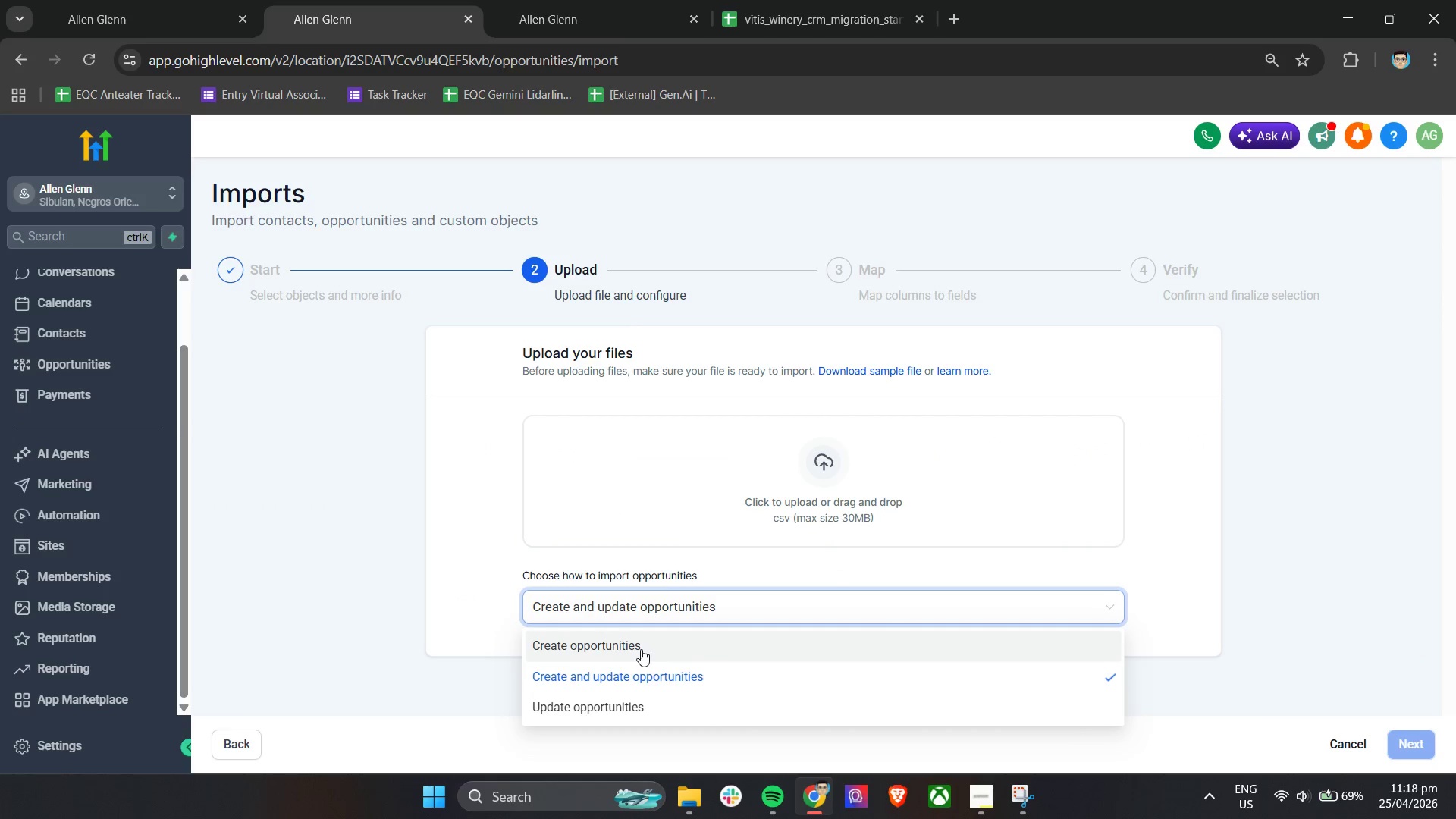 
left_click([641, 650])
 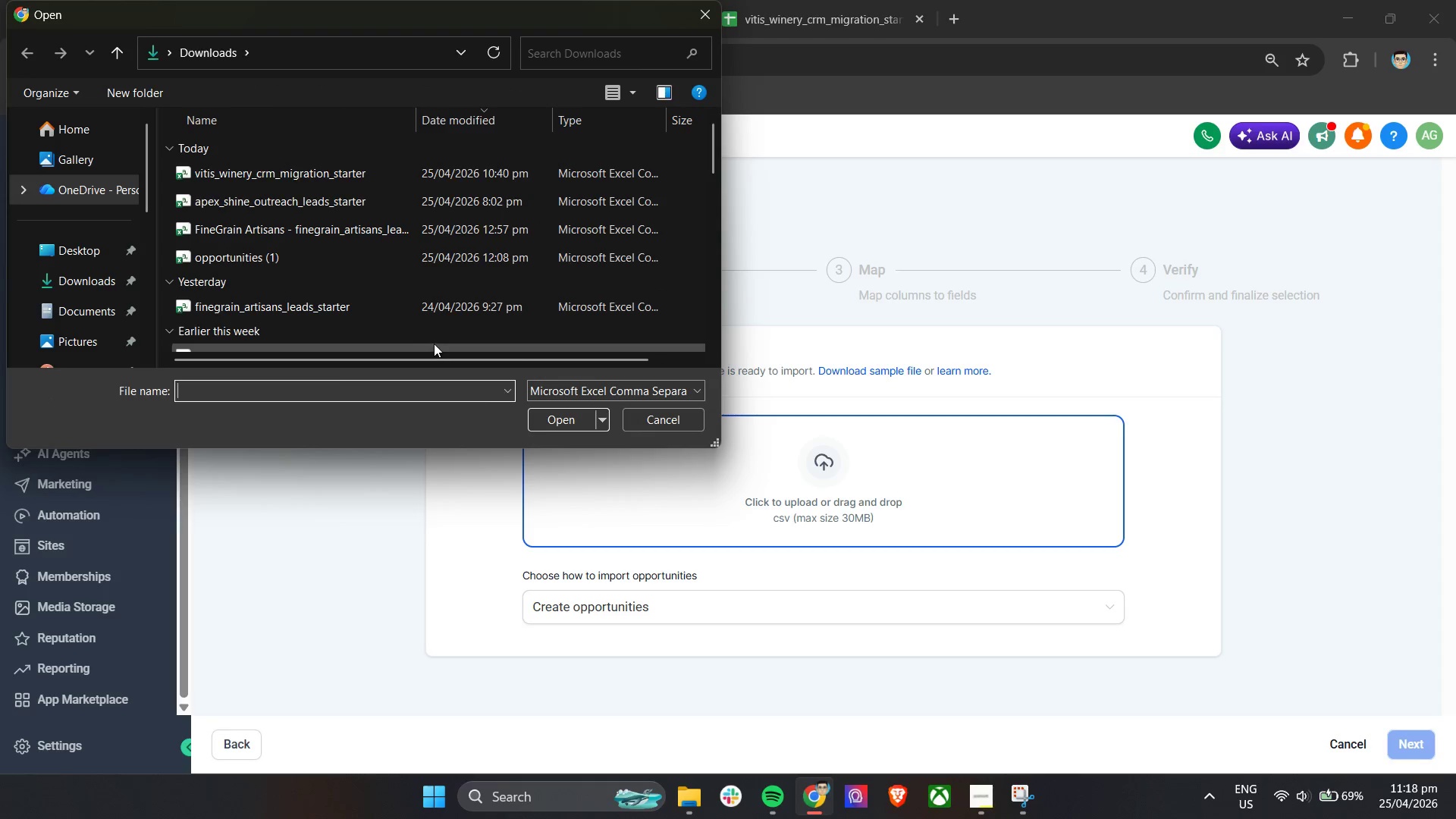 
left_click([366, 173])
 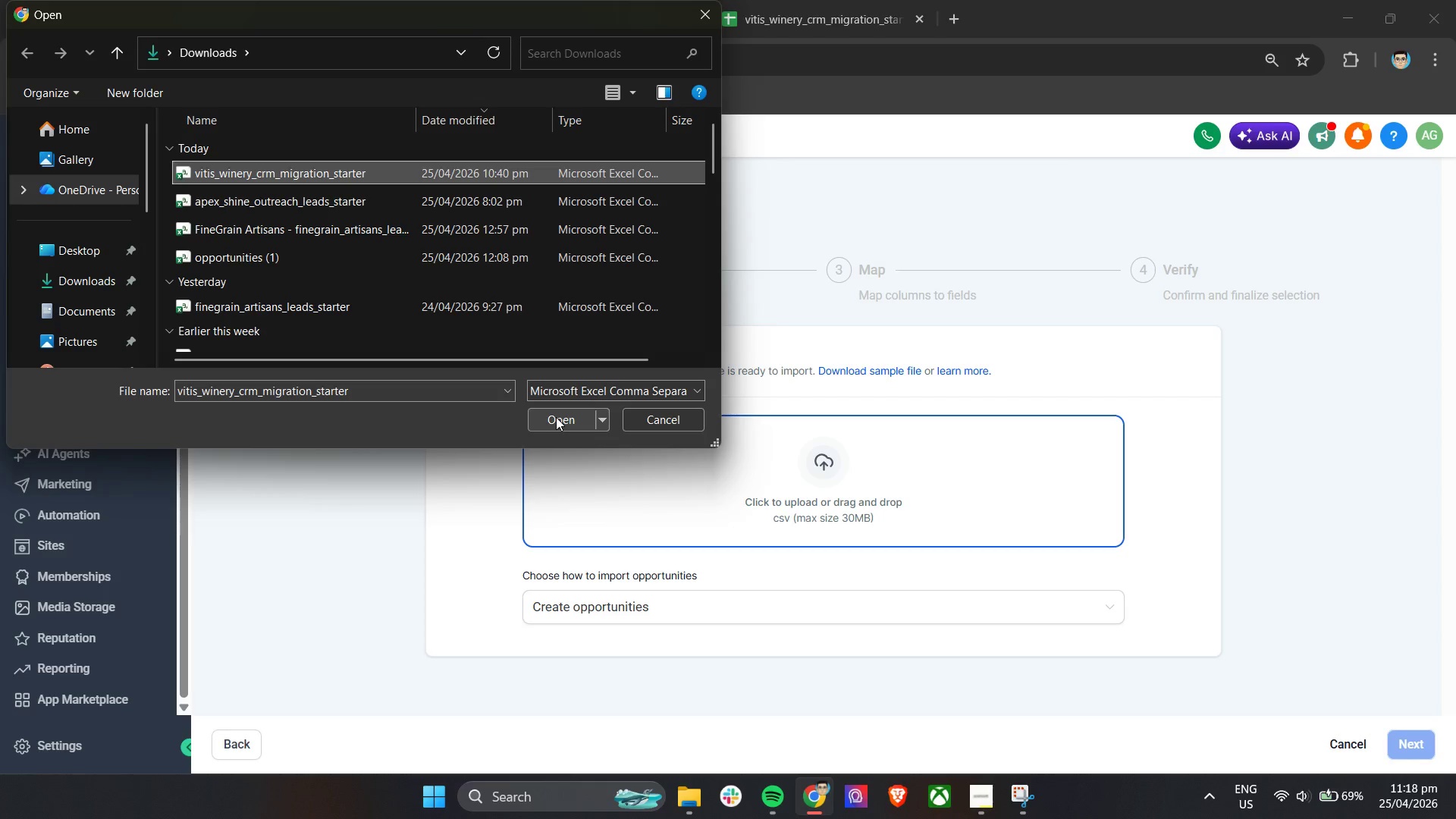 
left_click([556, 417])
 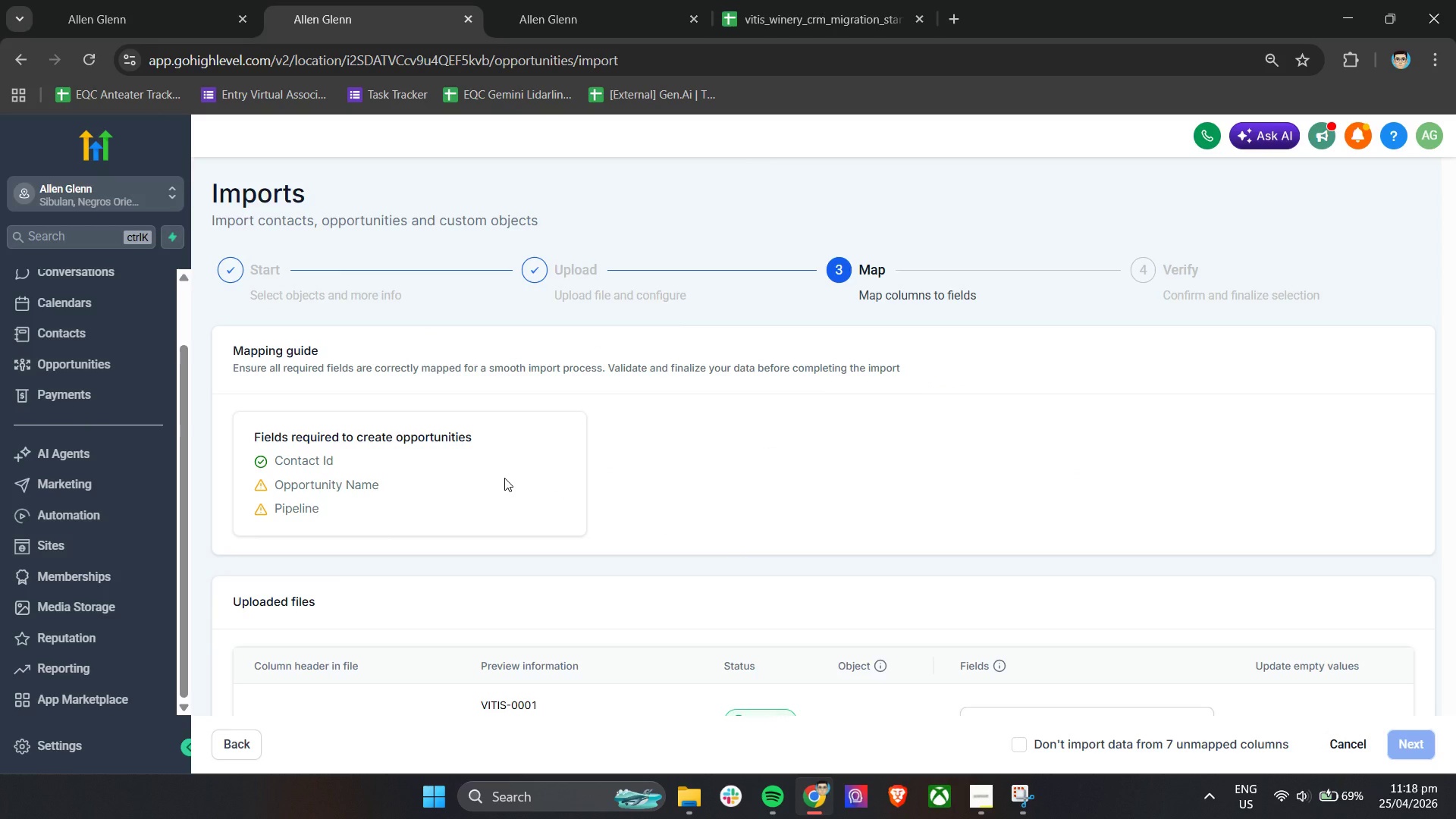 
wait(5.69)
 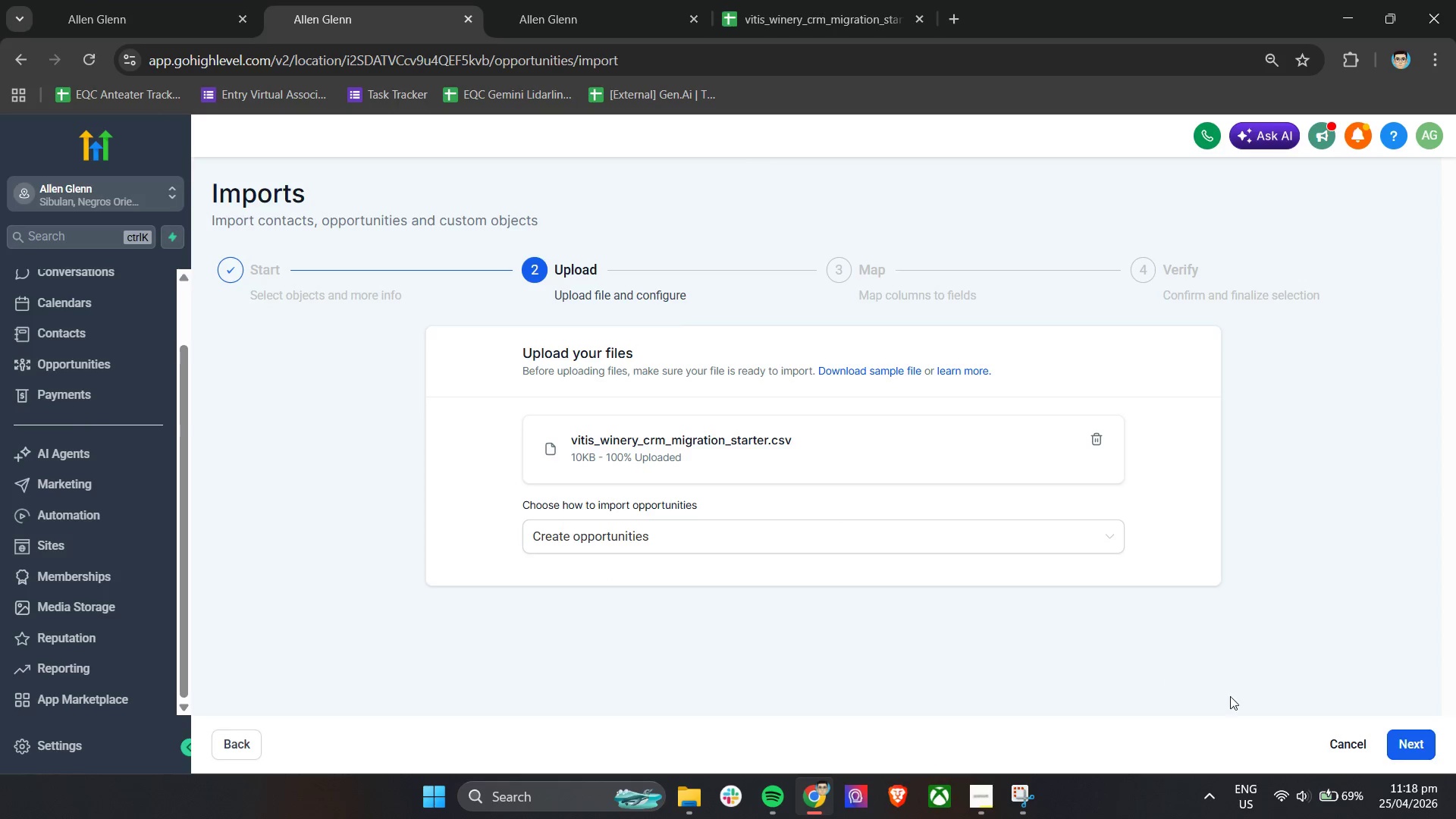 
scroll: coordinate [678, 486], scroll_direction: down, amount: 3.0
 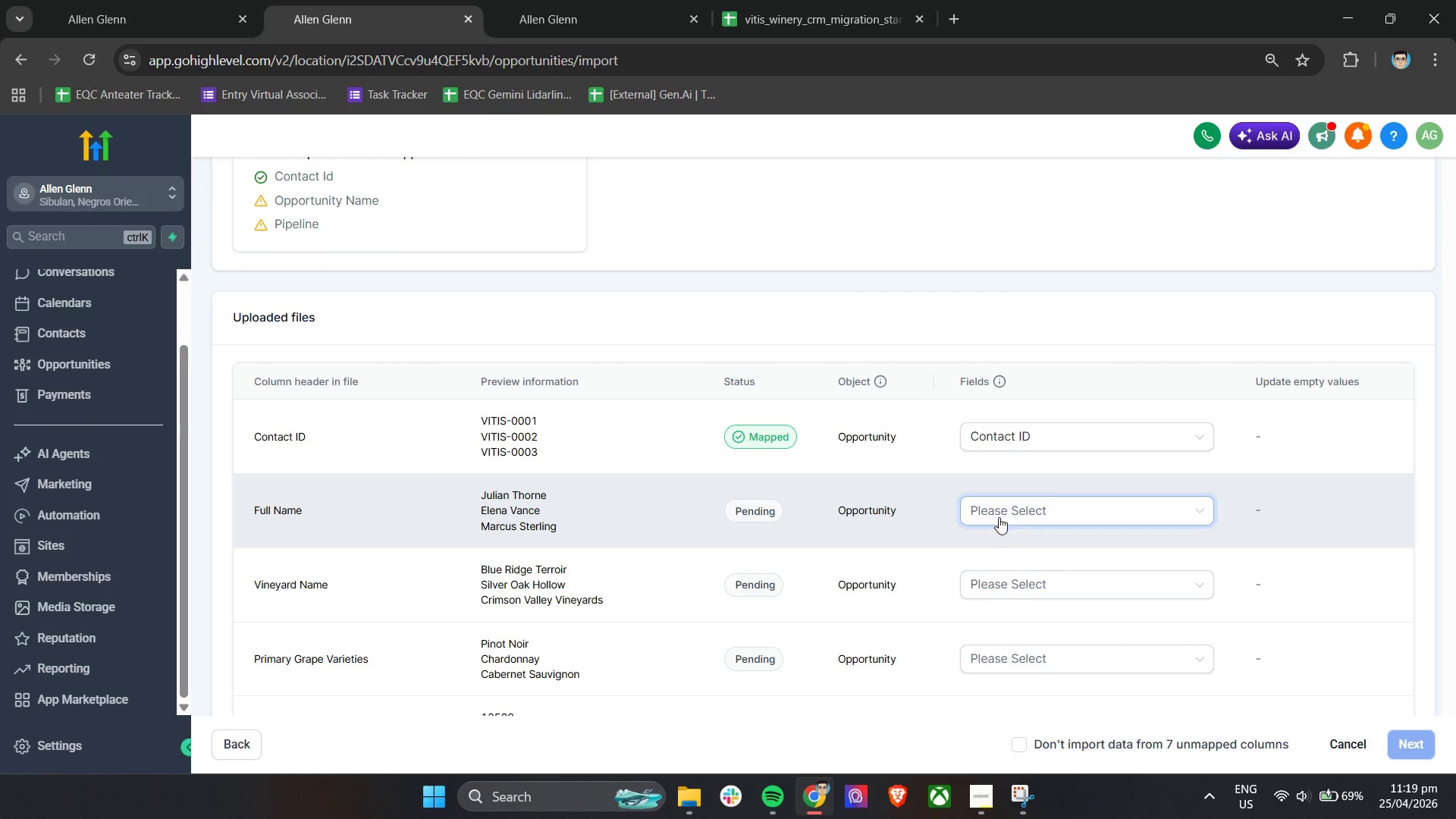 
left_click([999, 519])
 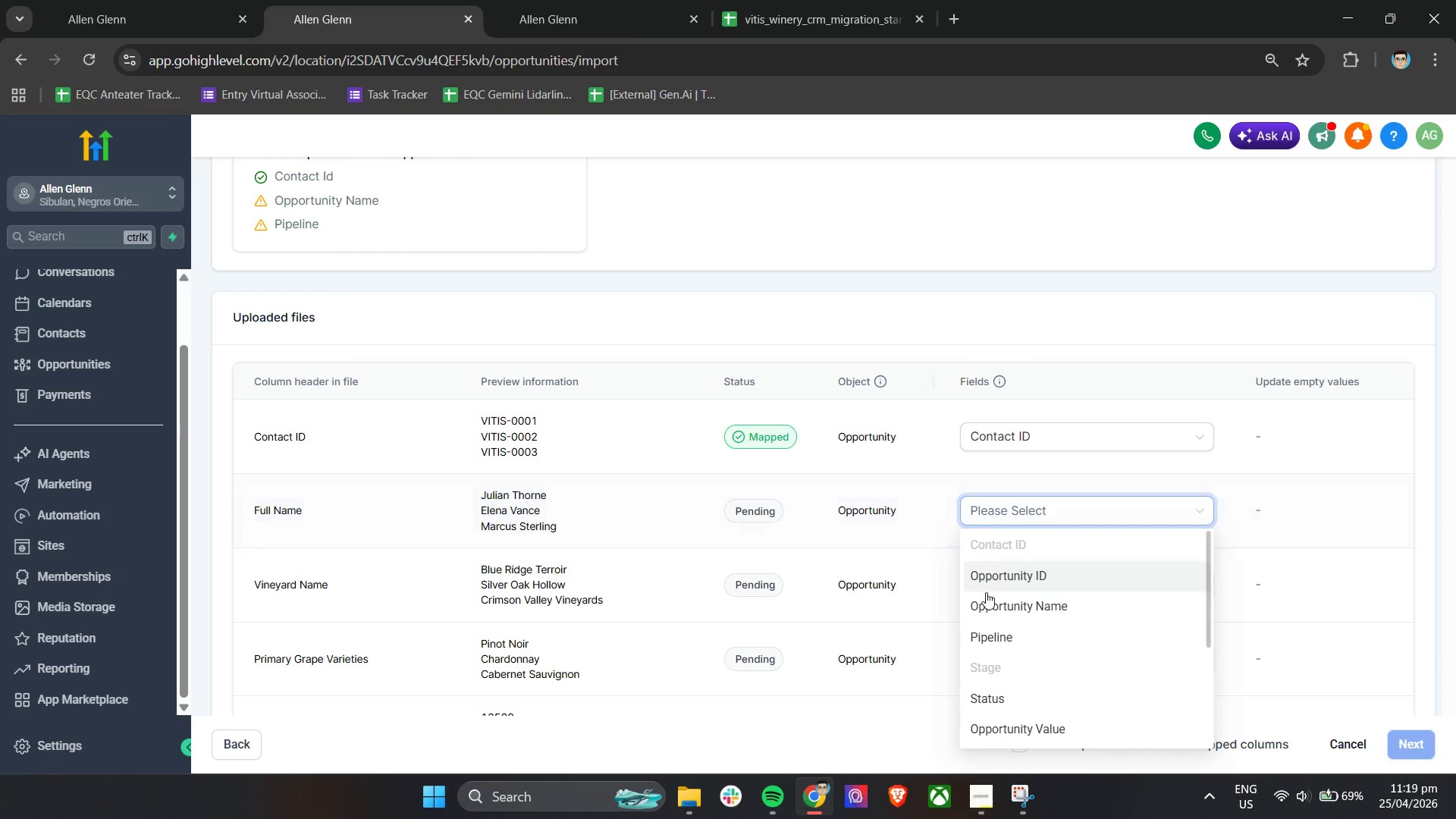 
left_click([989, 607])
 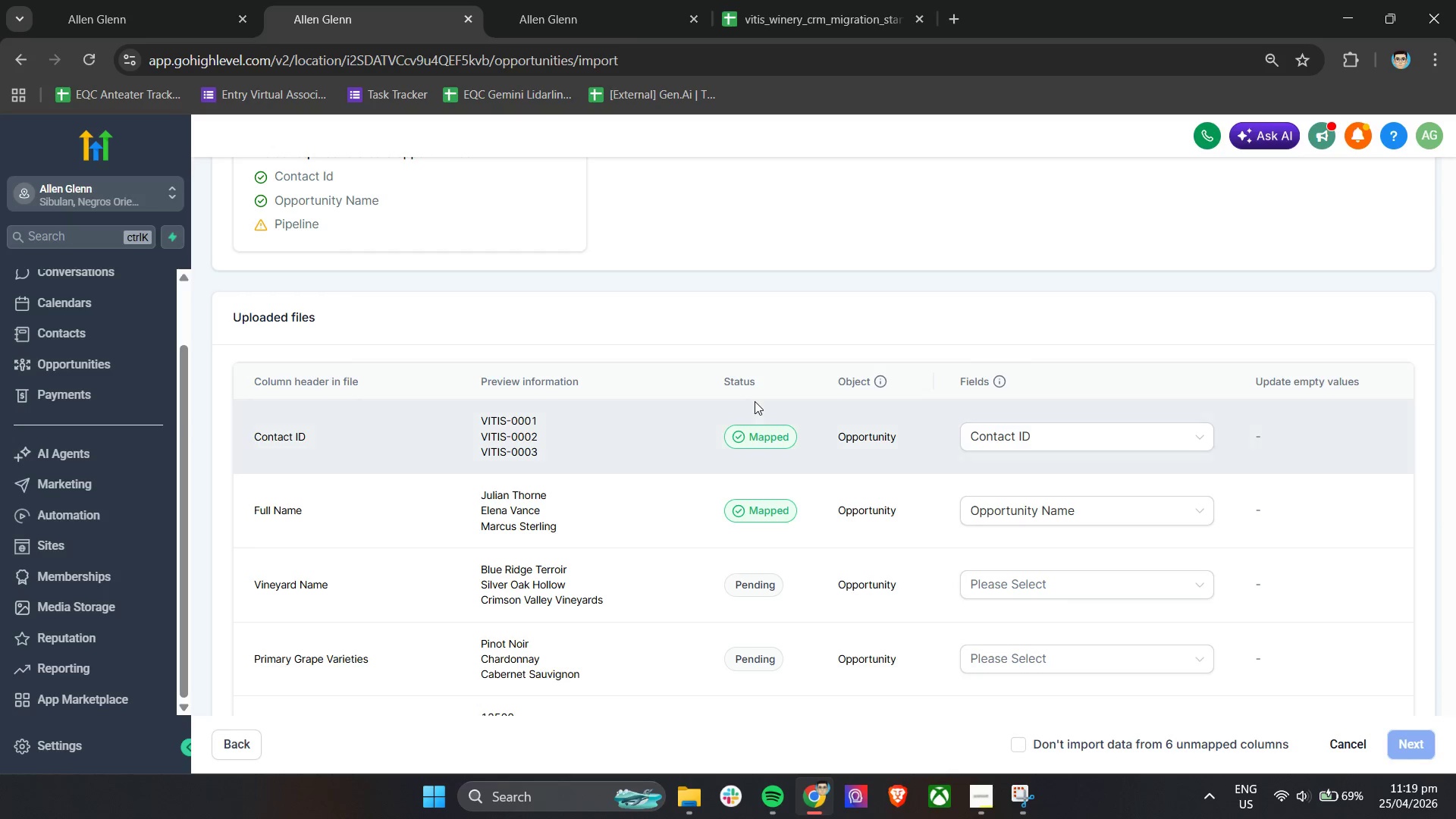 
scroll: coordinate [755, 401], scroll_direction: up, amount: 1.0
 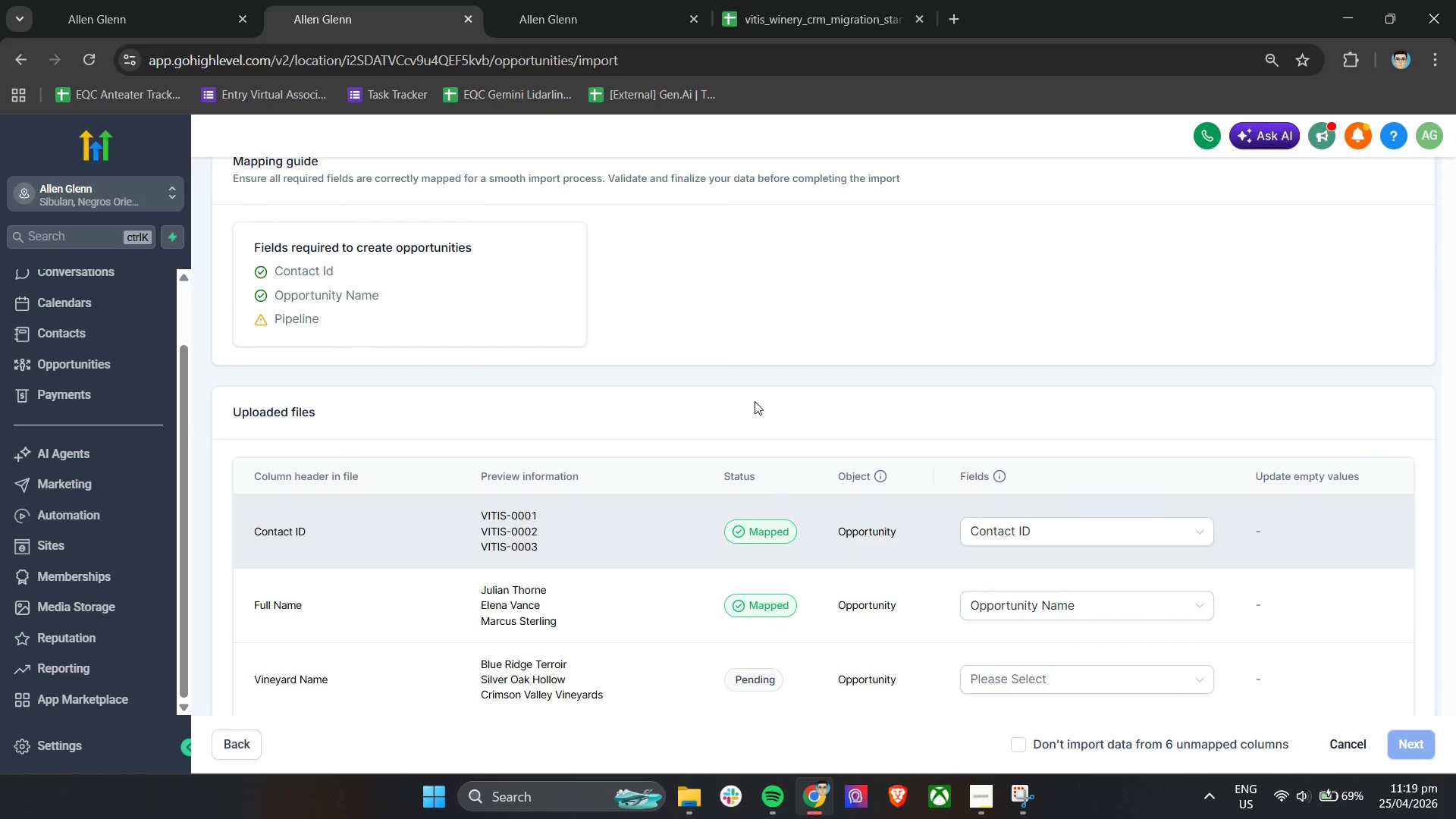 
scroll: coordinate [755, 401], scroll_direction: down, amount: 5.0
 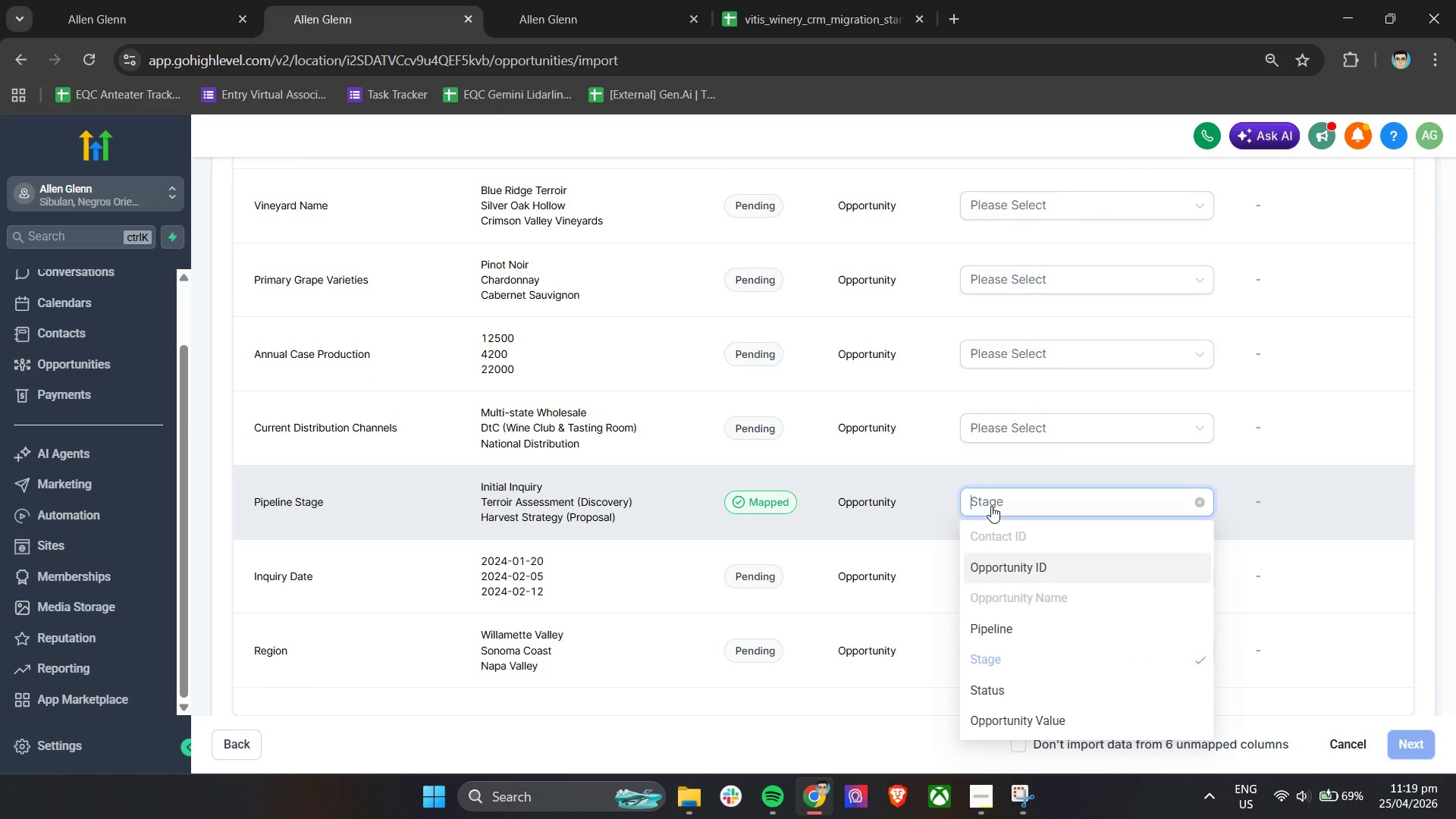 
left_click([991, 506])
 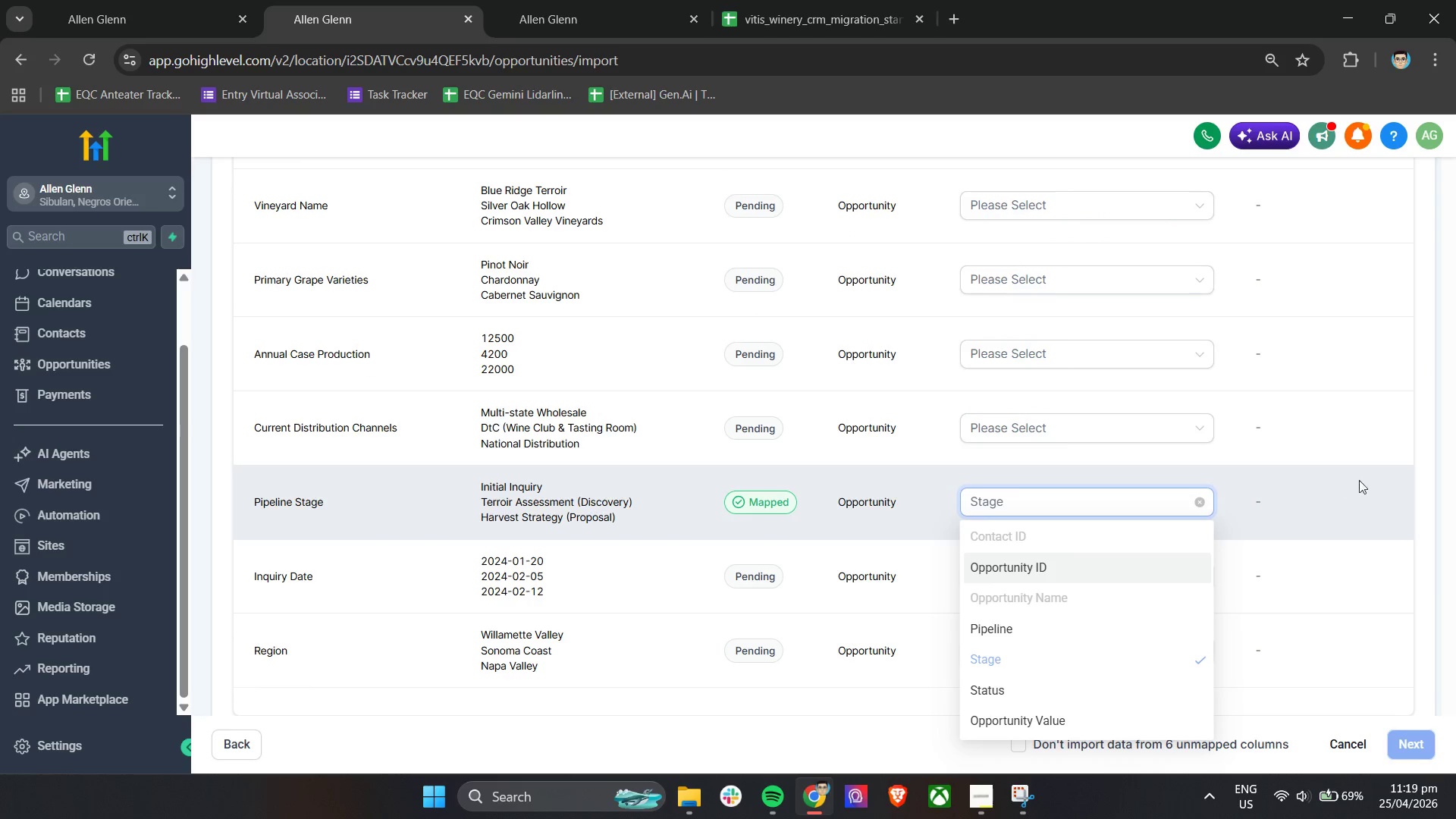 
left_click([1375, 464])
 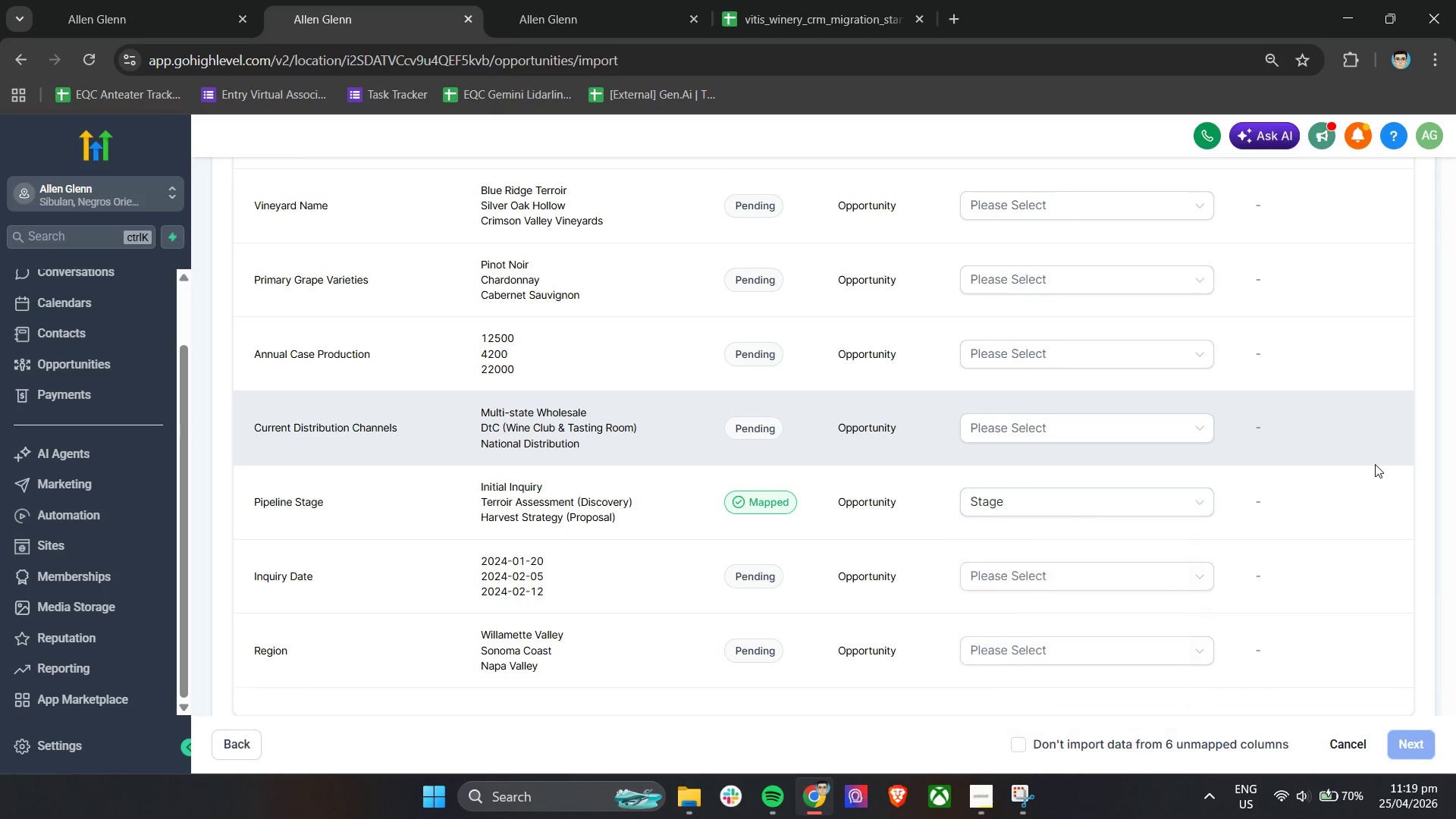 
scroll: coordinate [350, 336], scroll_direction: up, amount: 8.0
 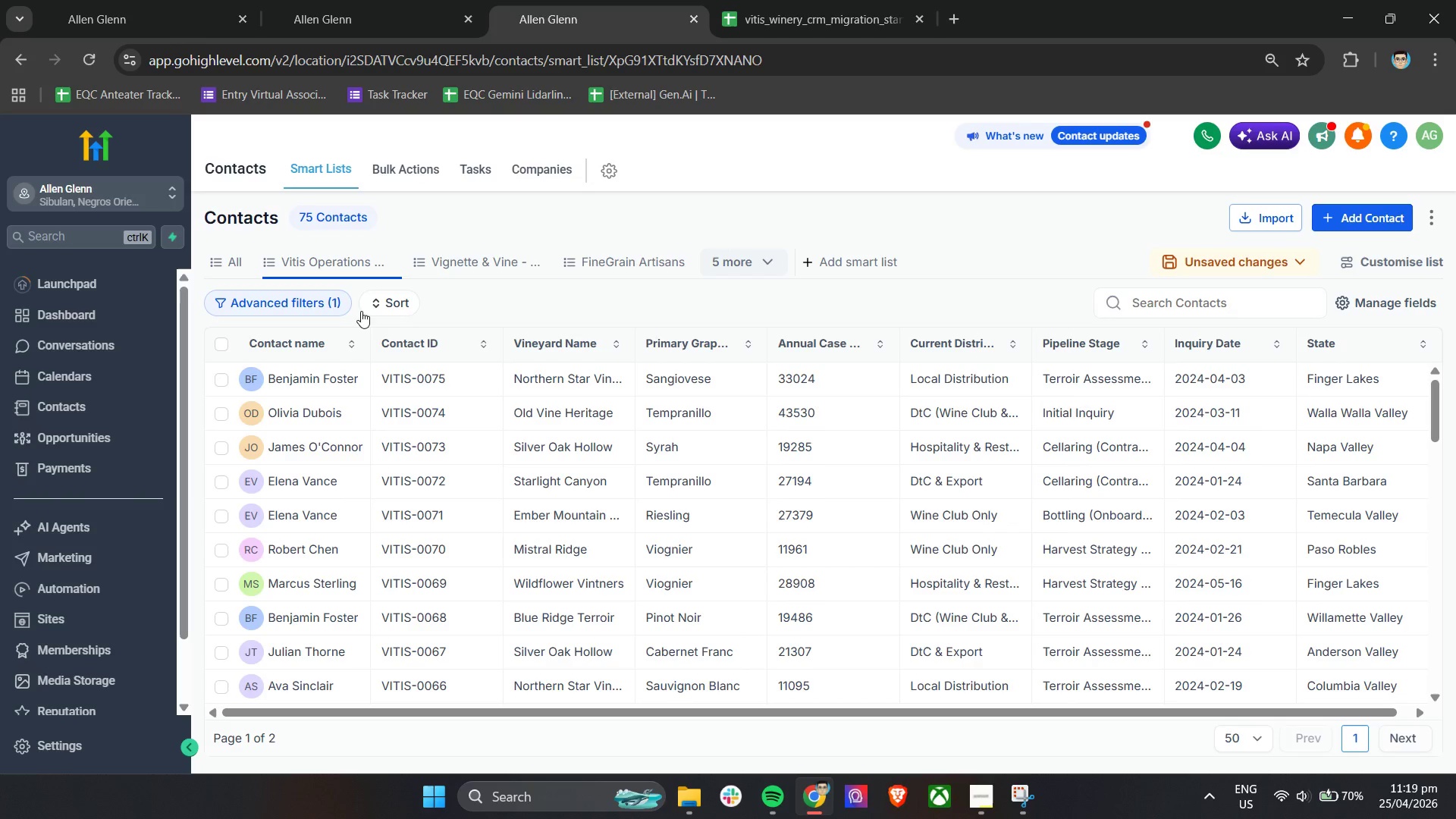 
wait(5.11)
 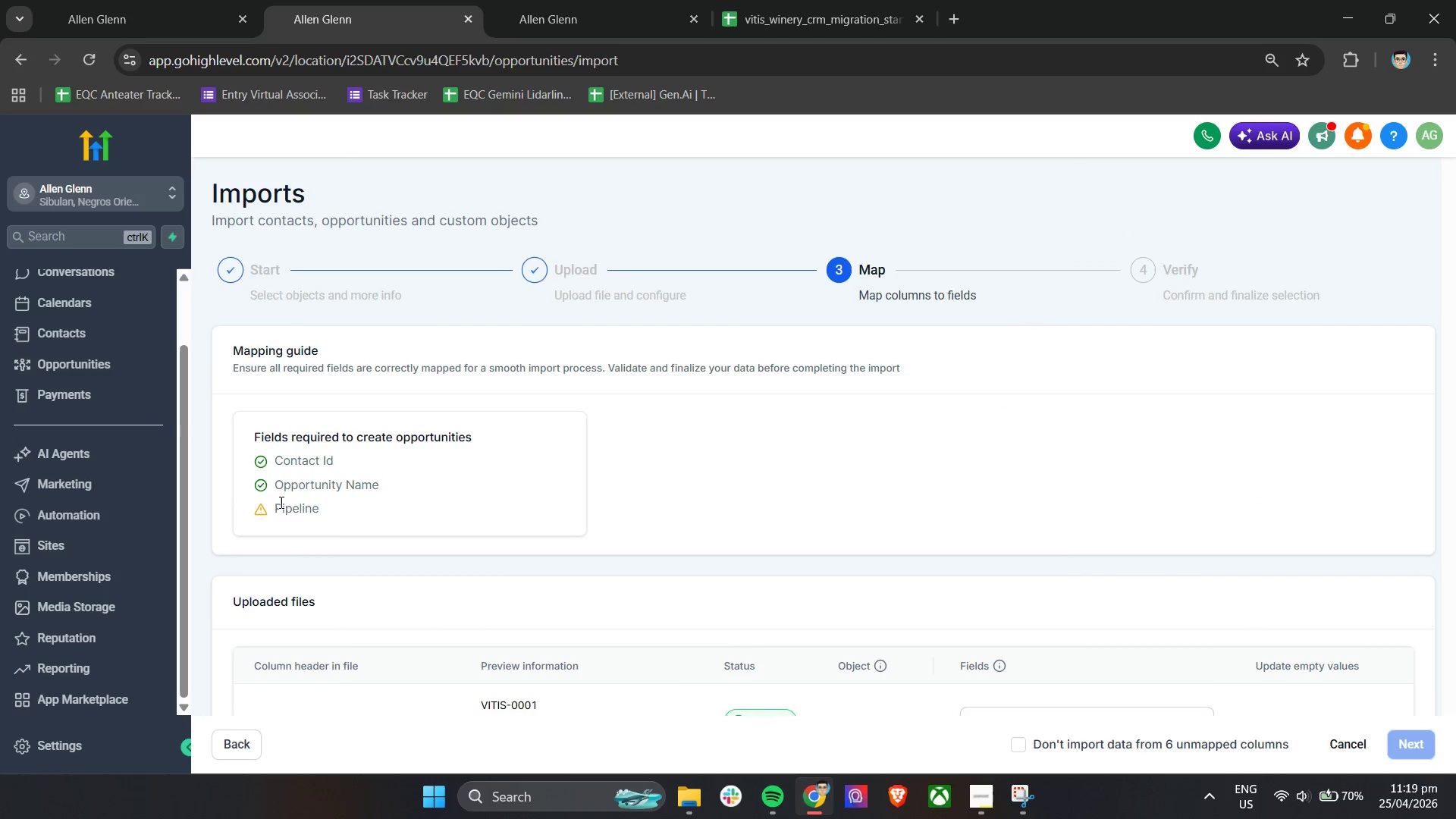 
left_click([294, 0])
 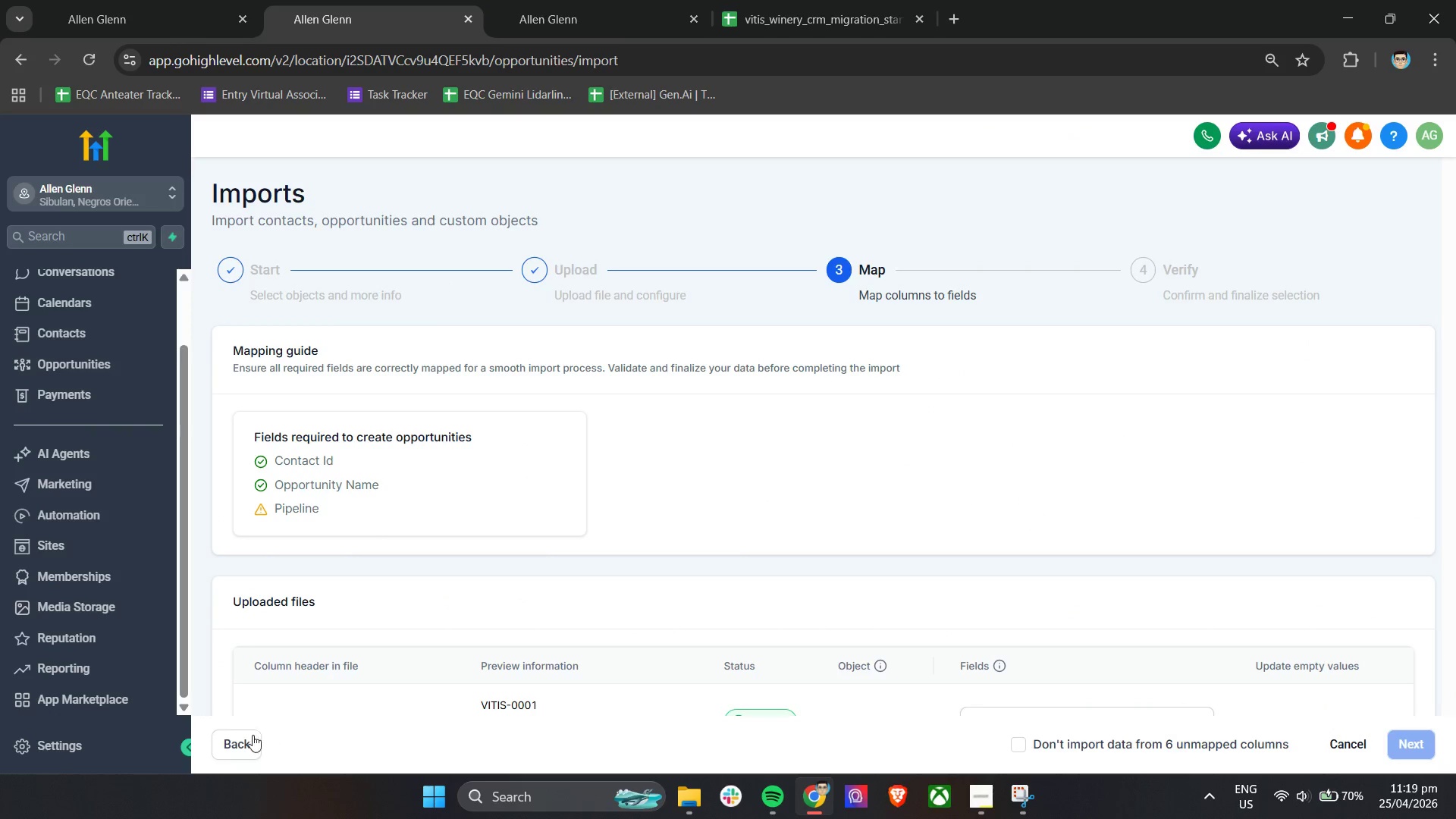 
double_click([247, 742])
 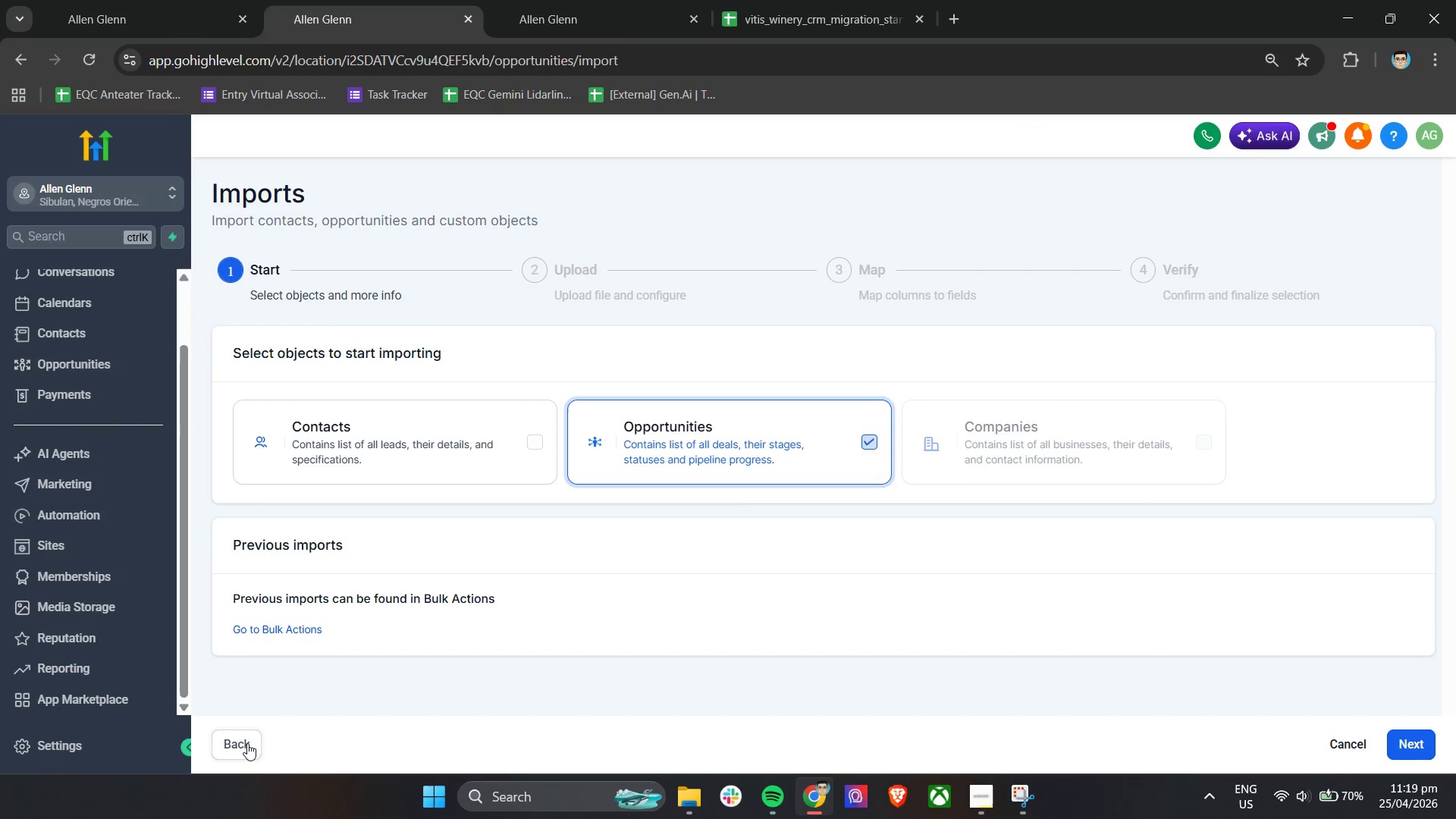 
left_click([246, 745])
 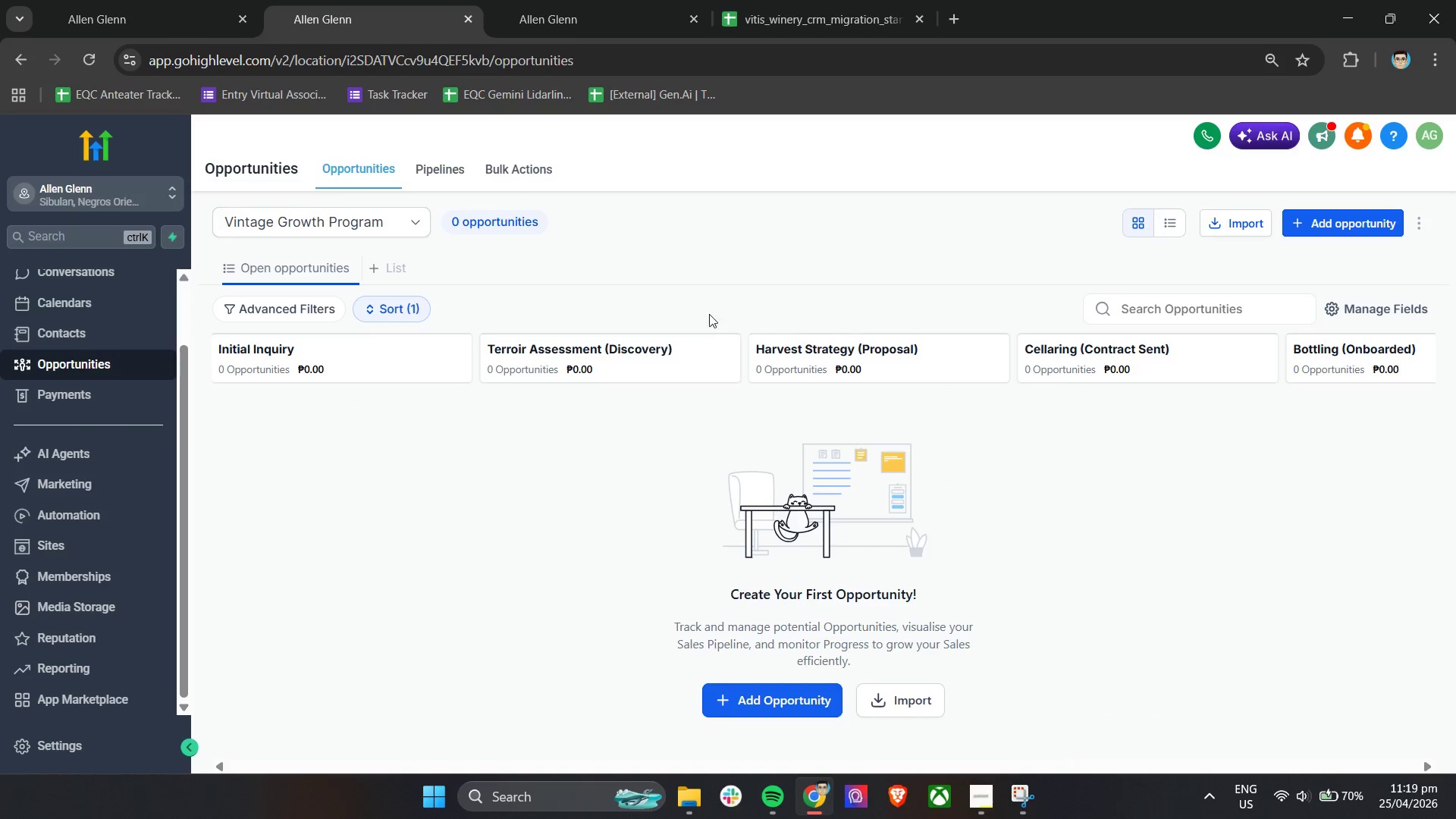 
left_click([354, 224])
 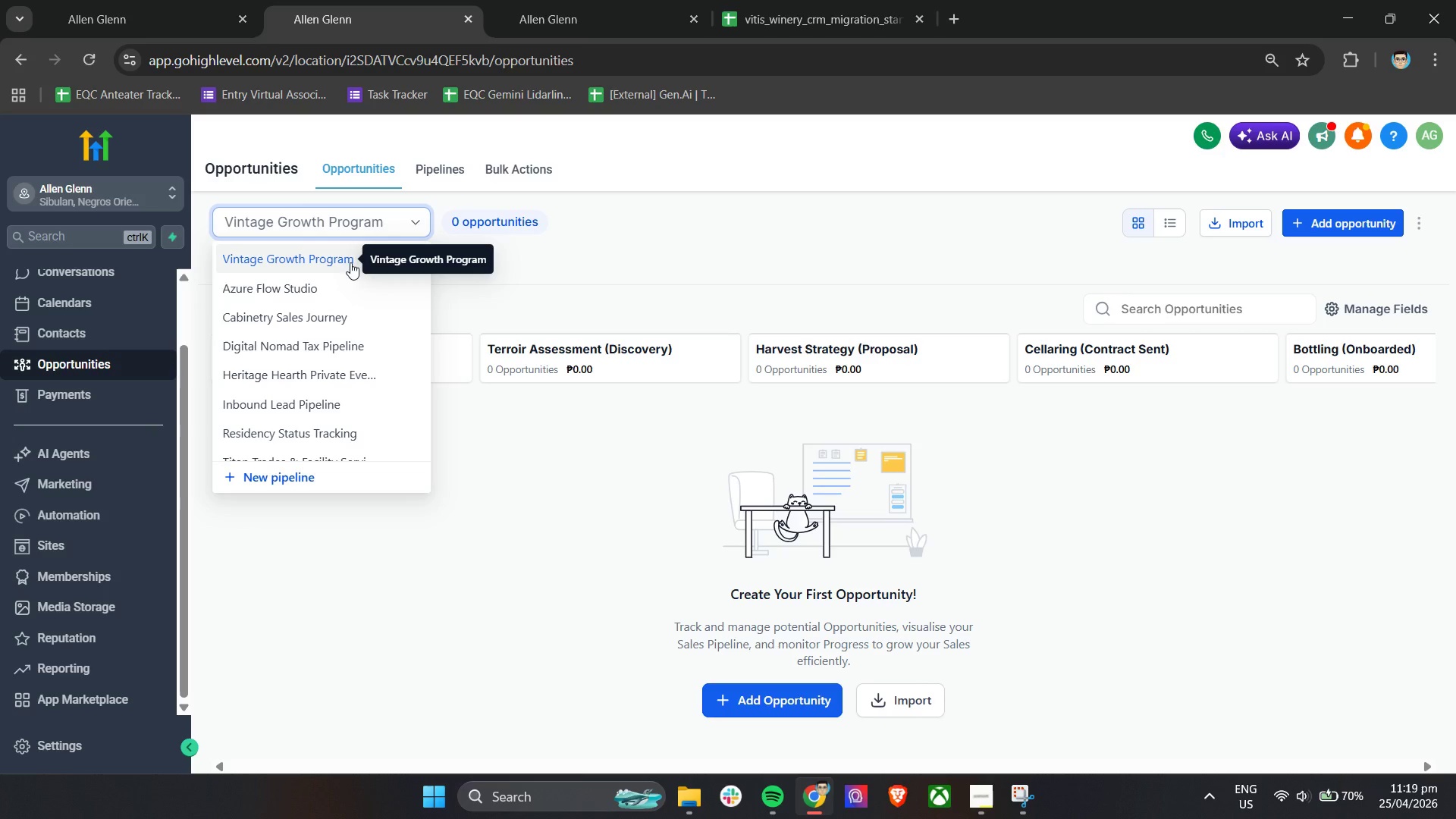 
left_click([356, 265])
 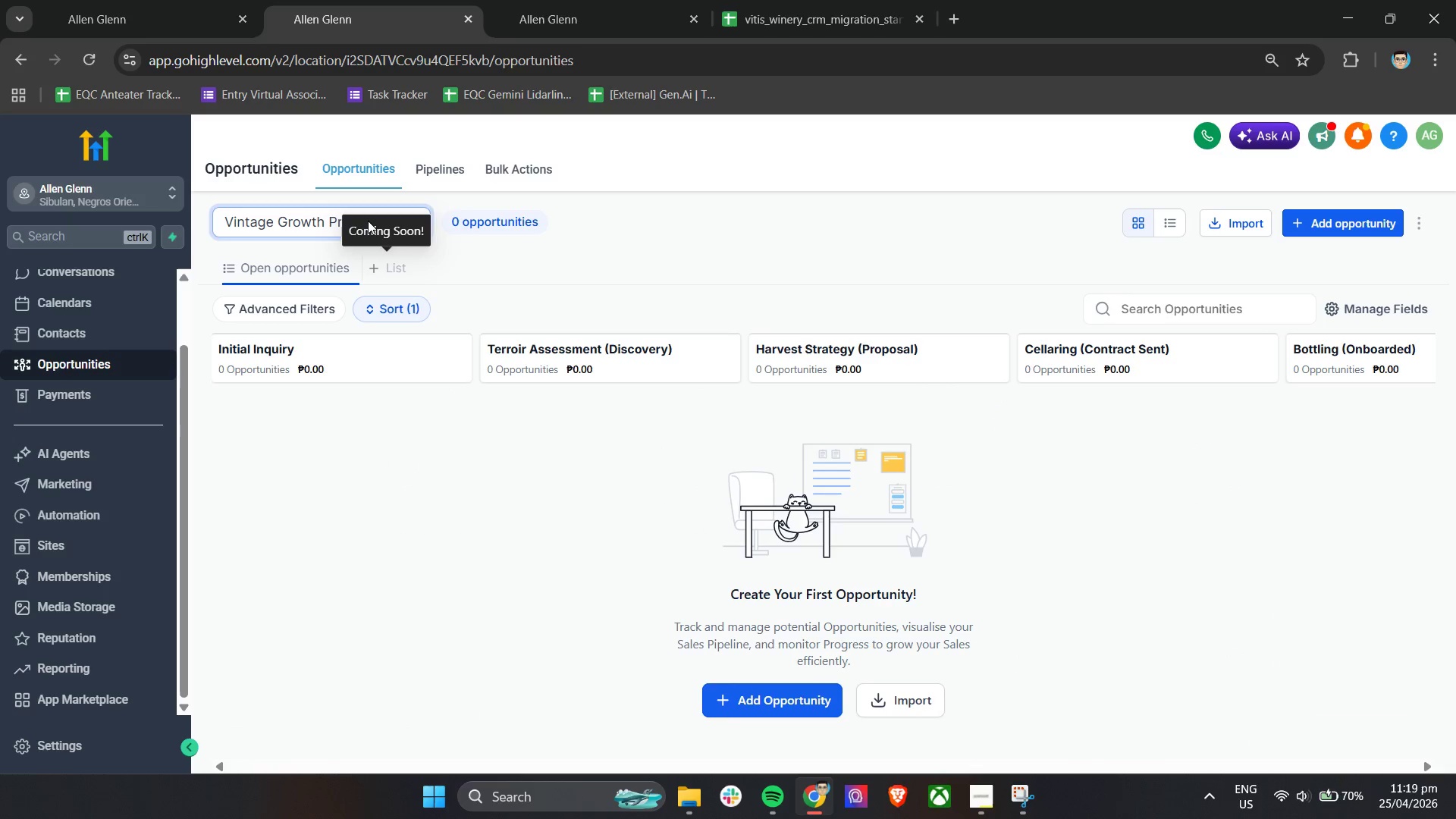 
double_click([325, 221])
 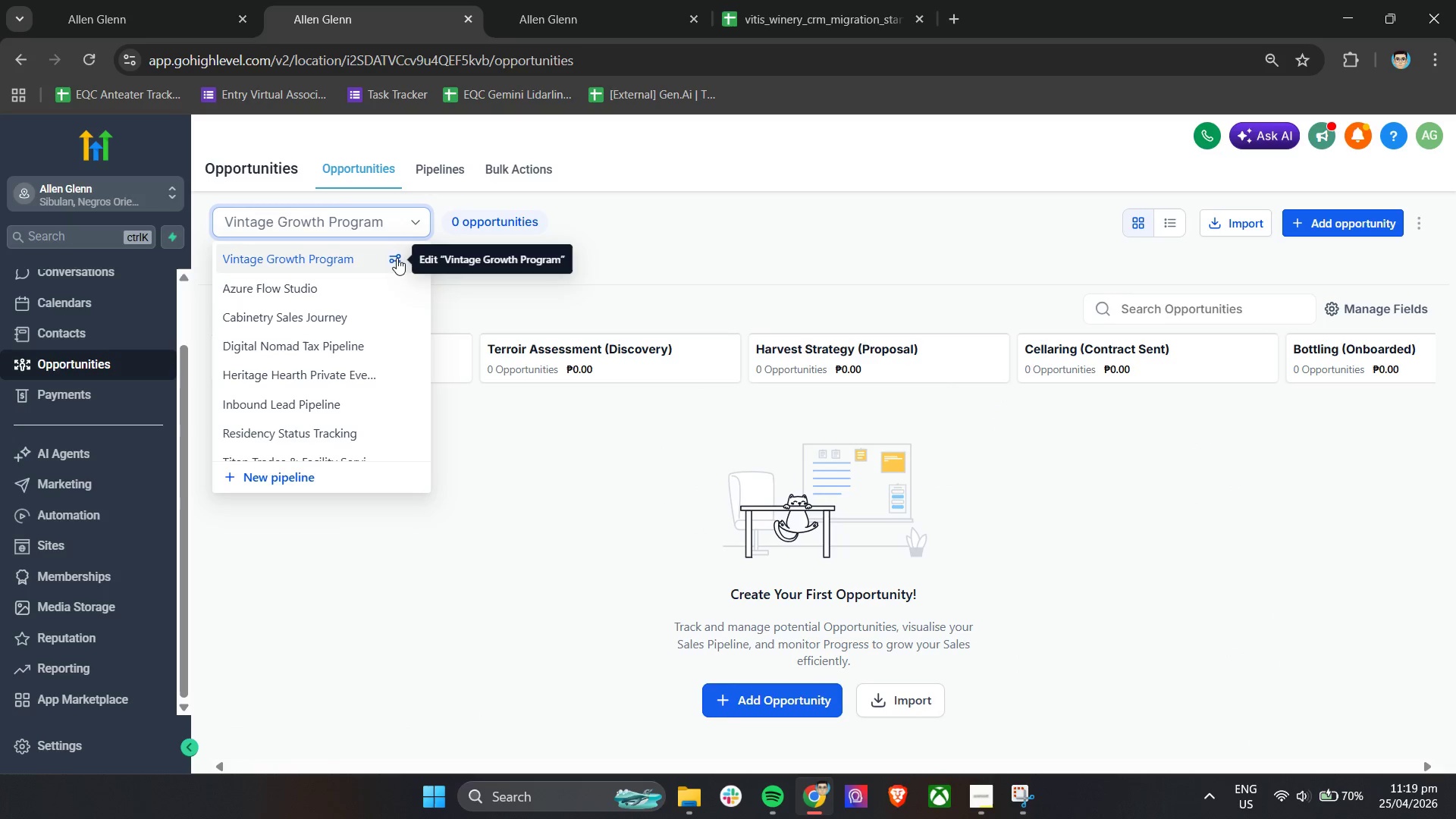 
left_click([397, 258])
 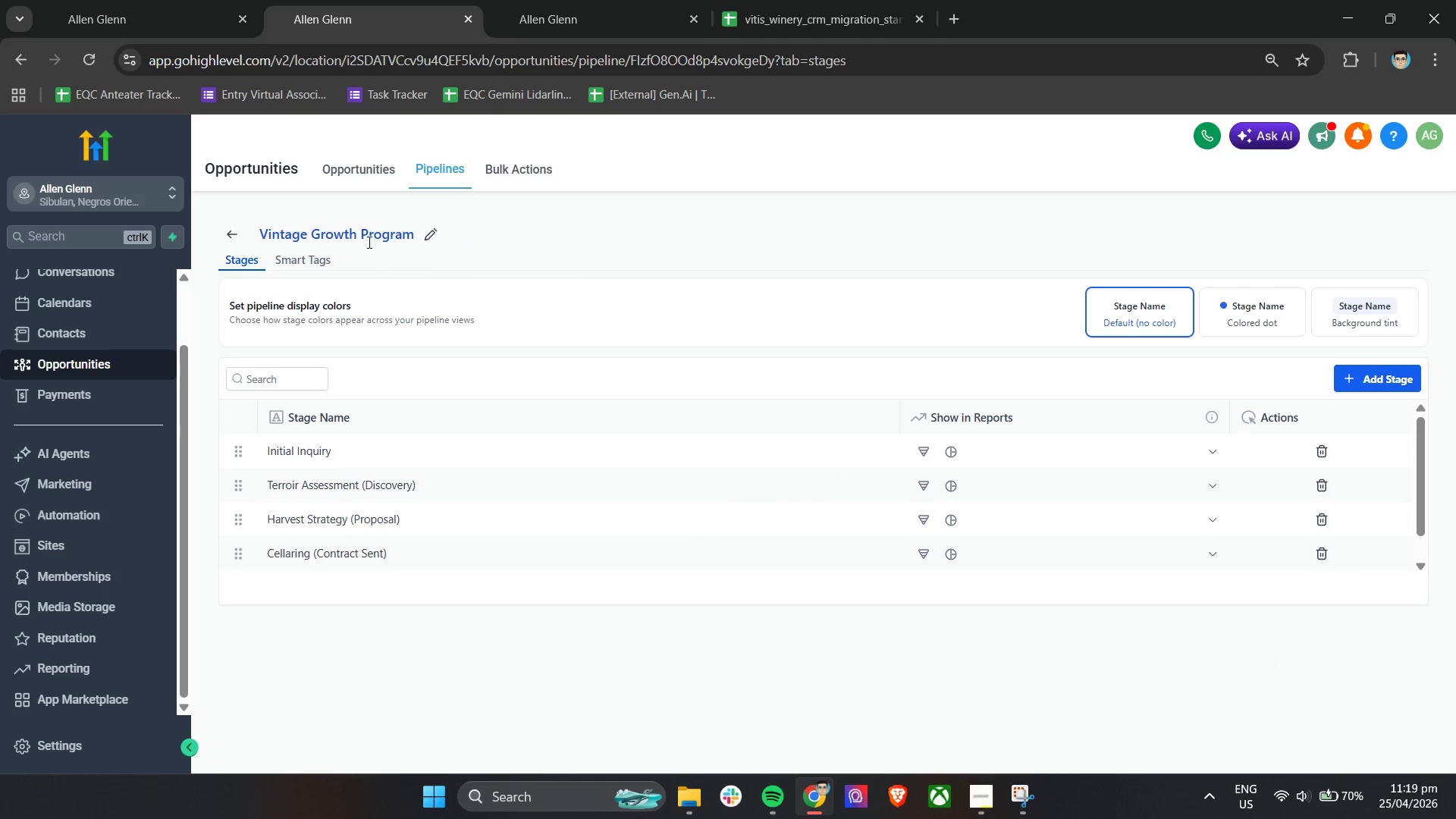 
left_click([371, 237])
 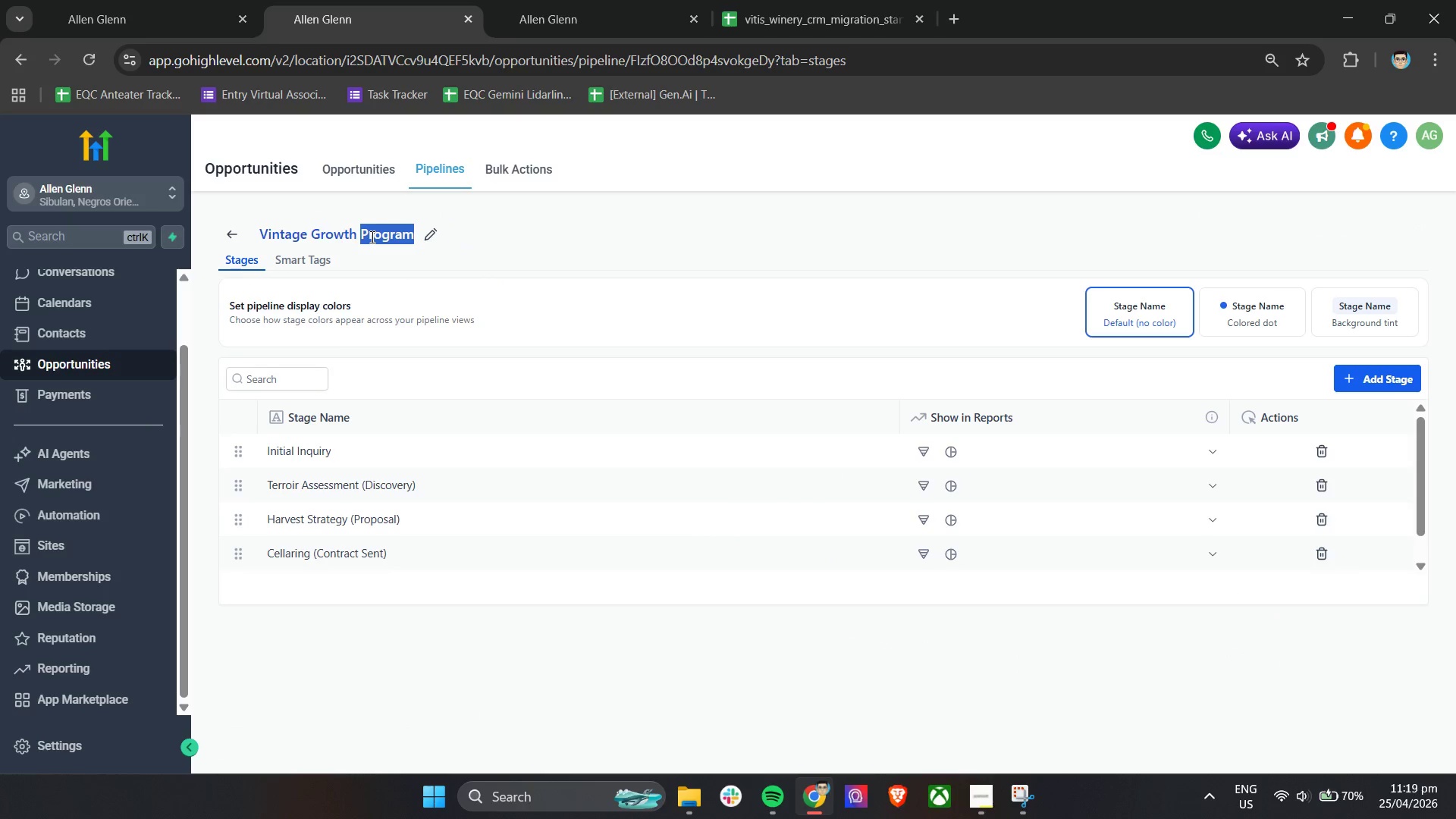 
triple_click([371, 237])
 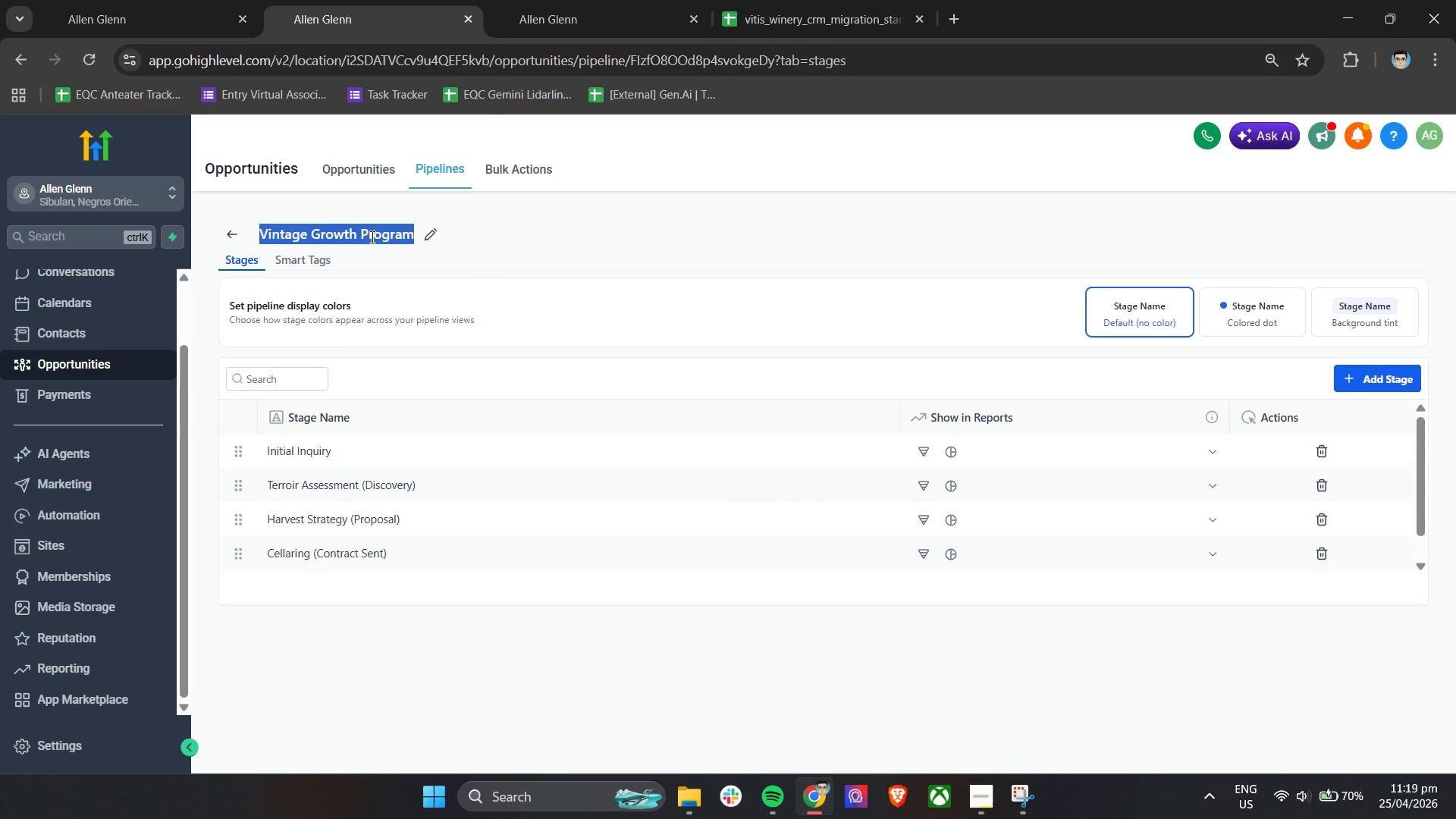 
key(Control+C)
 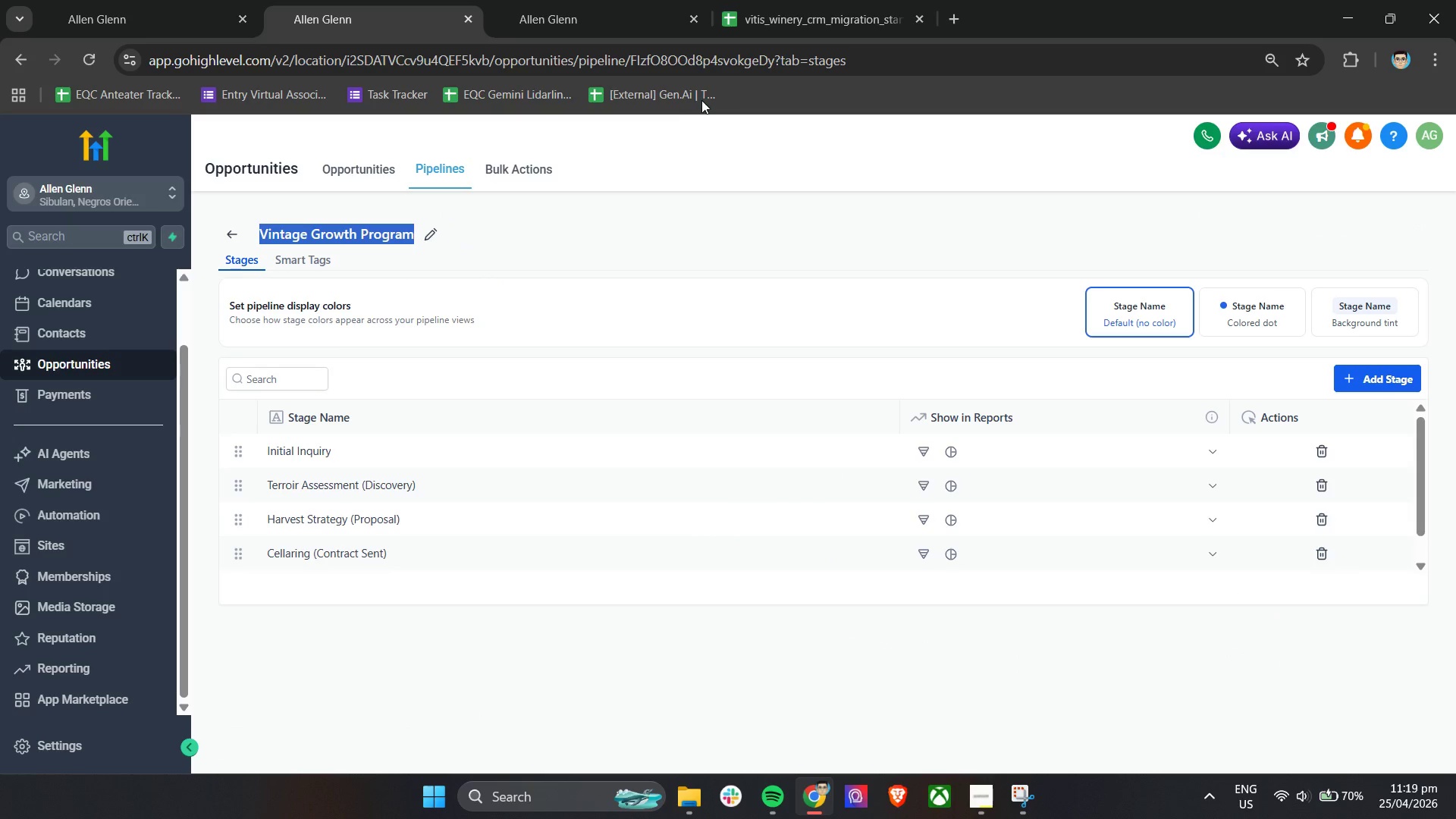 
key(Control+C)
 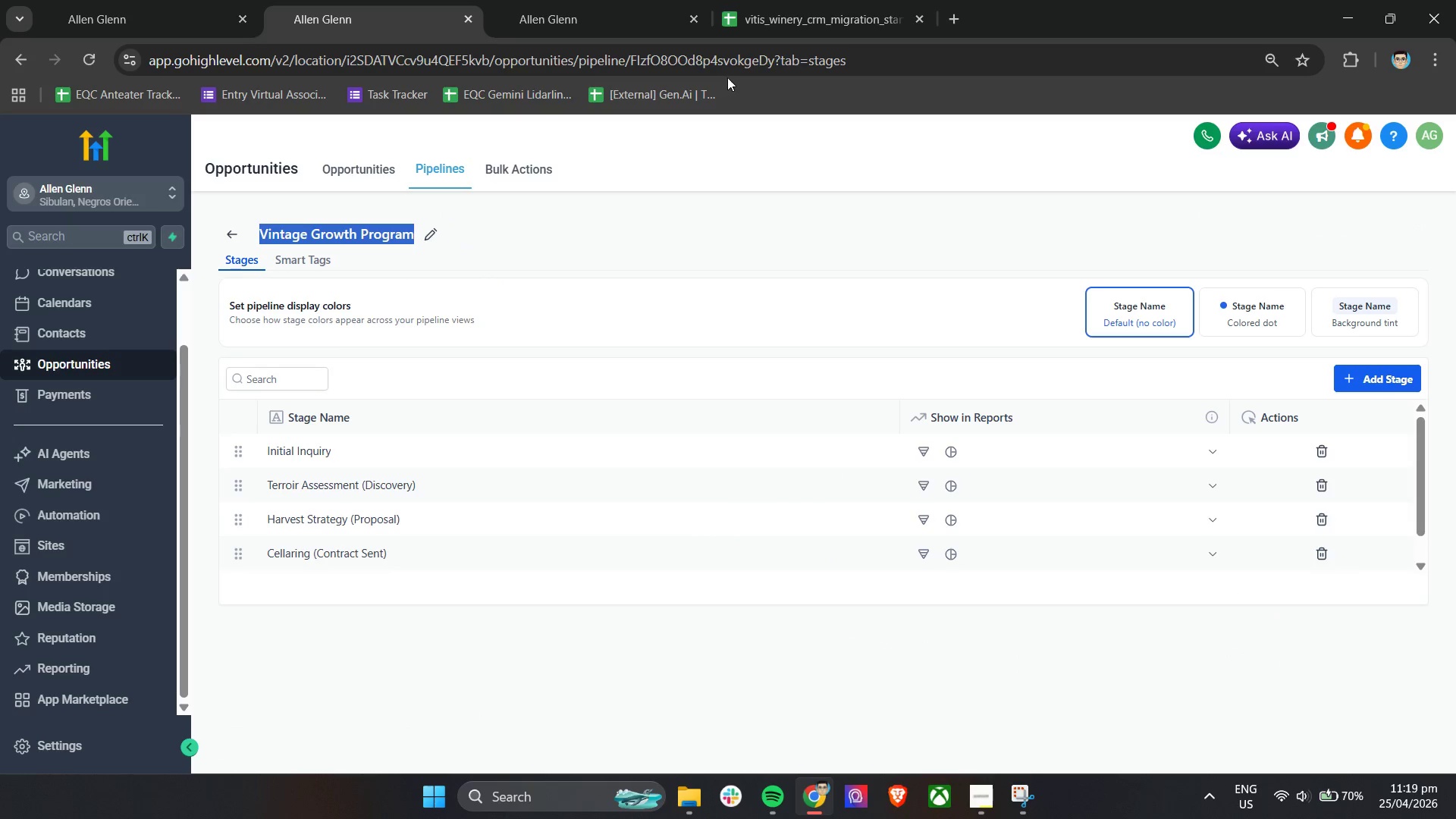 
key(Control+C)
 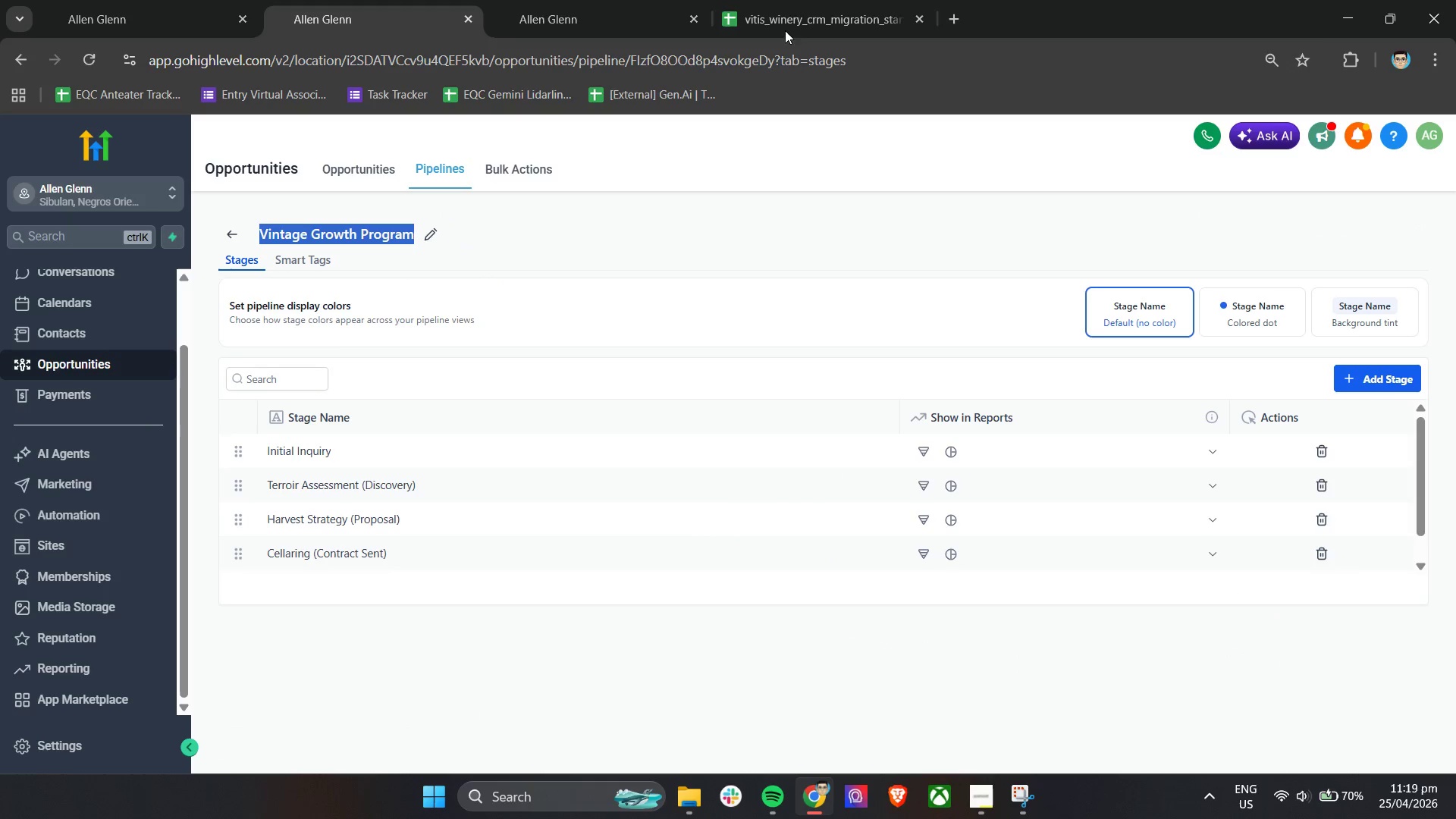 
key(Control+C)
 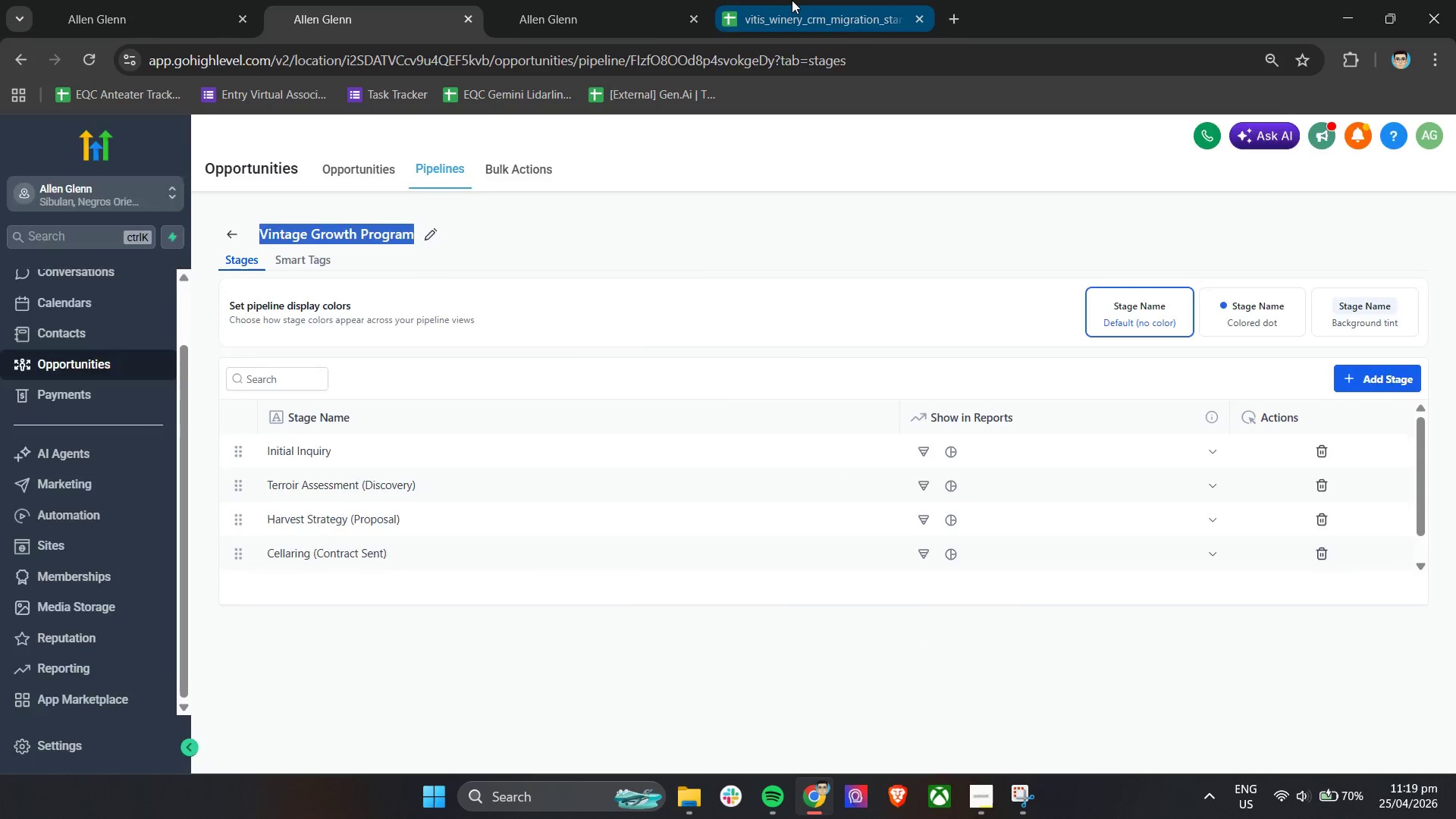 
left_click([792, 0])
 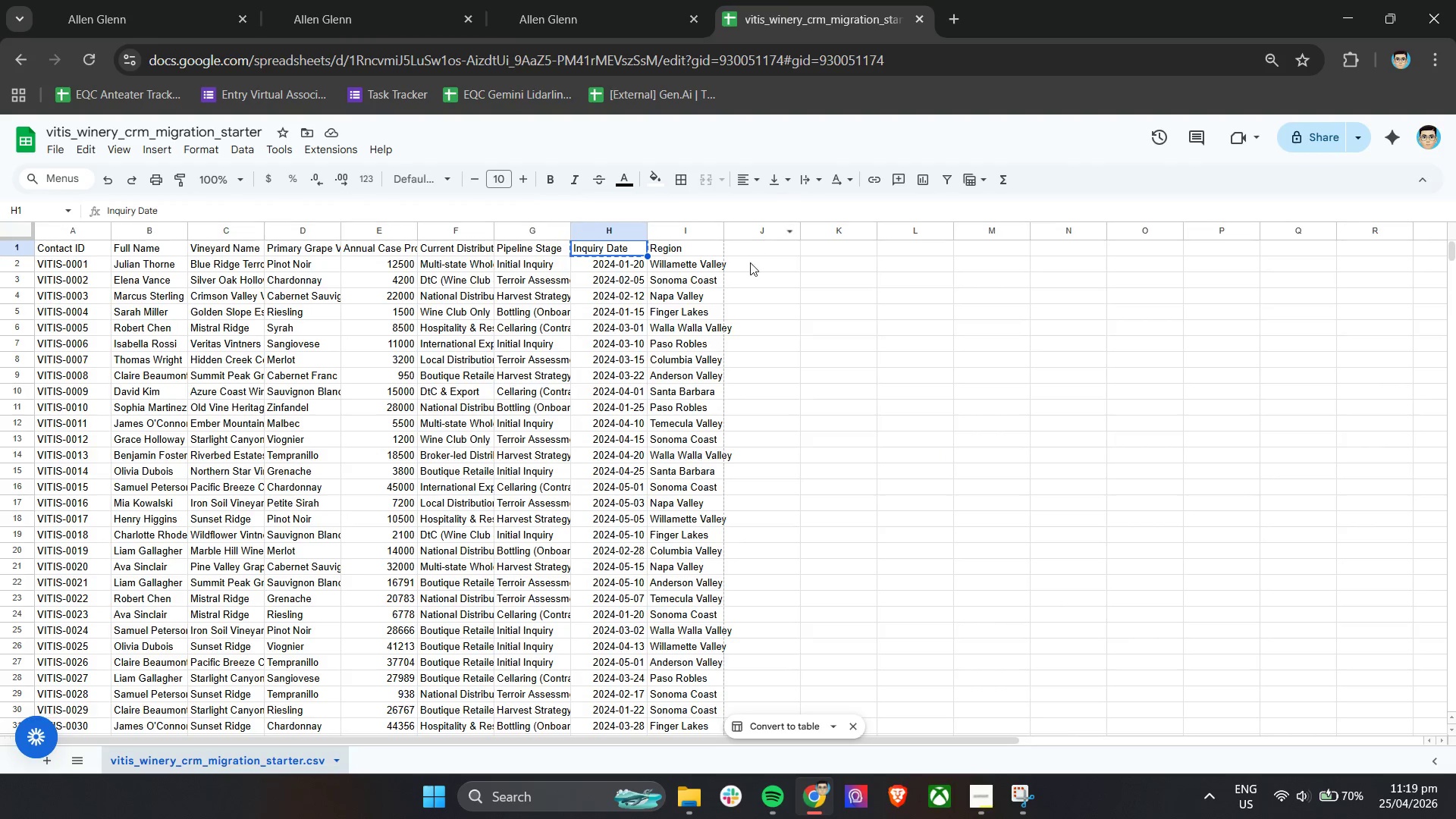 
left_click([760, 246])
 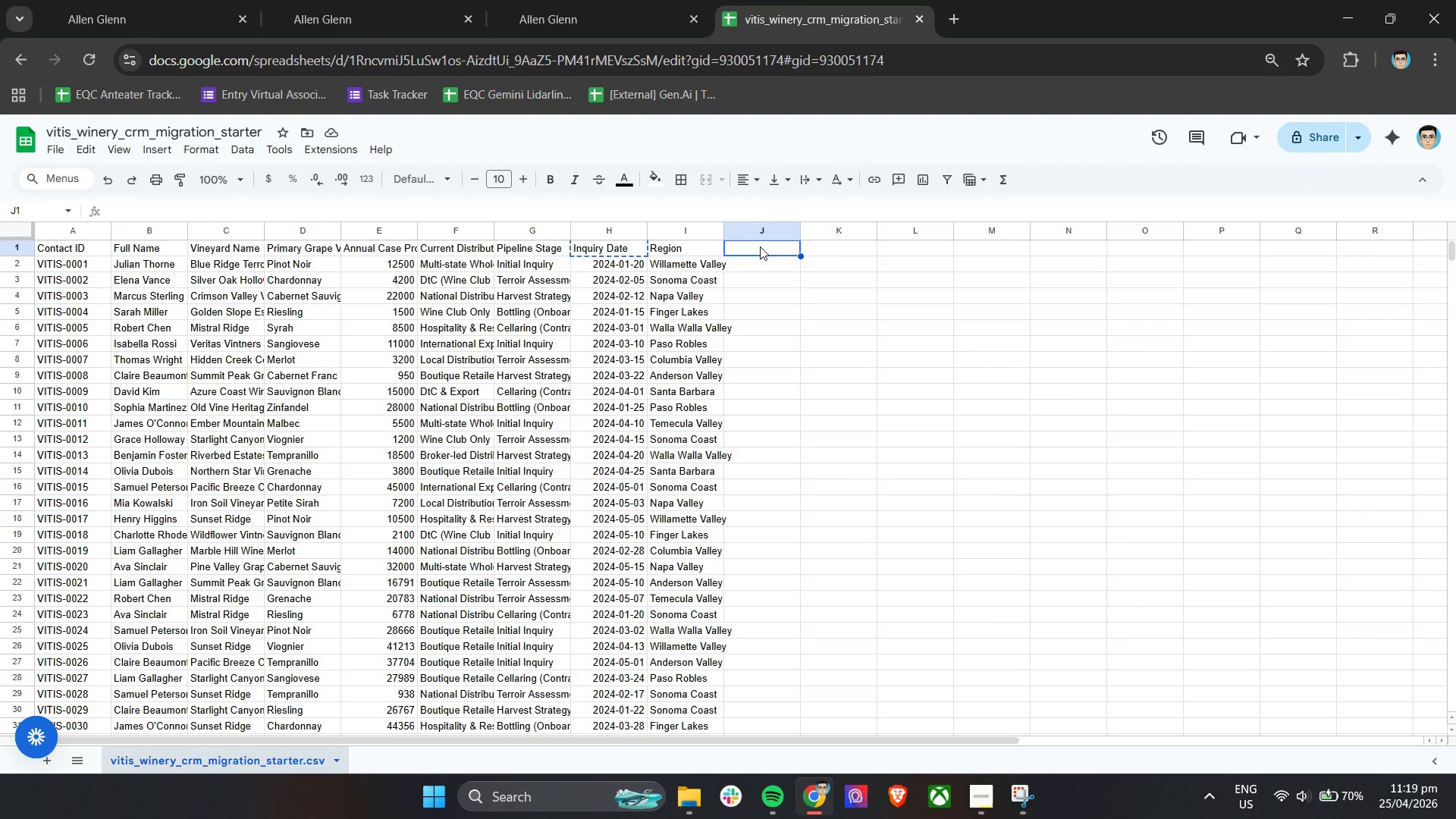 
type(Pipeline)
 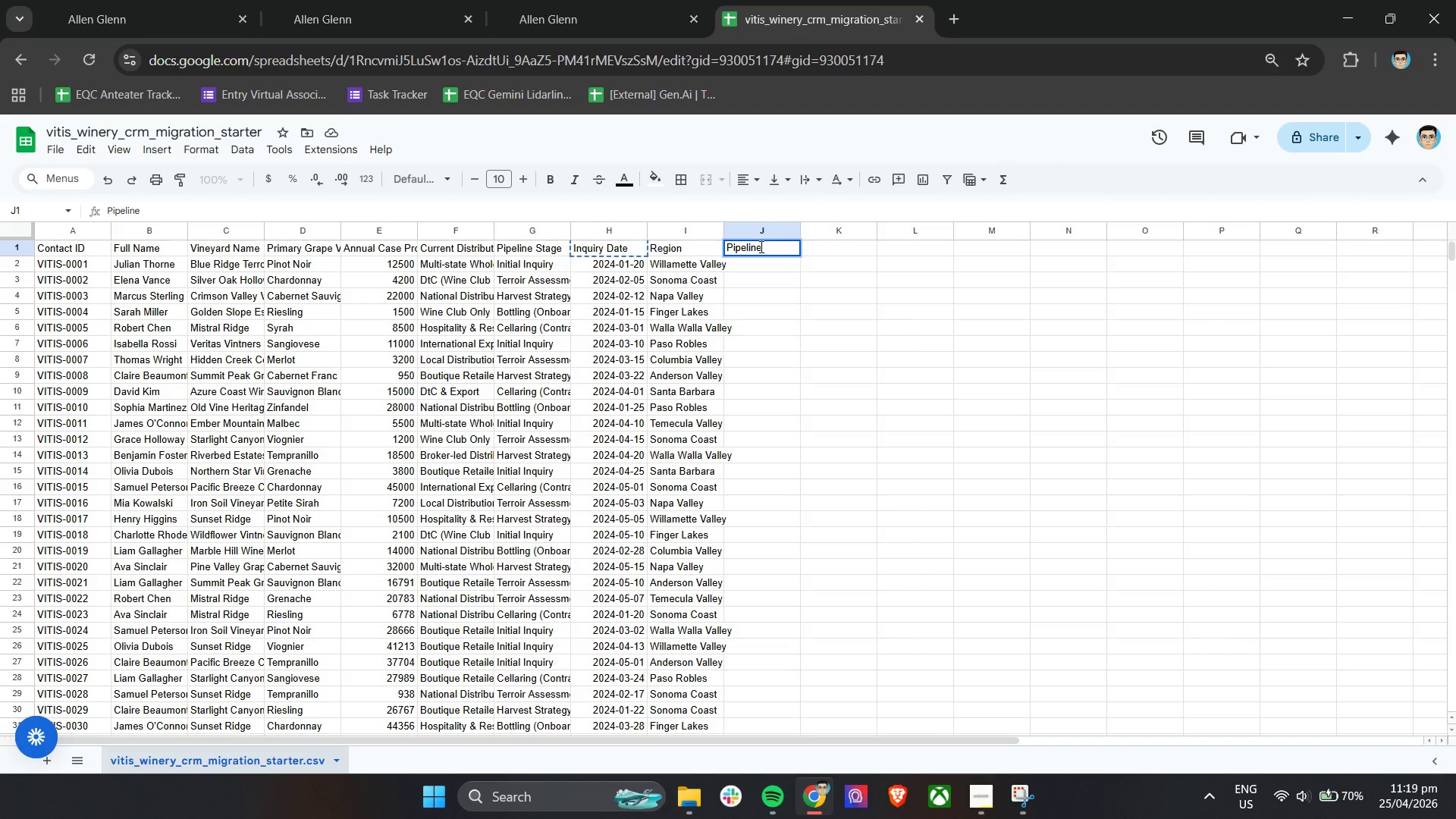 
wait(12.55)
 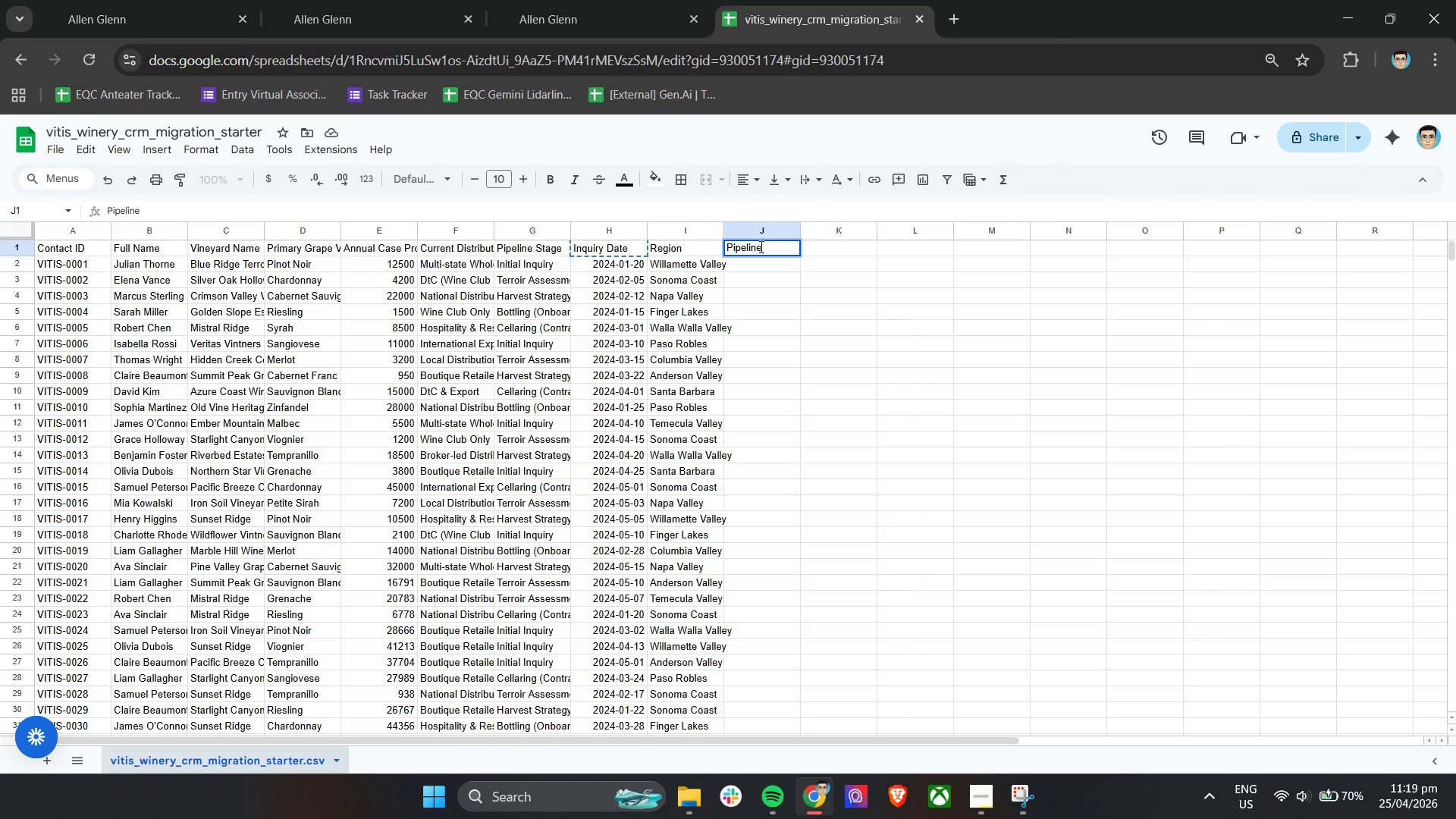 
left_click([799, 320])
 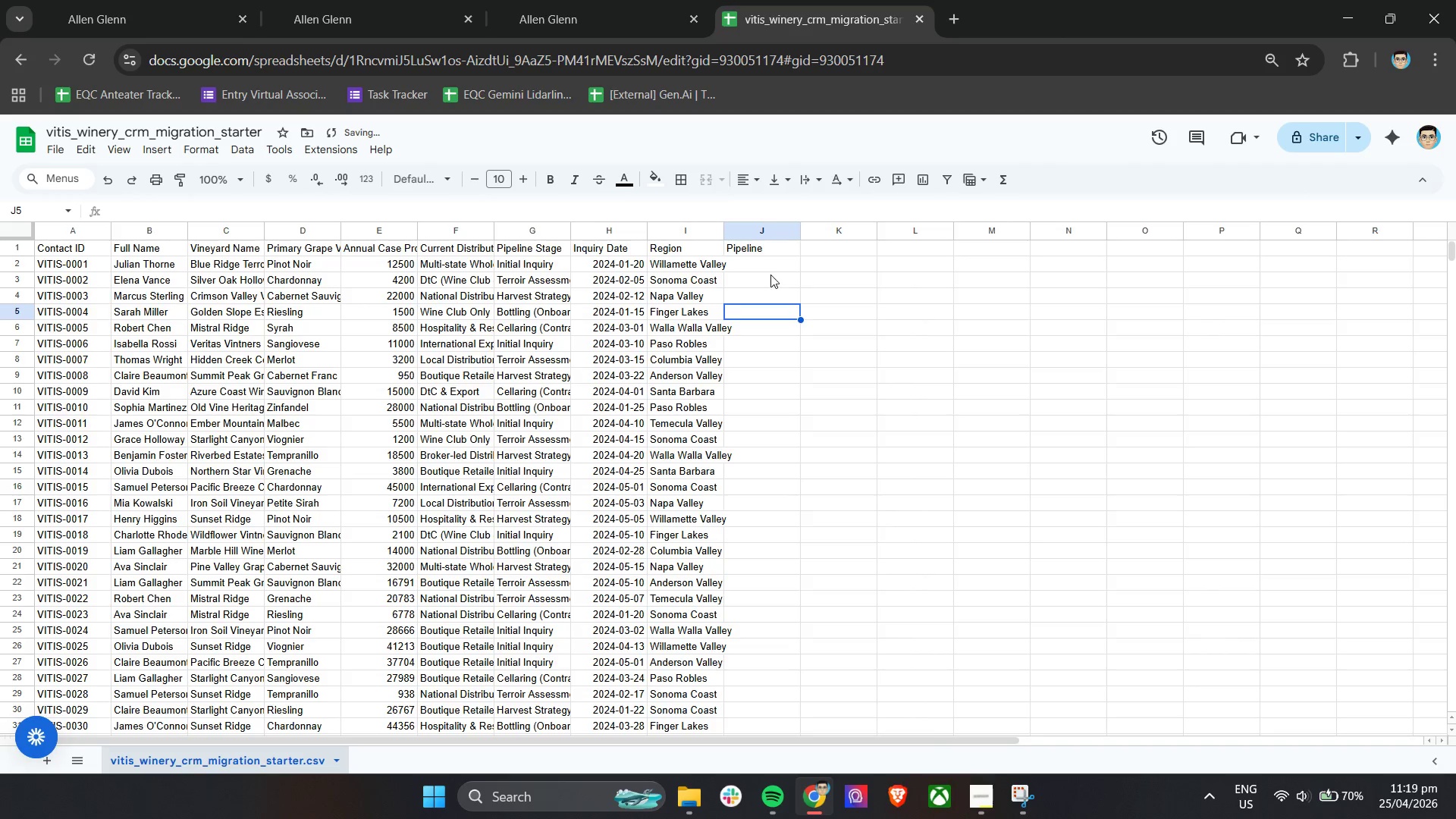 
left_click_drag(start_coordinate=[770, 271], to_coordinate=[794, 517])
 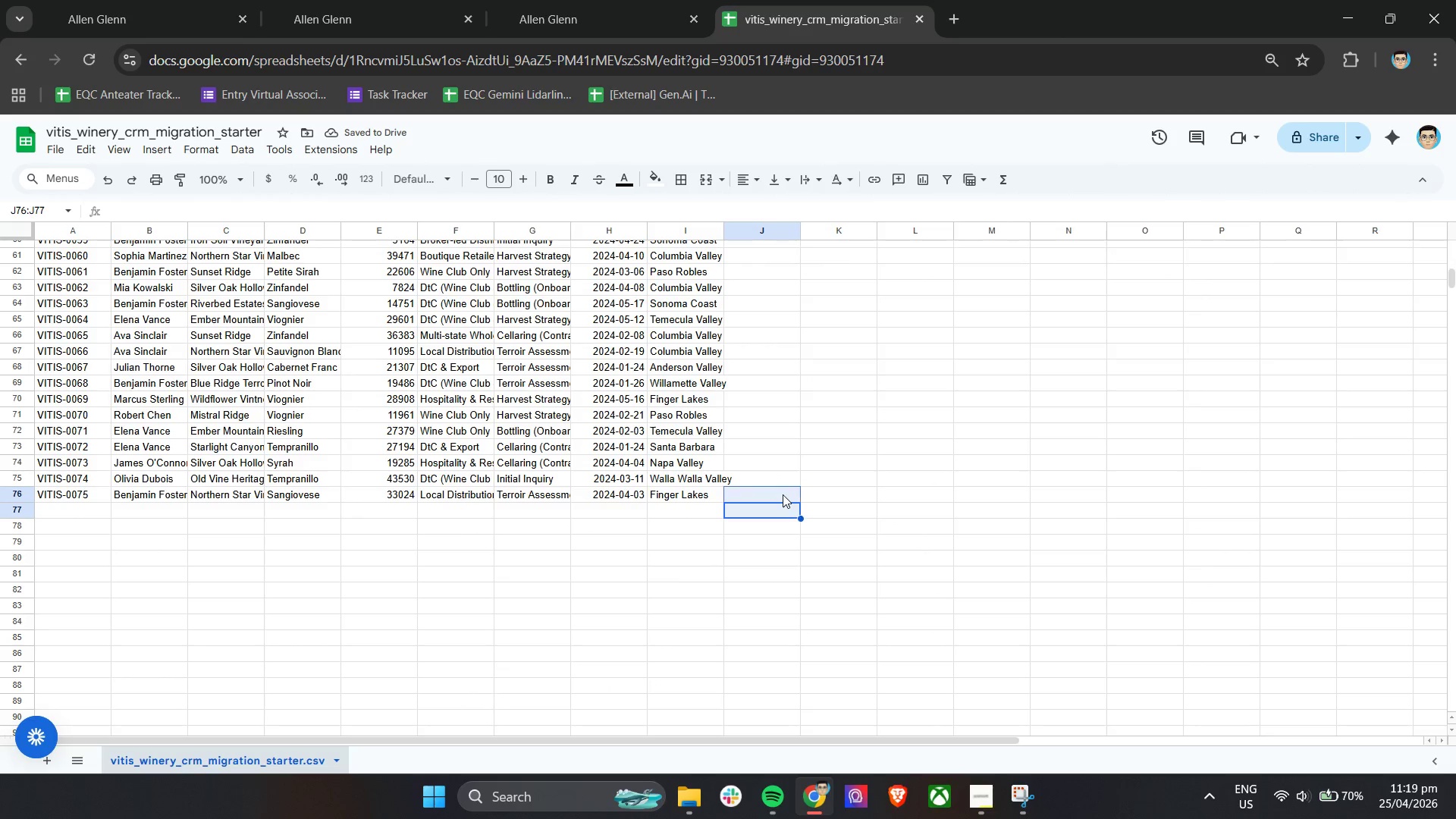 
scroll: coordinate [767, 590], scroll_direction: down, amount: 10.0
 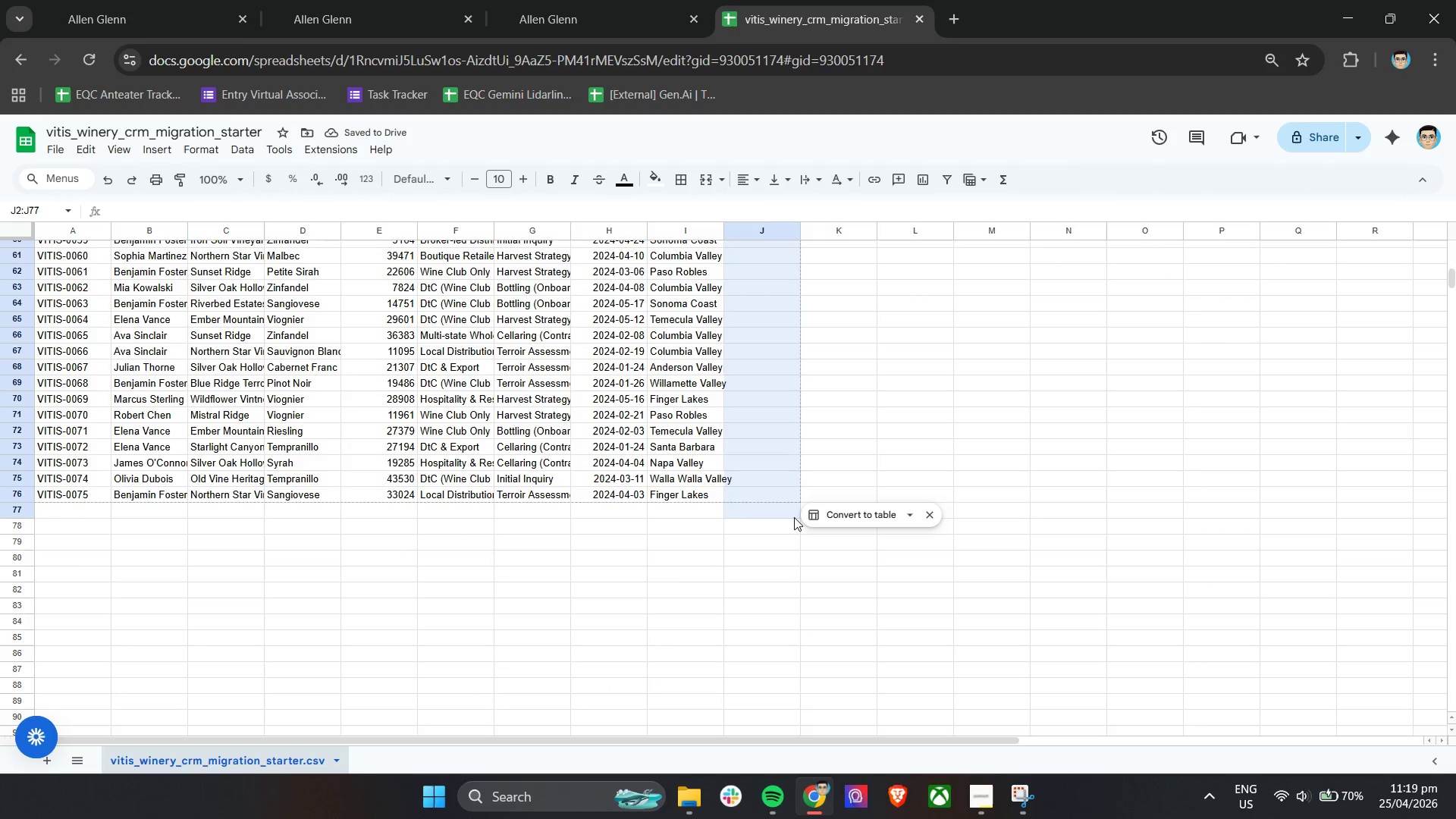 
left_click_drag(start_coordinate=[794, 517], to_coordinate=[783, 494])
 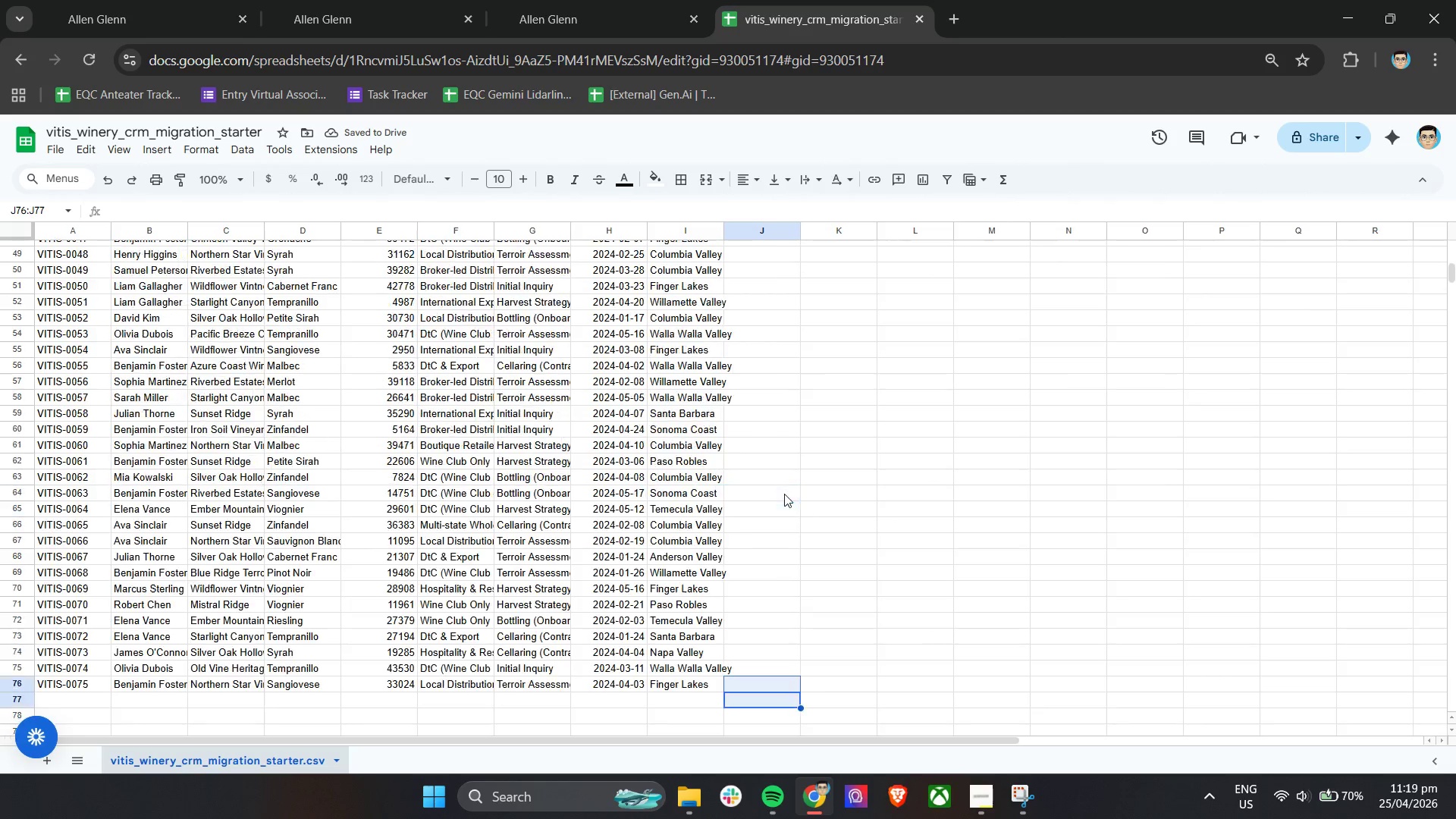 
scroll: coordinate [789, 479], scroll_direction: up, amount: 17.0
 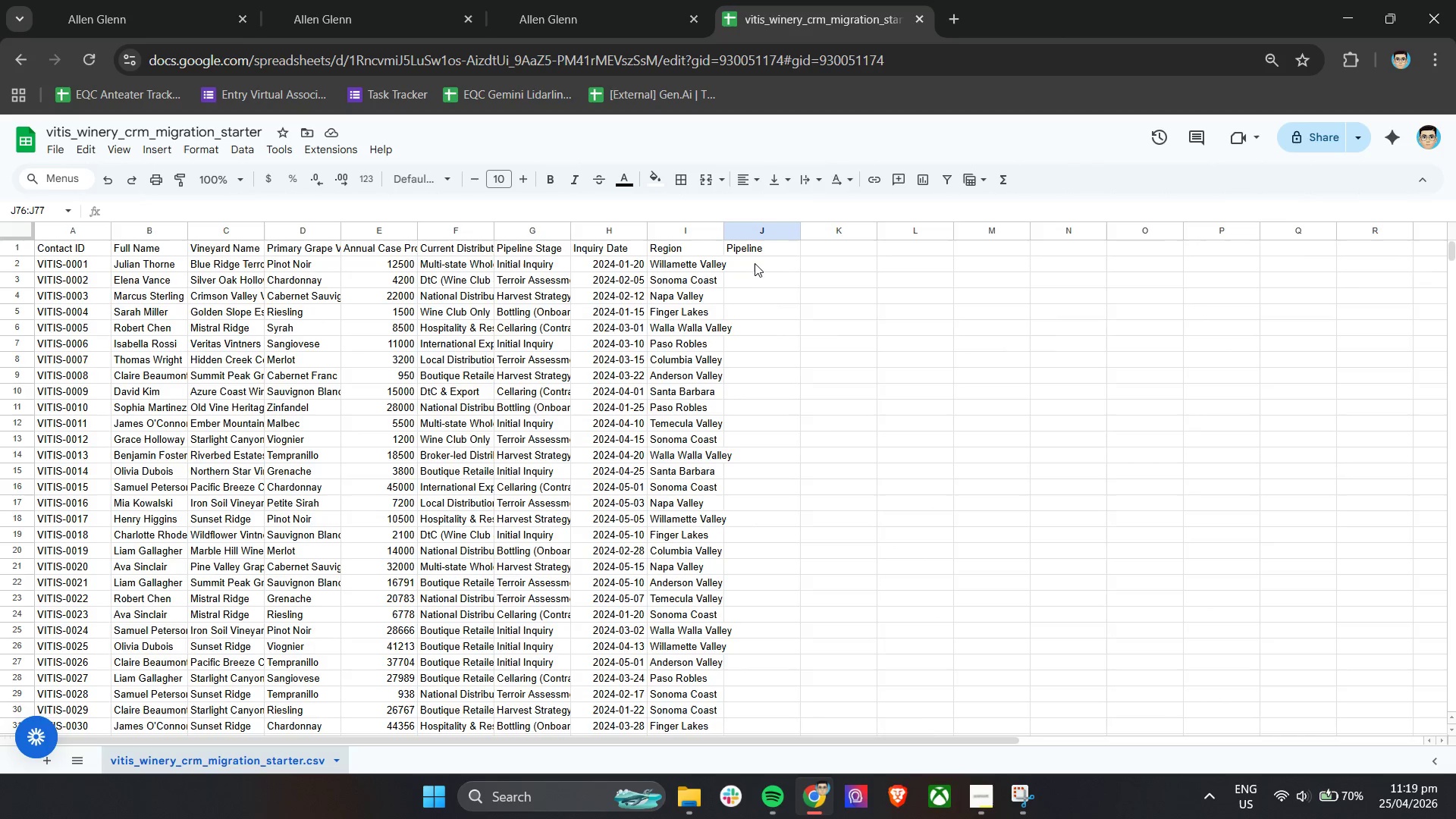 
left_click_drag(start_coordinate=[755, 262], to_coordinate=[756, 277])
 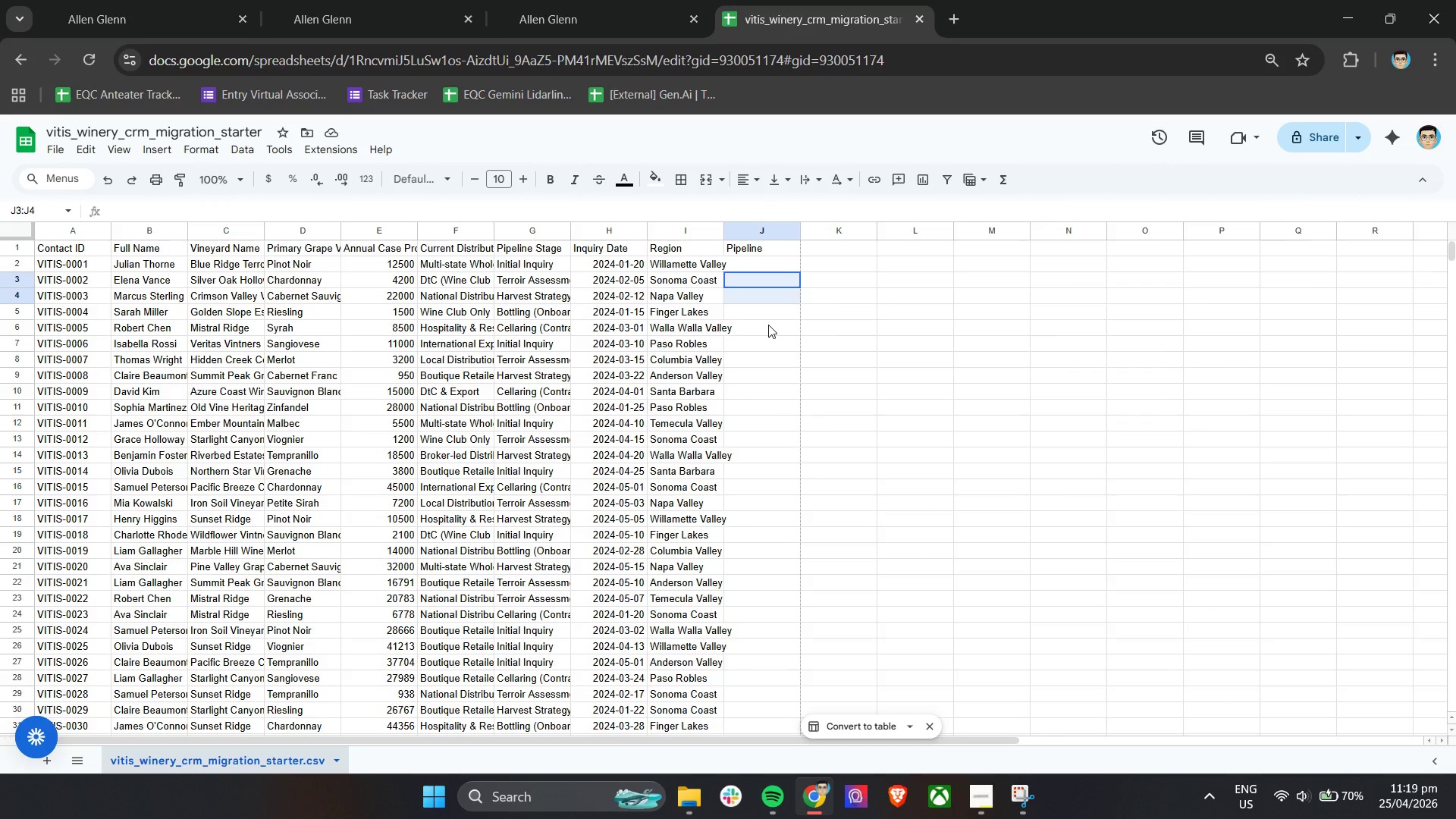 
left_click_drag(start_coordinate=[758, 282], to_coordinate=[764, 678])
 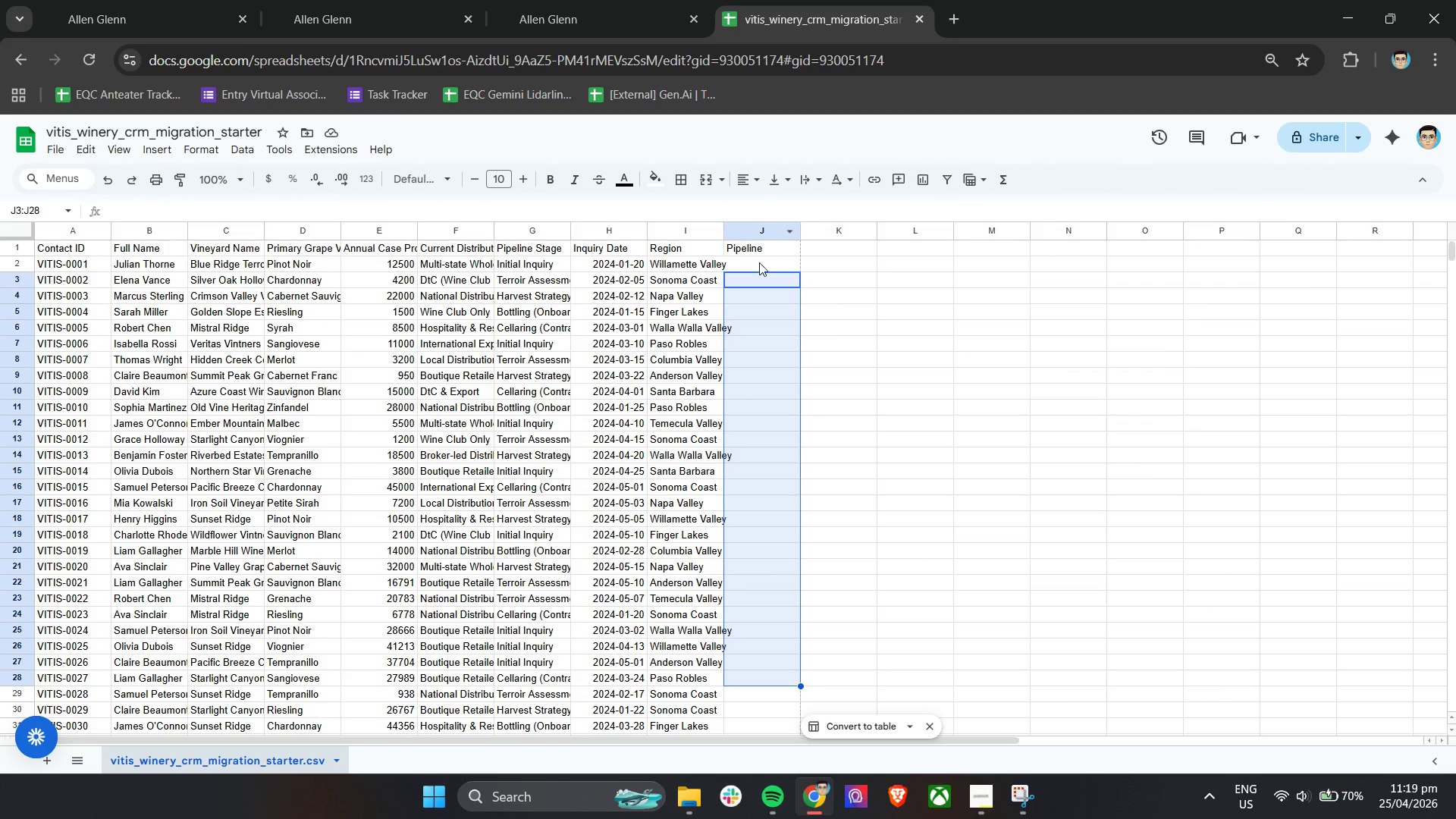 
left_click_drag(start_coordinate=[759, 264], to_coordinate=[777, 491])
 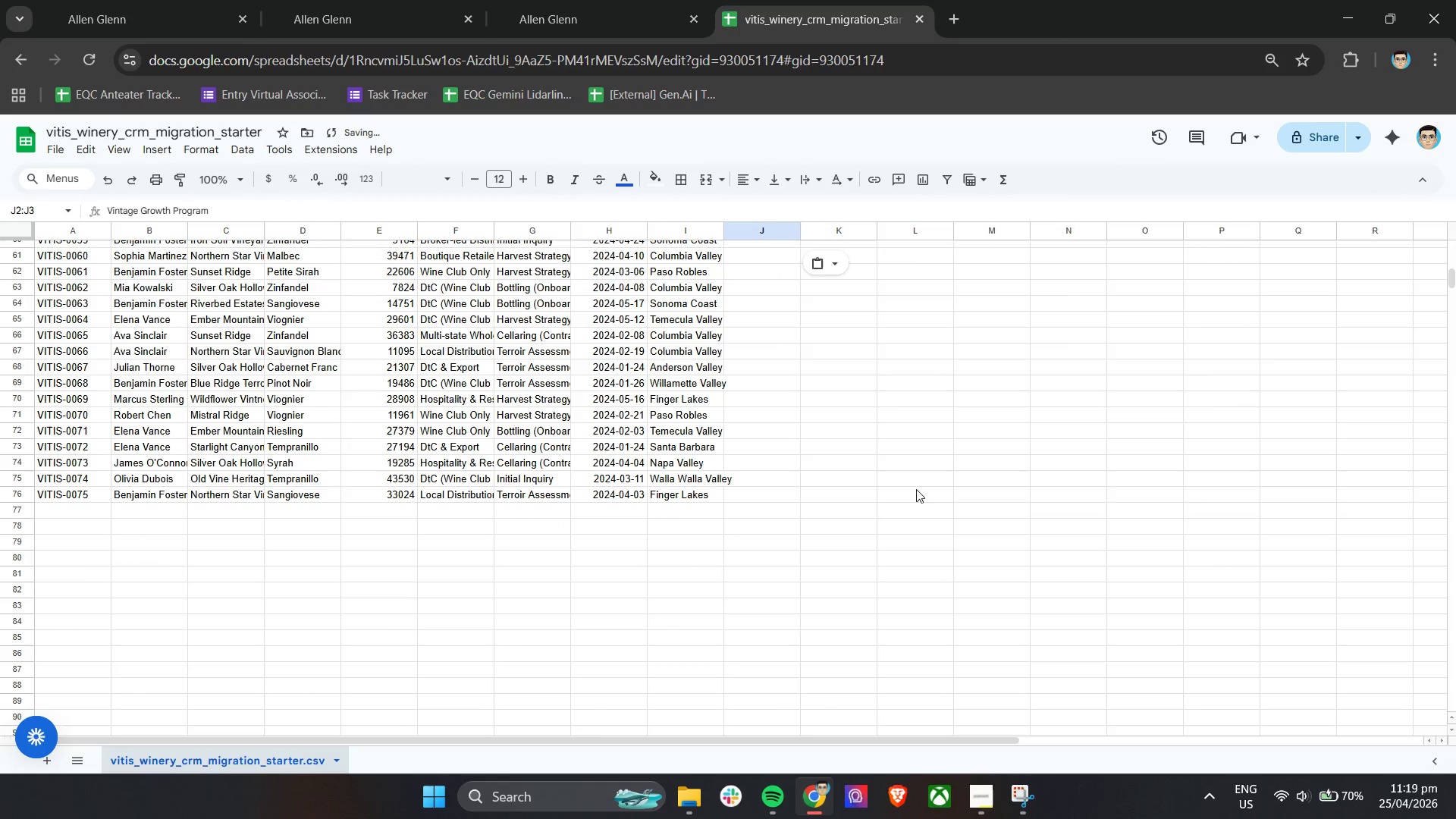 
scroll: coordinate [765, 660], scroll_direction: down, amount: 10.0
 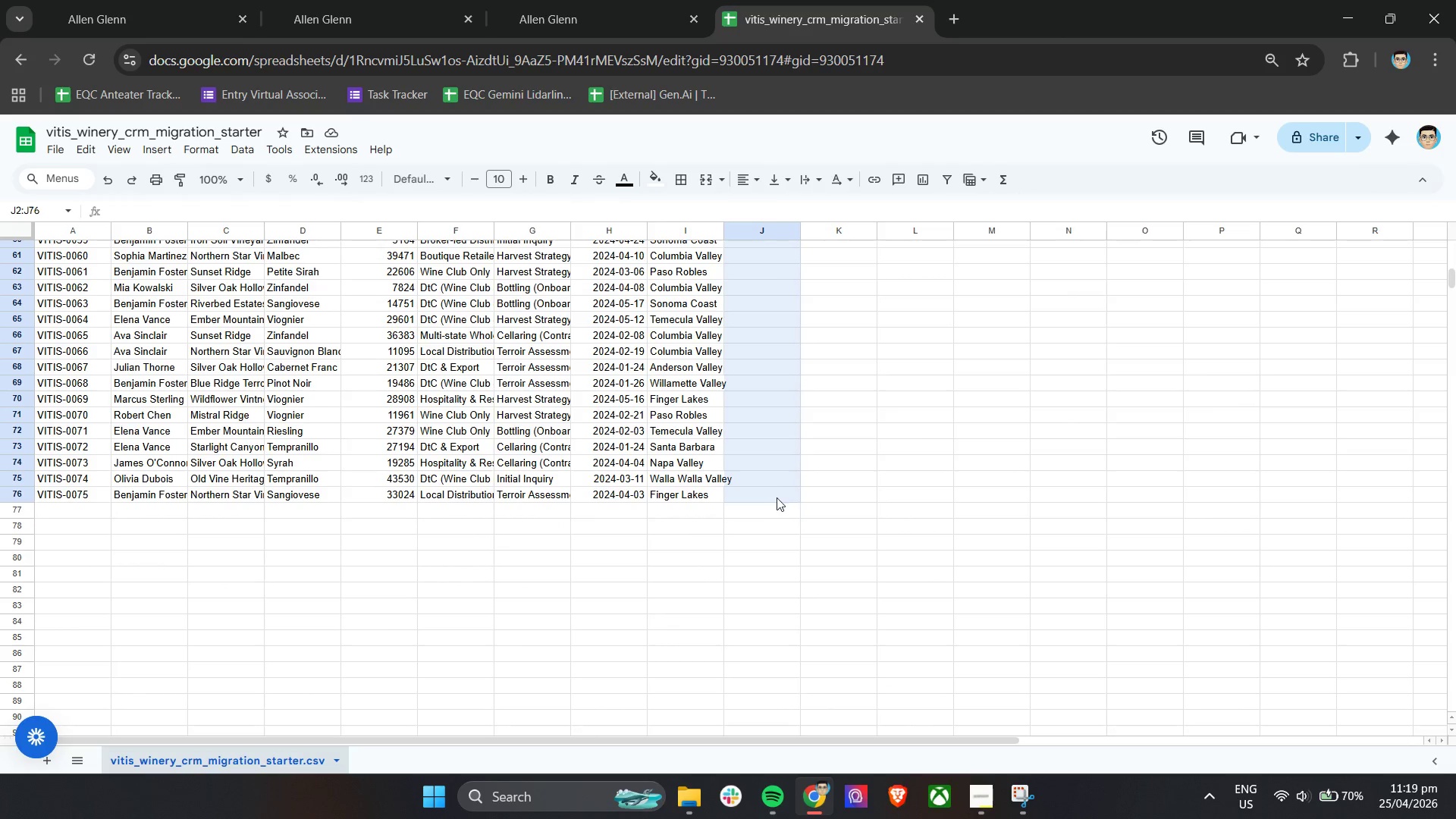 
key(Control+V)
 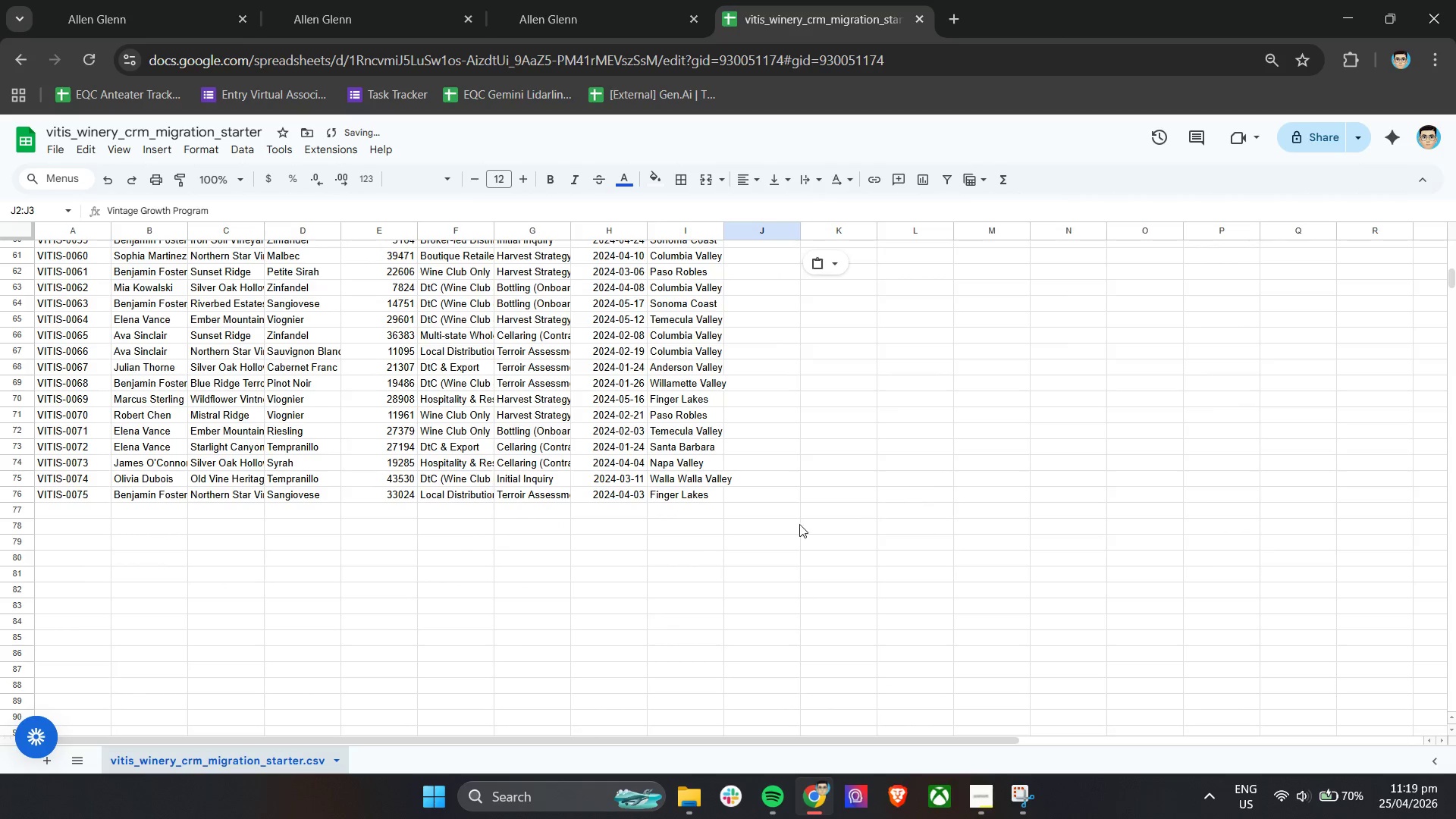 
scroll: coordinate [792, 507], scroll_direction: up, amount: 18.0
 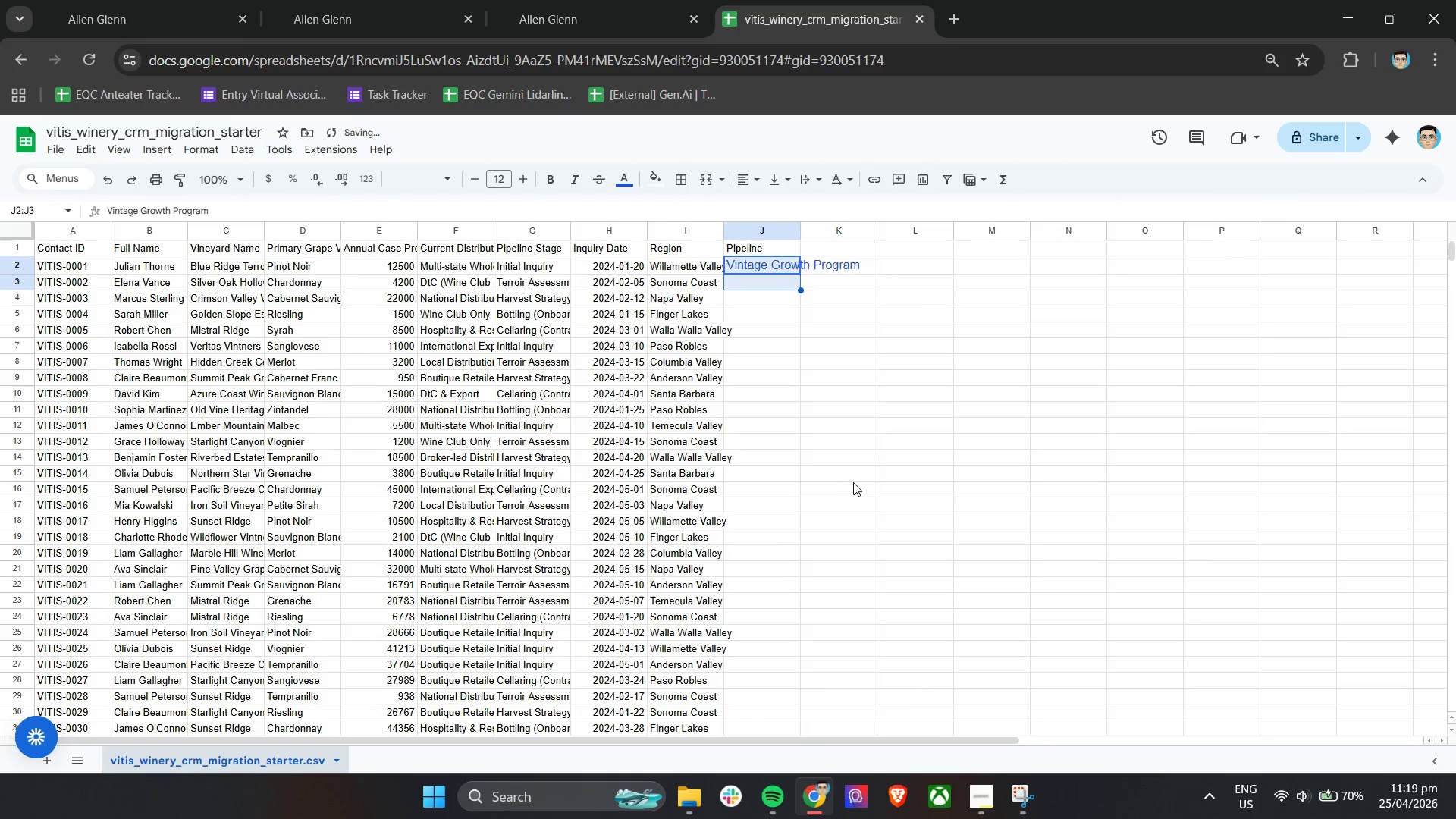 
hold_key(key=ControlLeft, duration=1.08)
 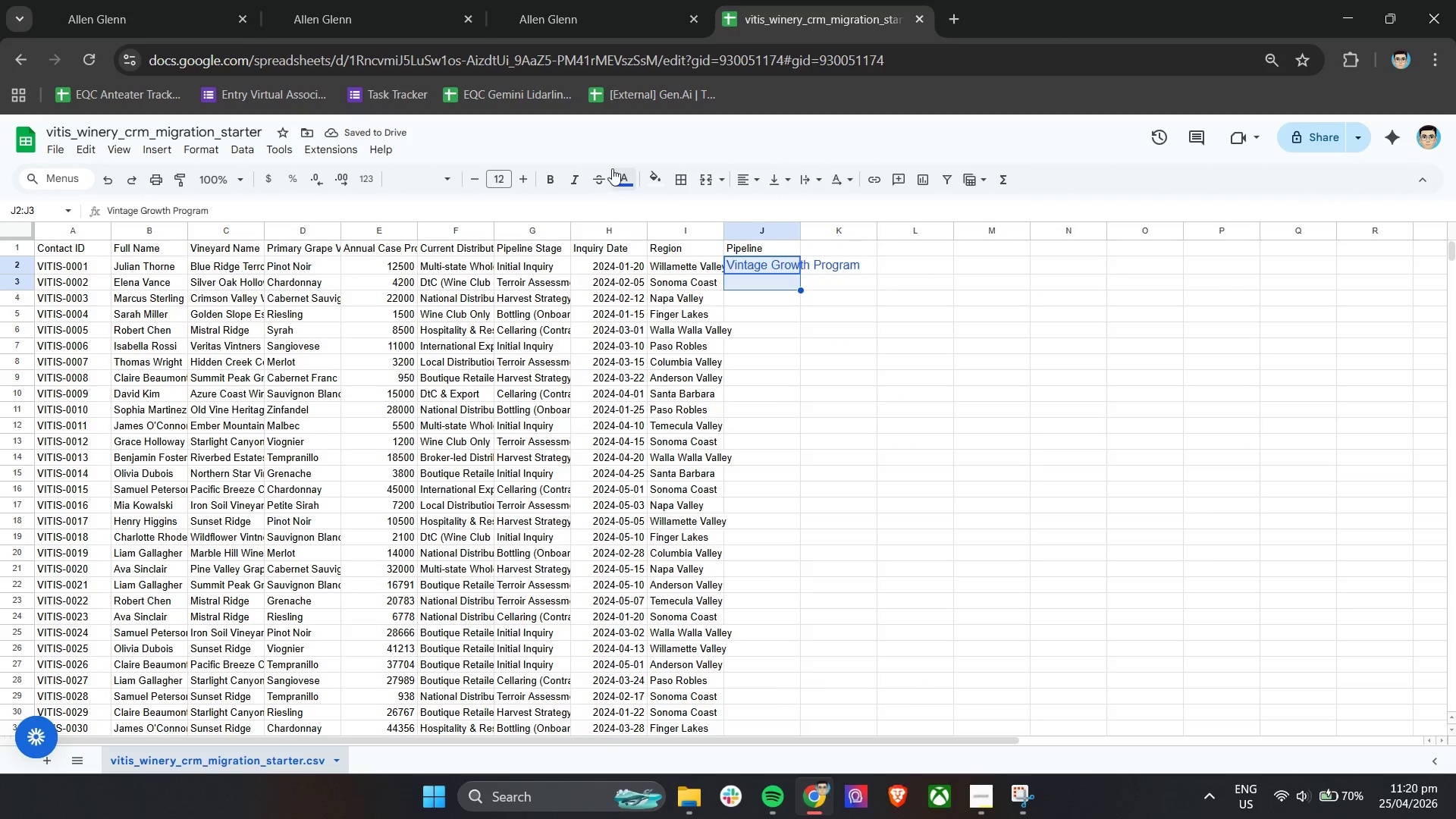 
left_click([618, 175])
 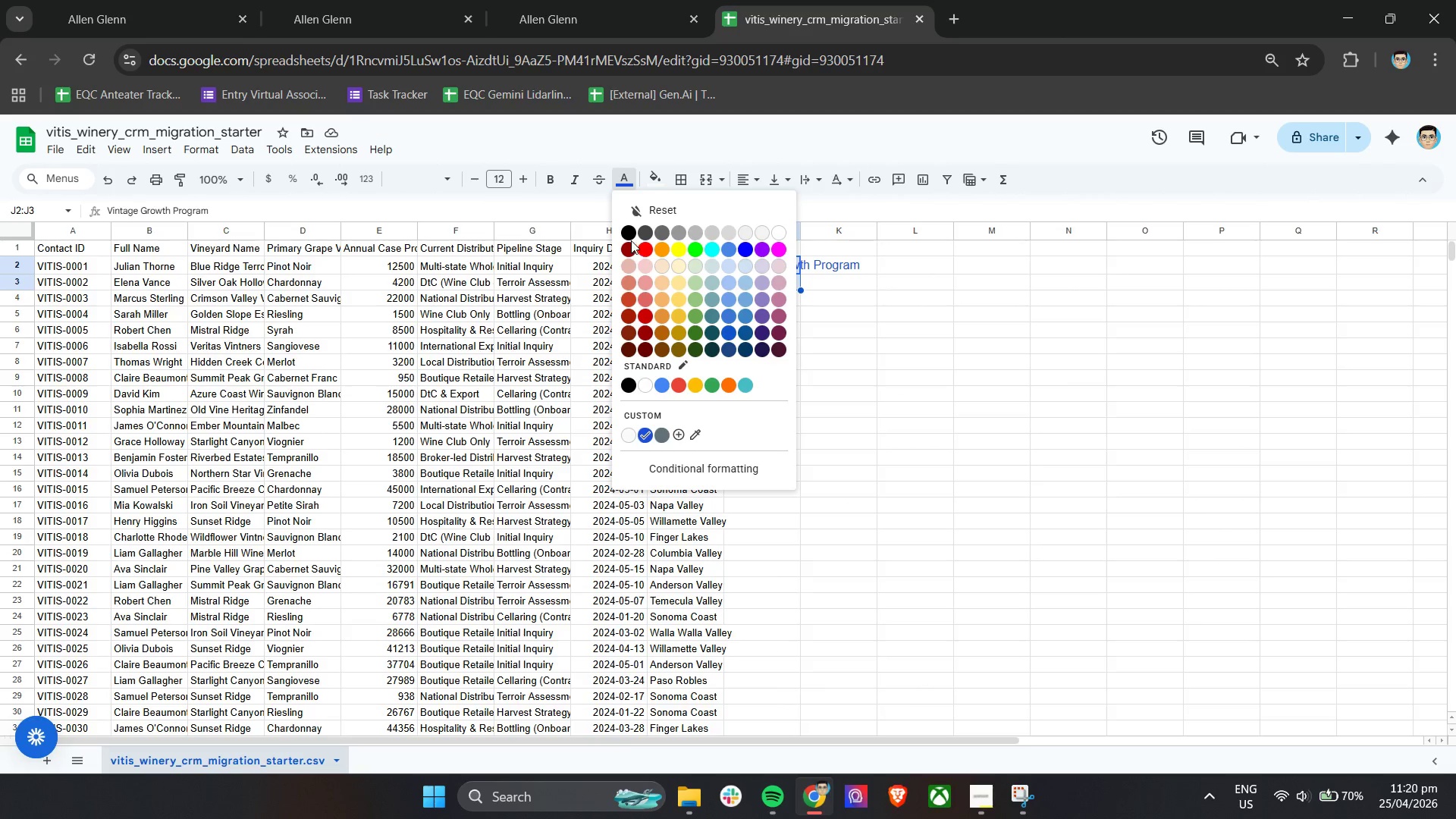 
left_click([627, 235])
 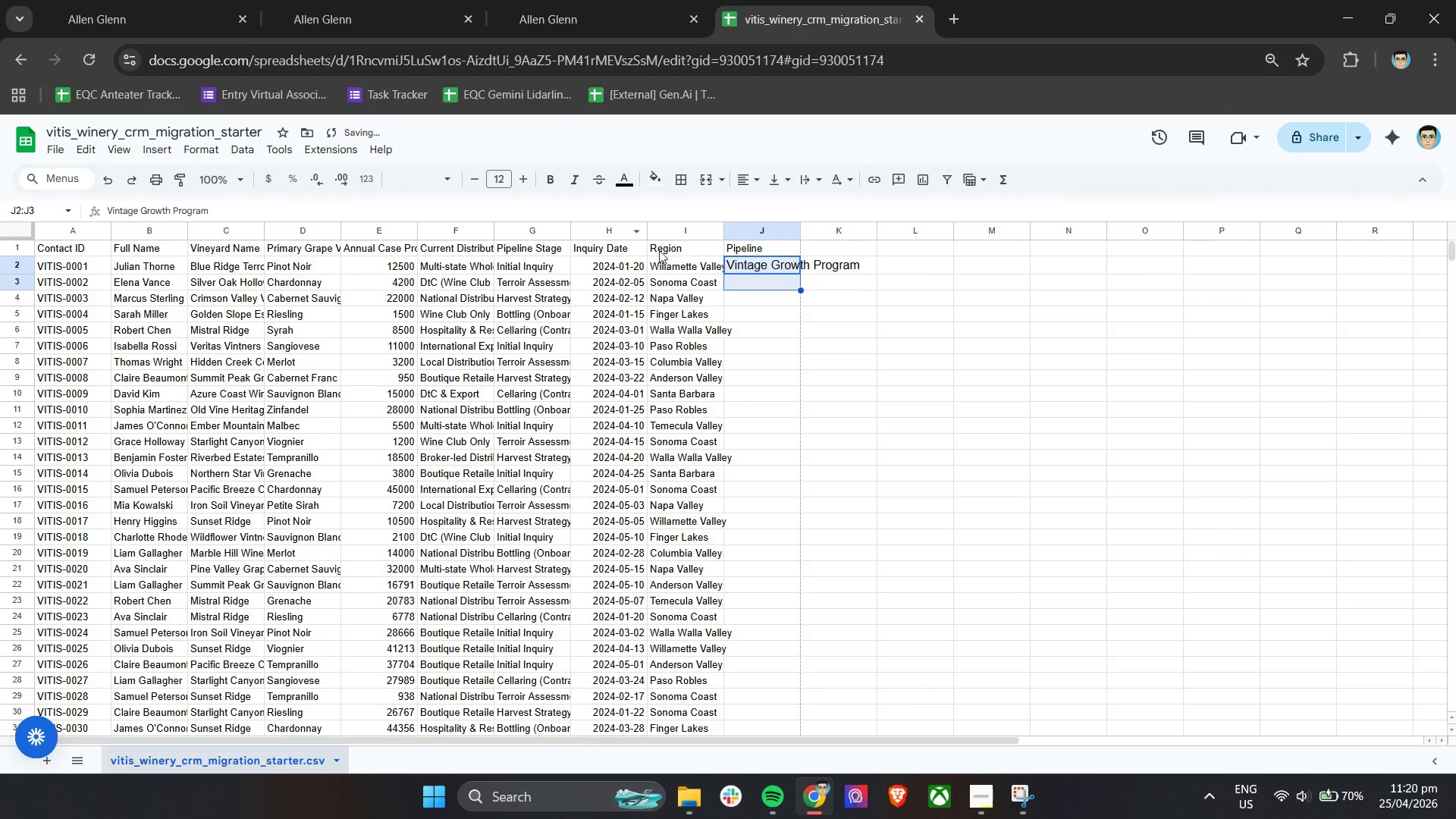 
left_click([667, 270])
 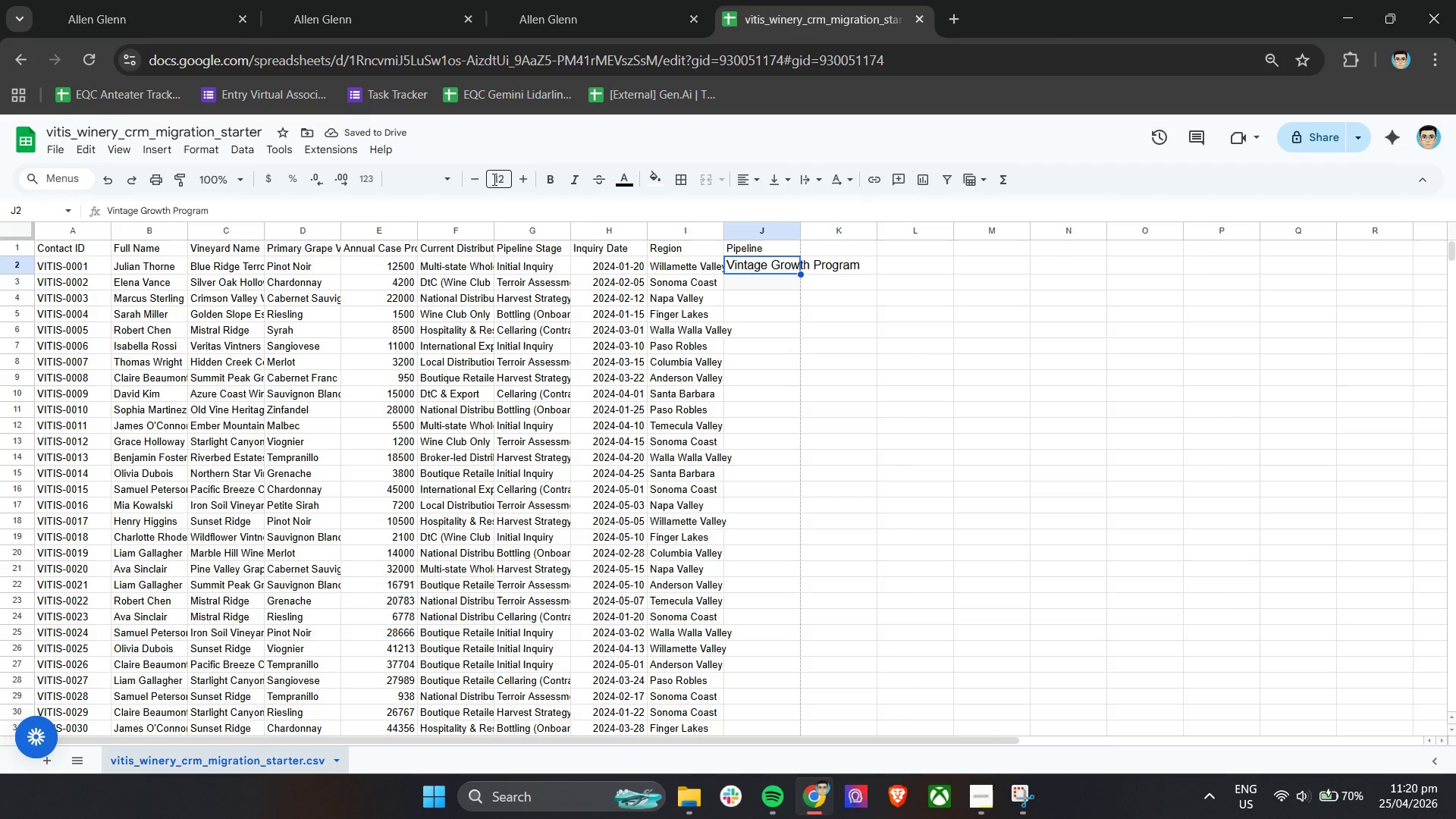 
double_click([475, 178])
 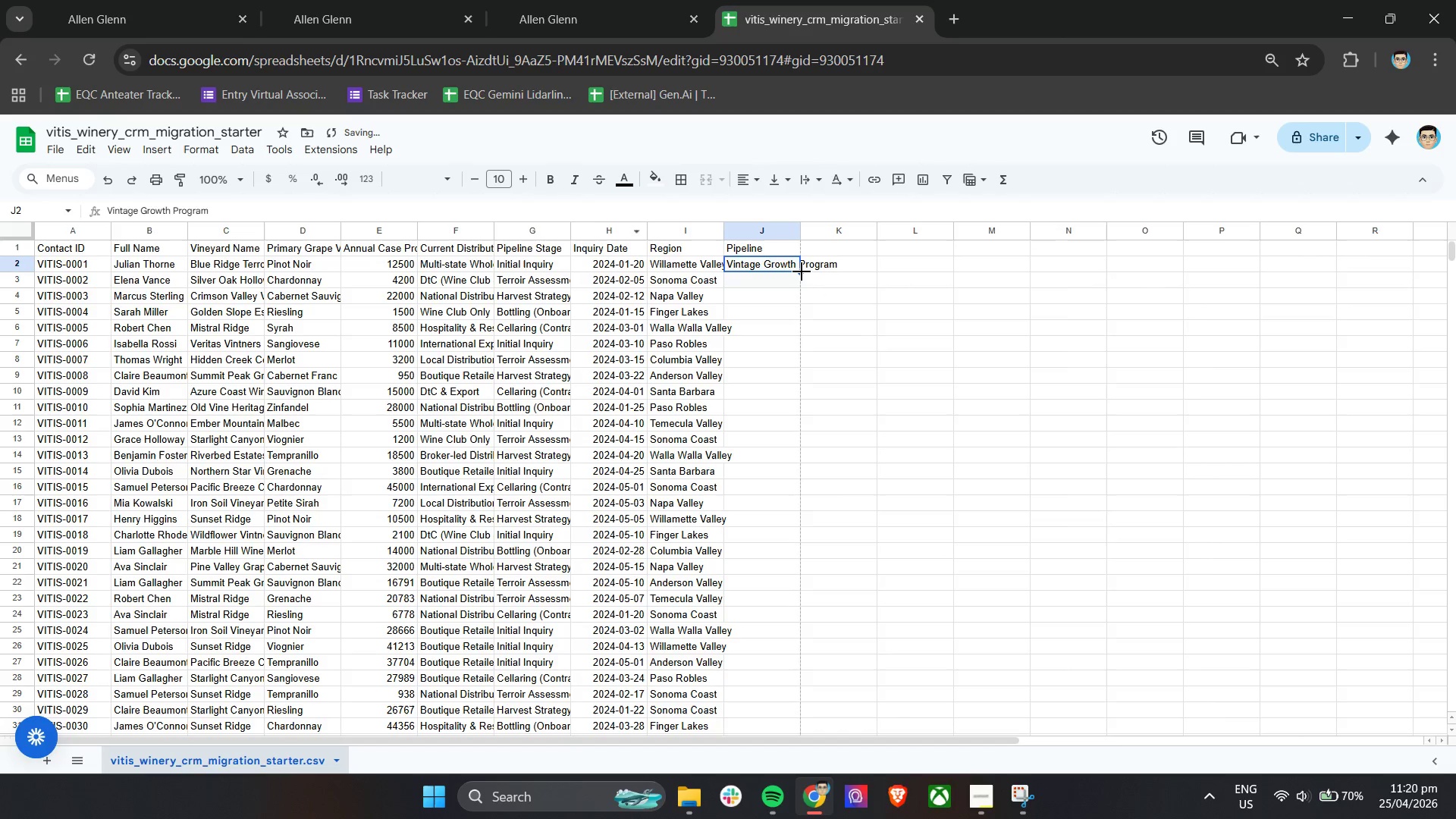 
left_click_drag(start_coordinate=[802, 272], to_coordinate=[770, 682])
 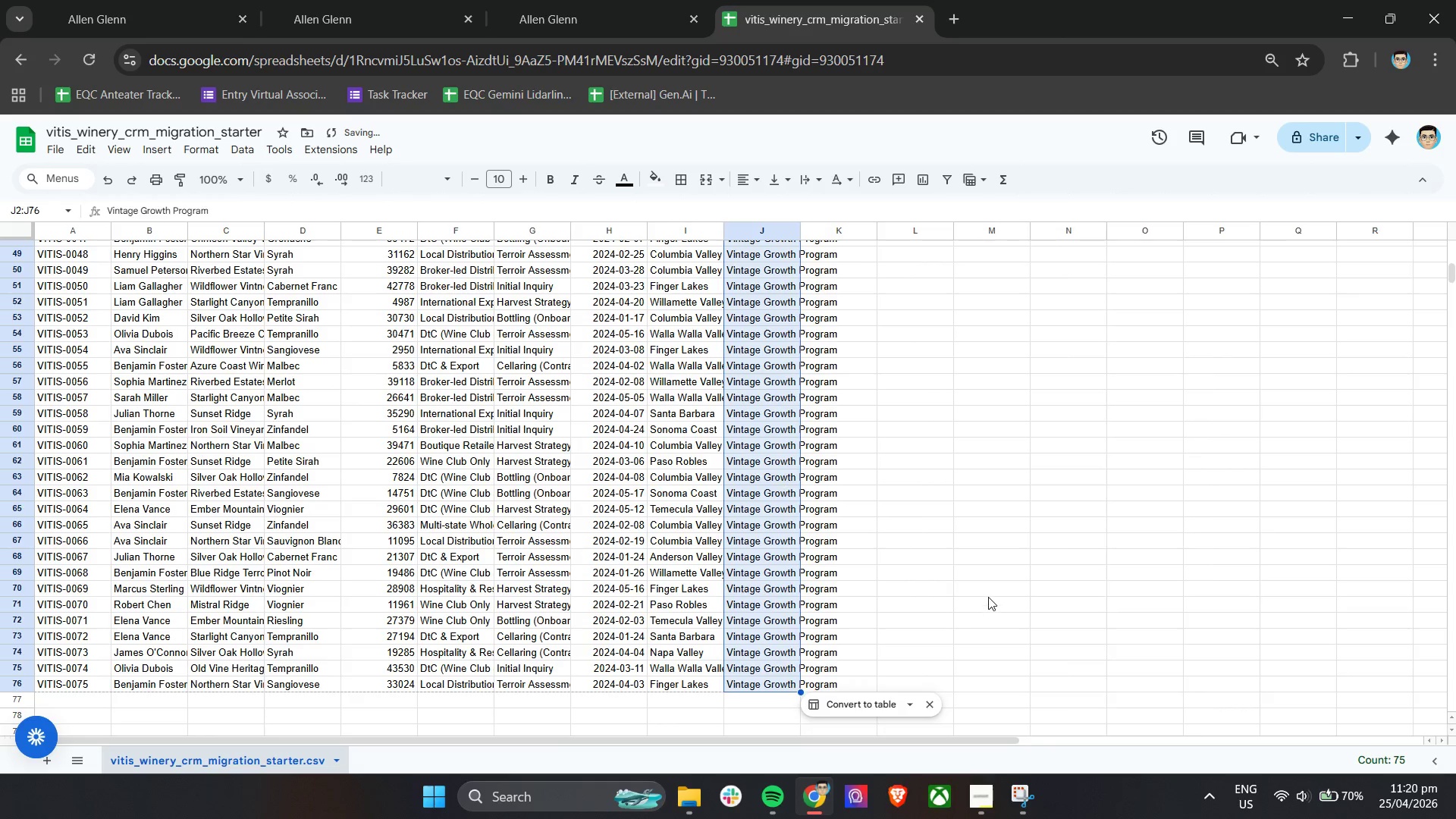 
scroll: coordinate [777, 622], scroll_direction: down, amount: 8.0
 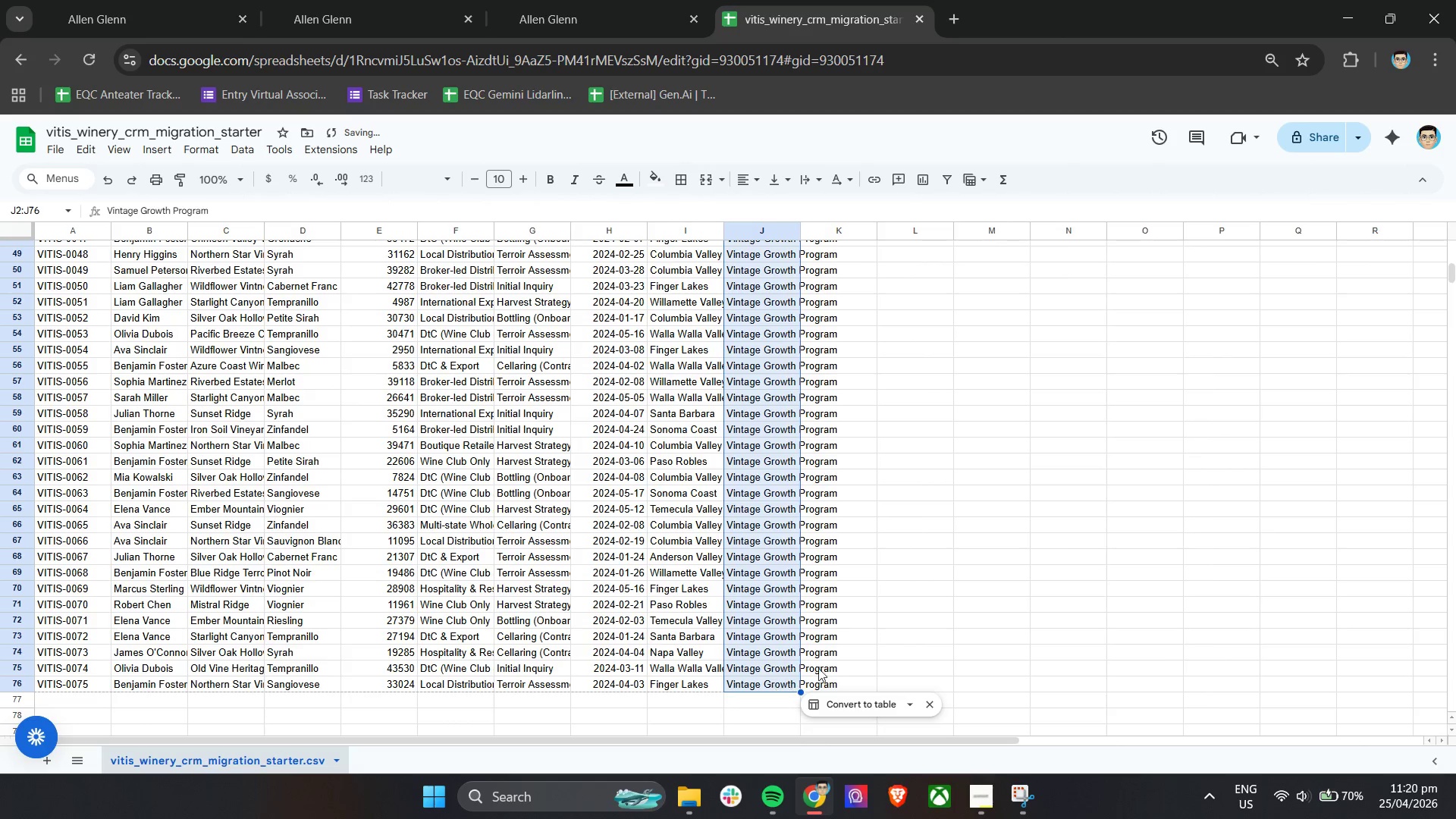 
left_click([988, 597])
 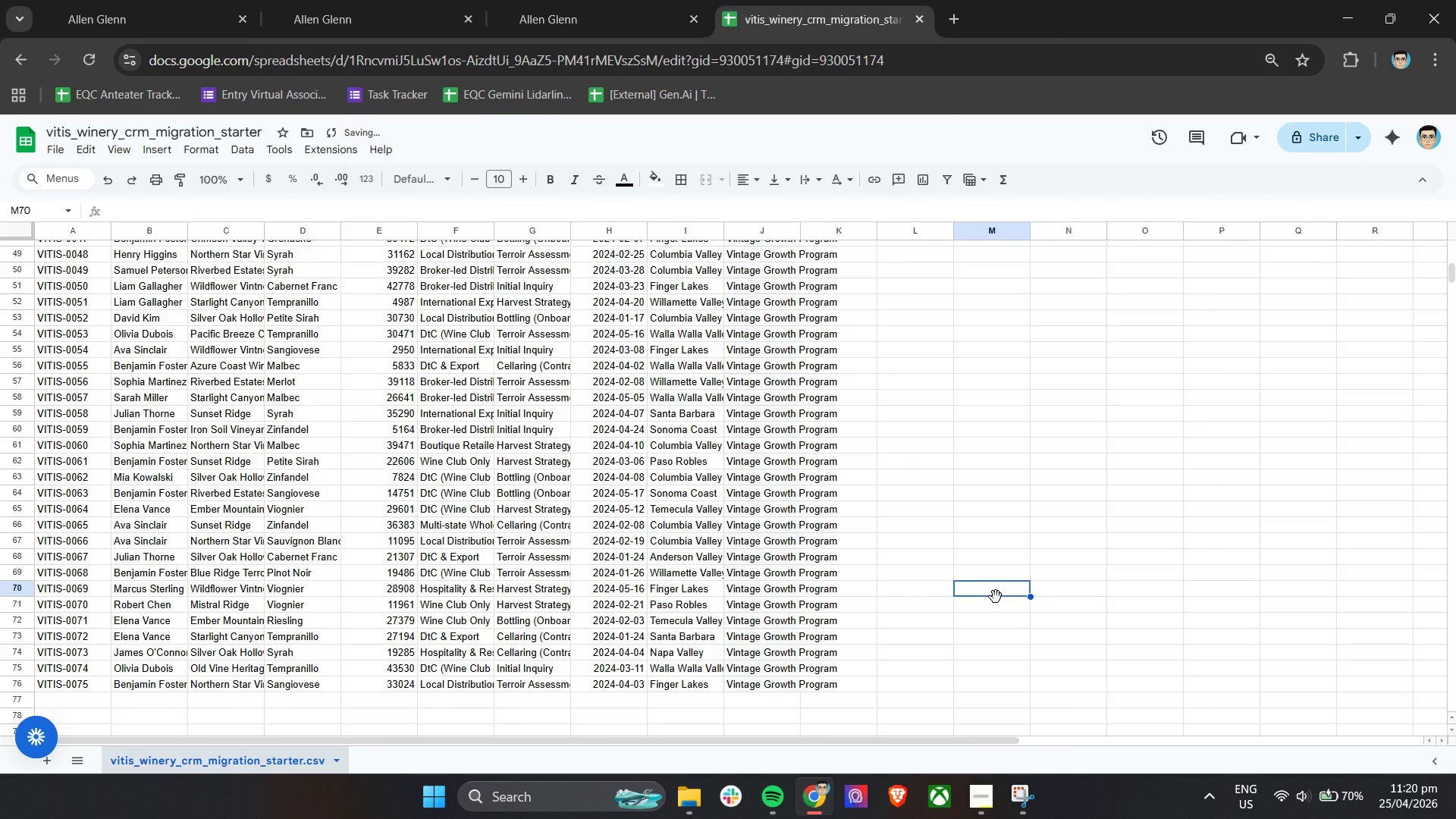 
scroll: coordinate [1002, 587], scroll_direction: up, amount: 19.0
 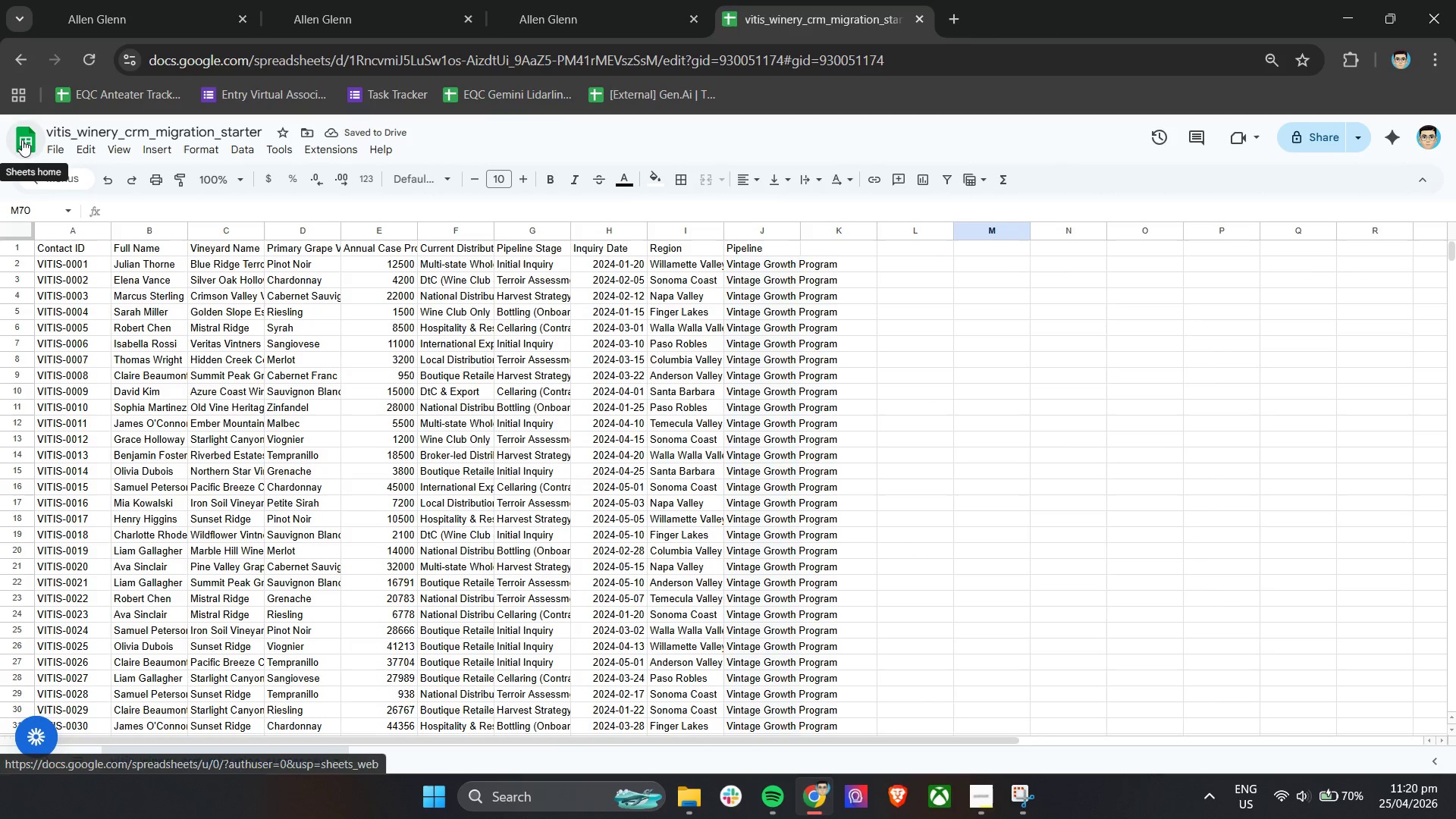 
left_click([25, 140])
 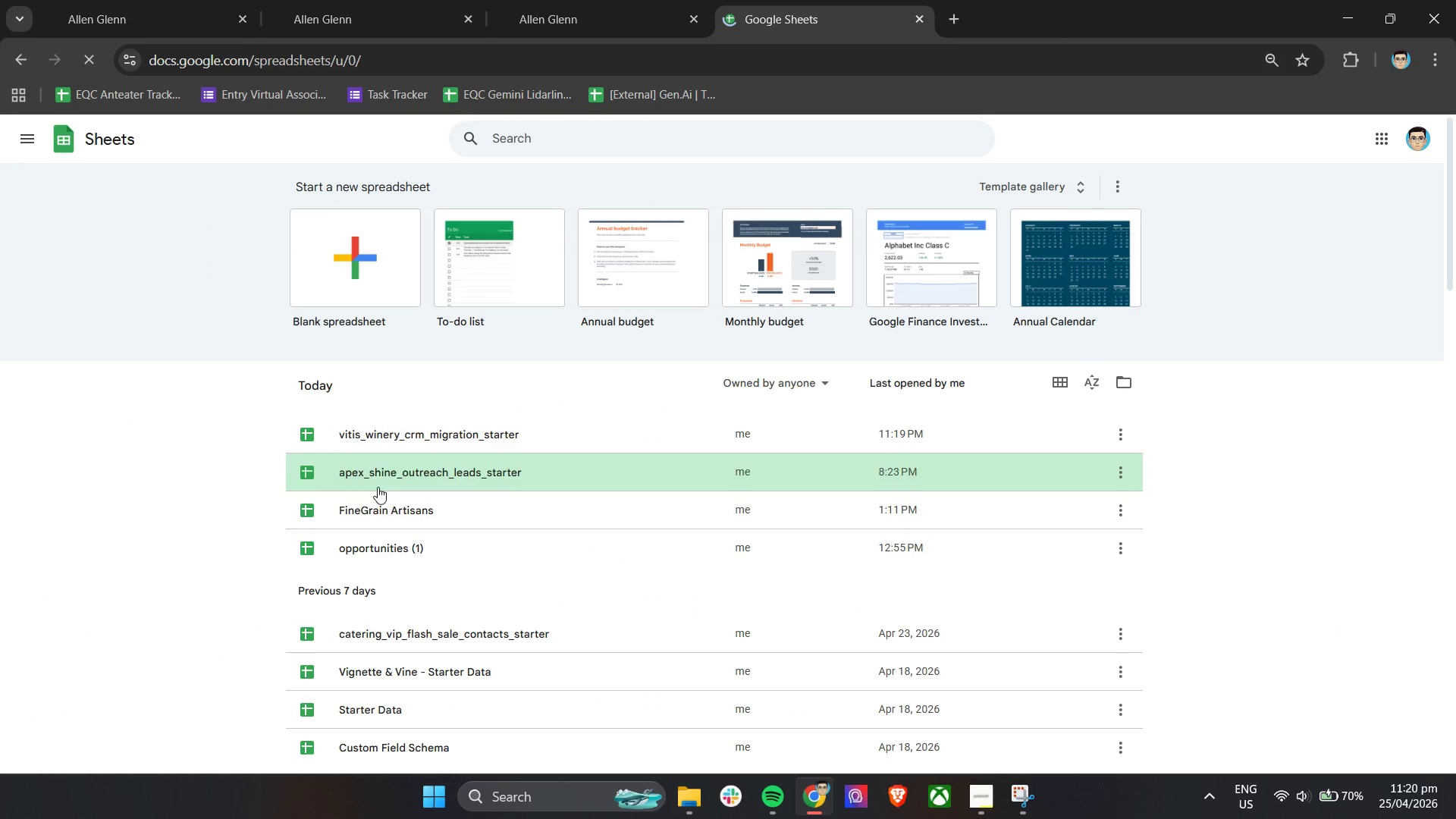 
left_click([389, 436])
 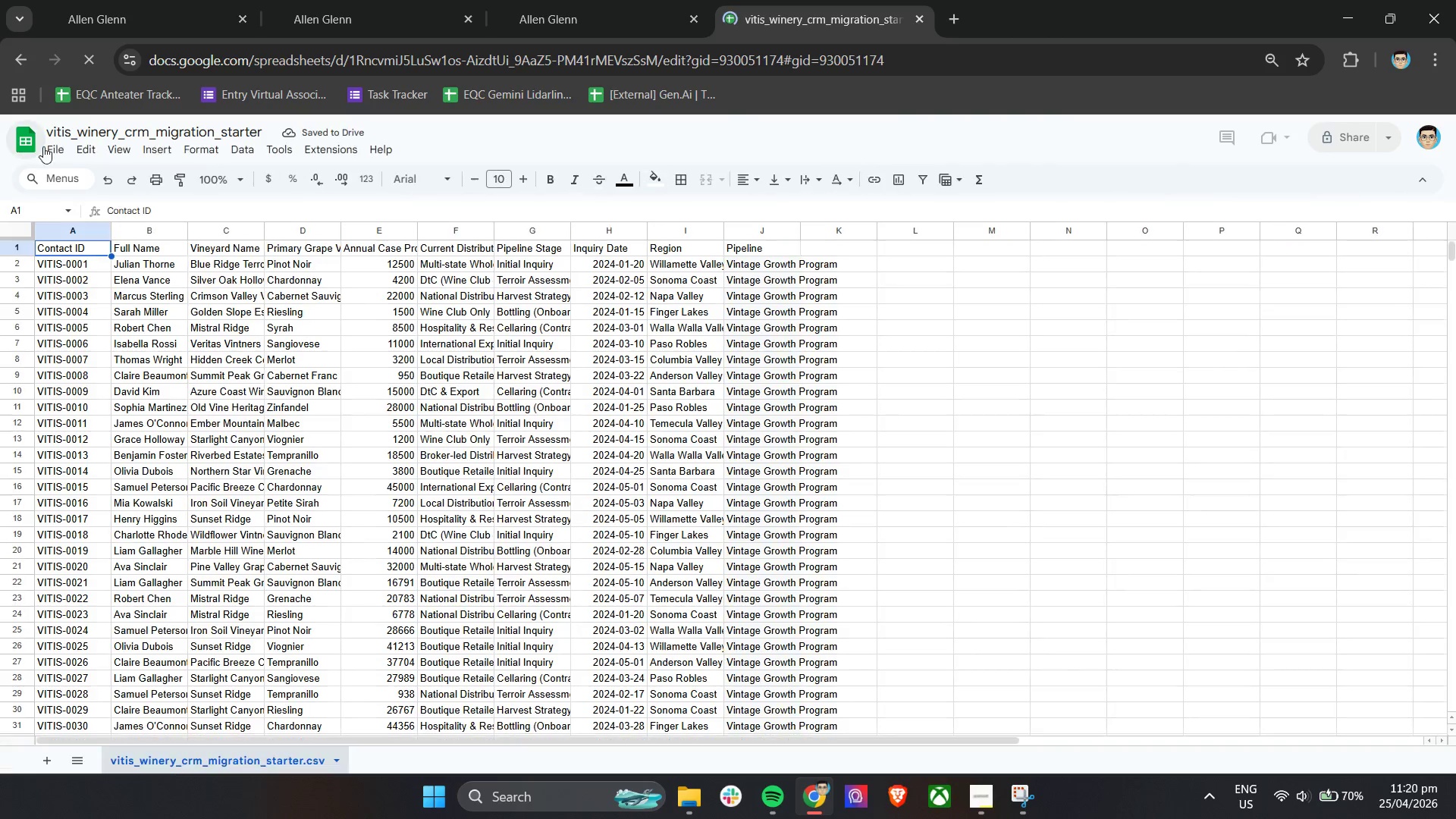 
left_click([63, 150])
 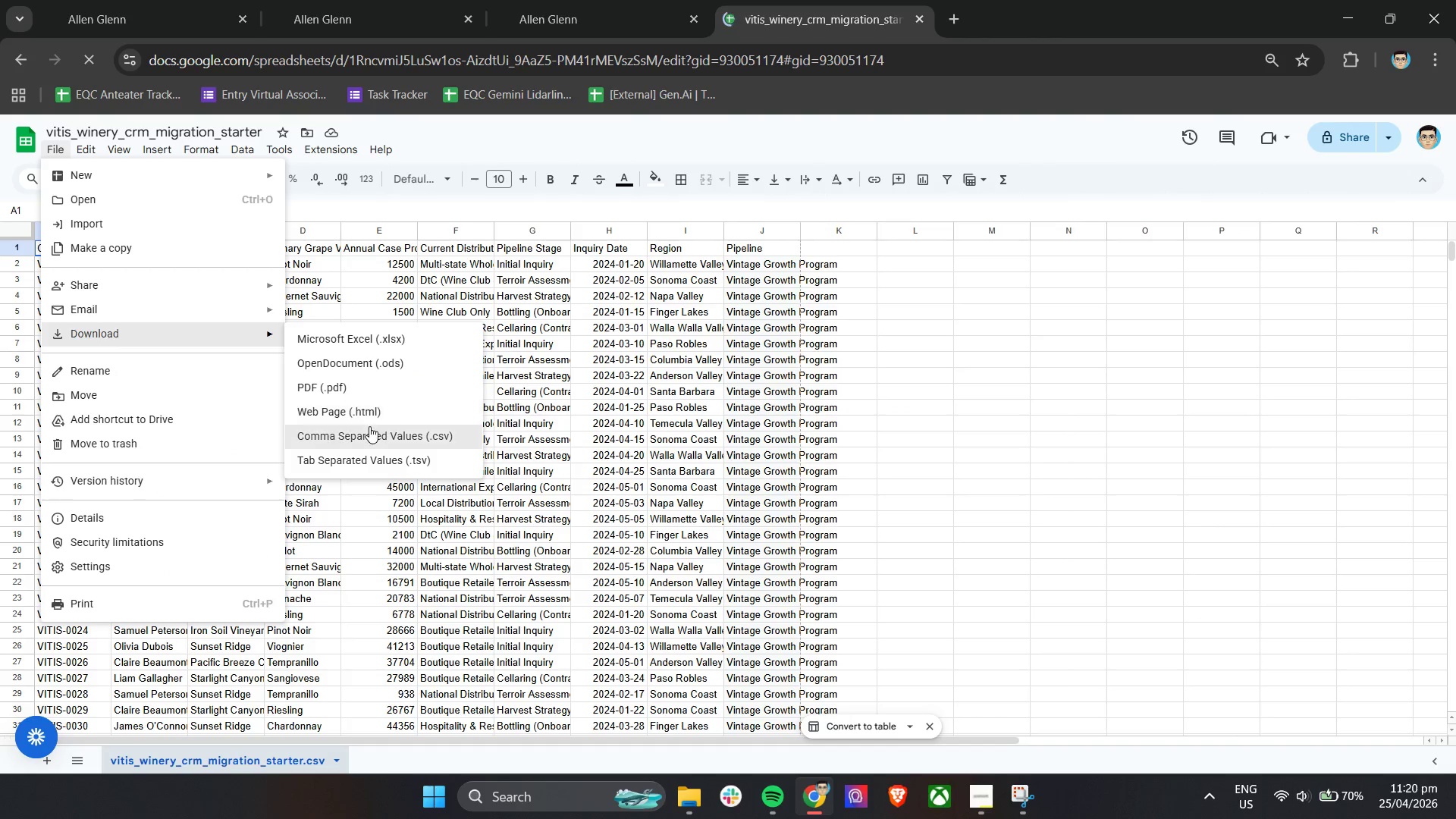 
left_click([369, 427])
 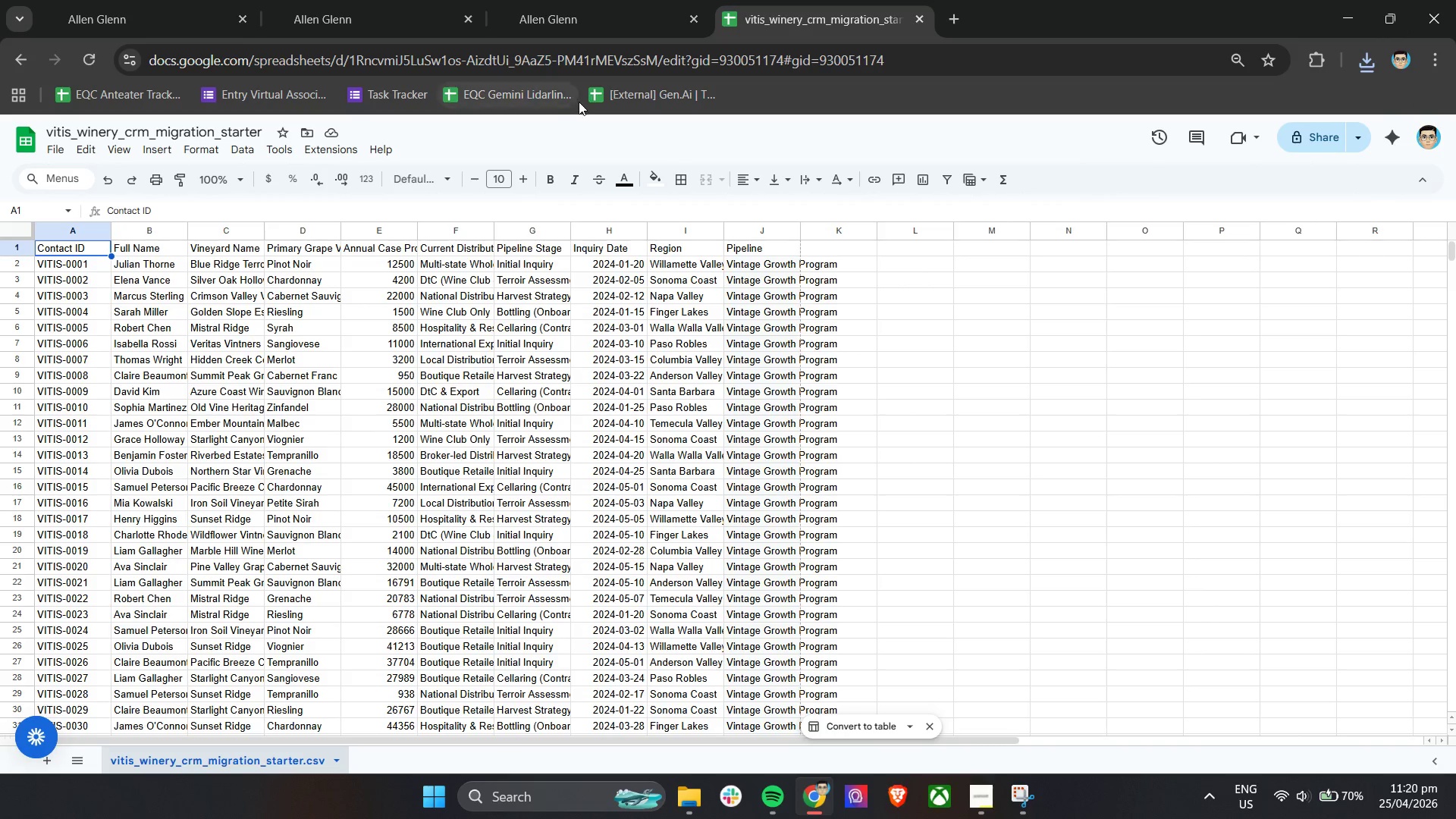 
wait(6.03)
 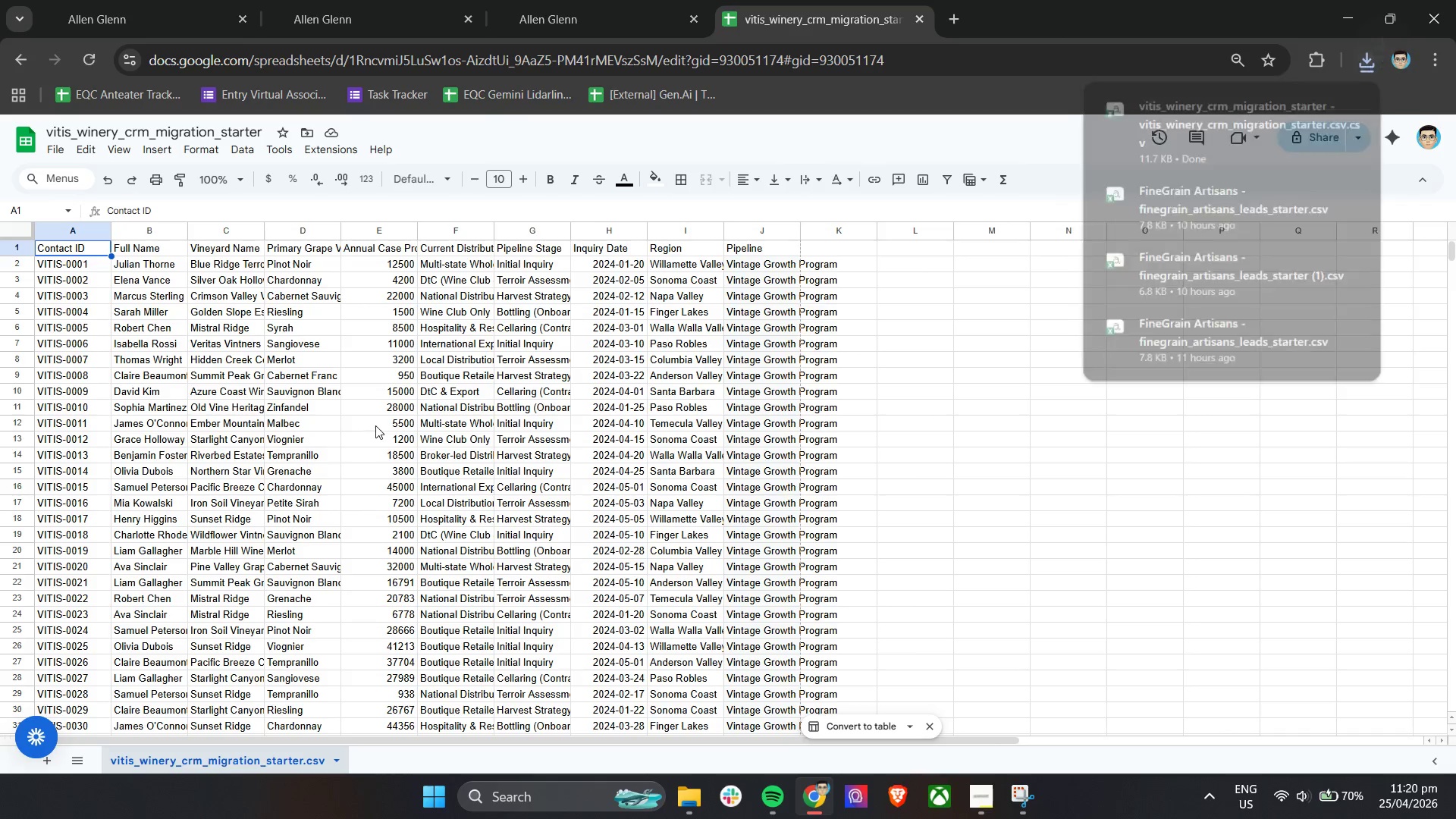 
left_click([397, 3])
 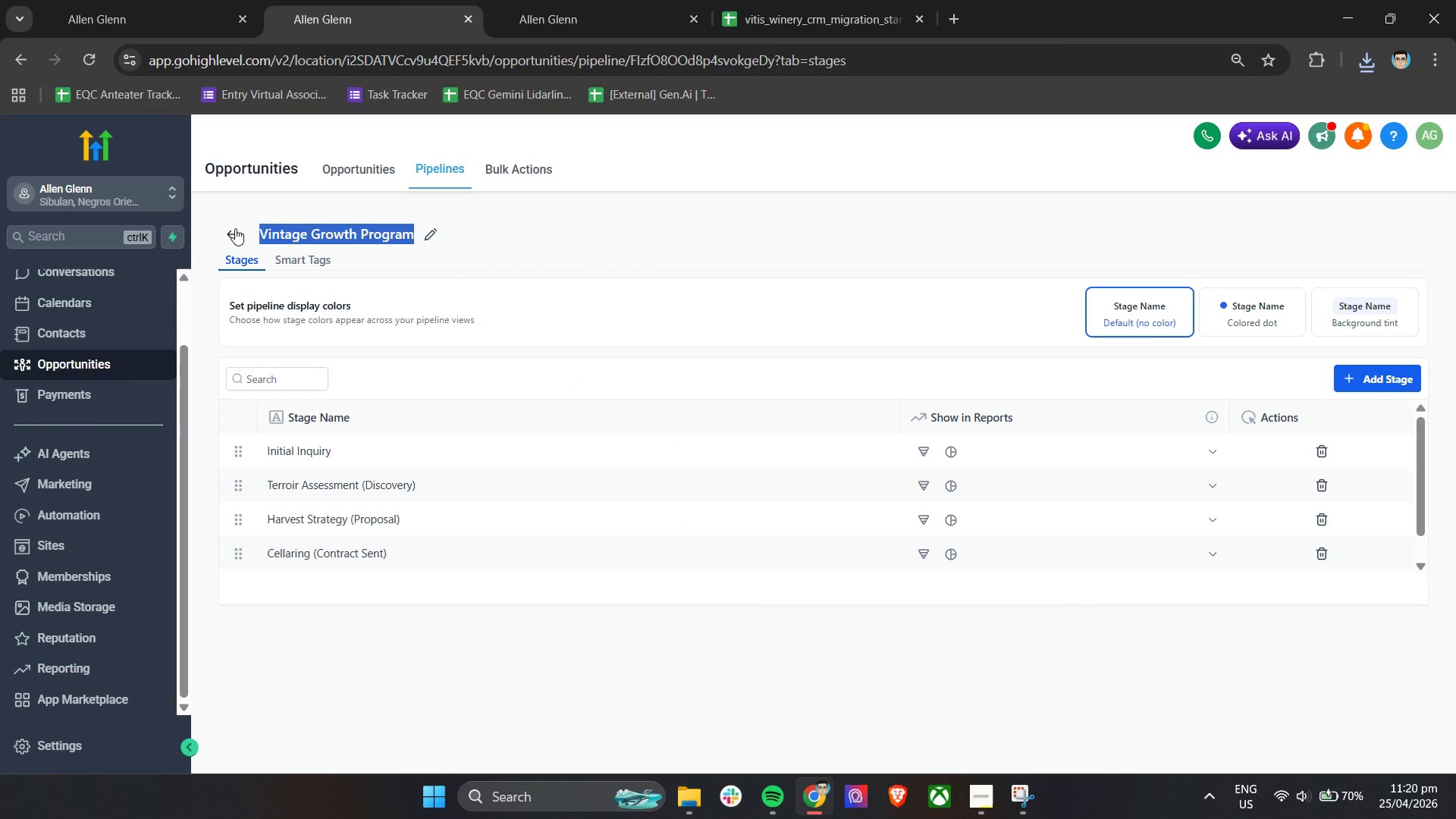 
left_click([234, 231])
 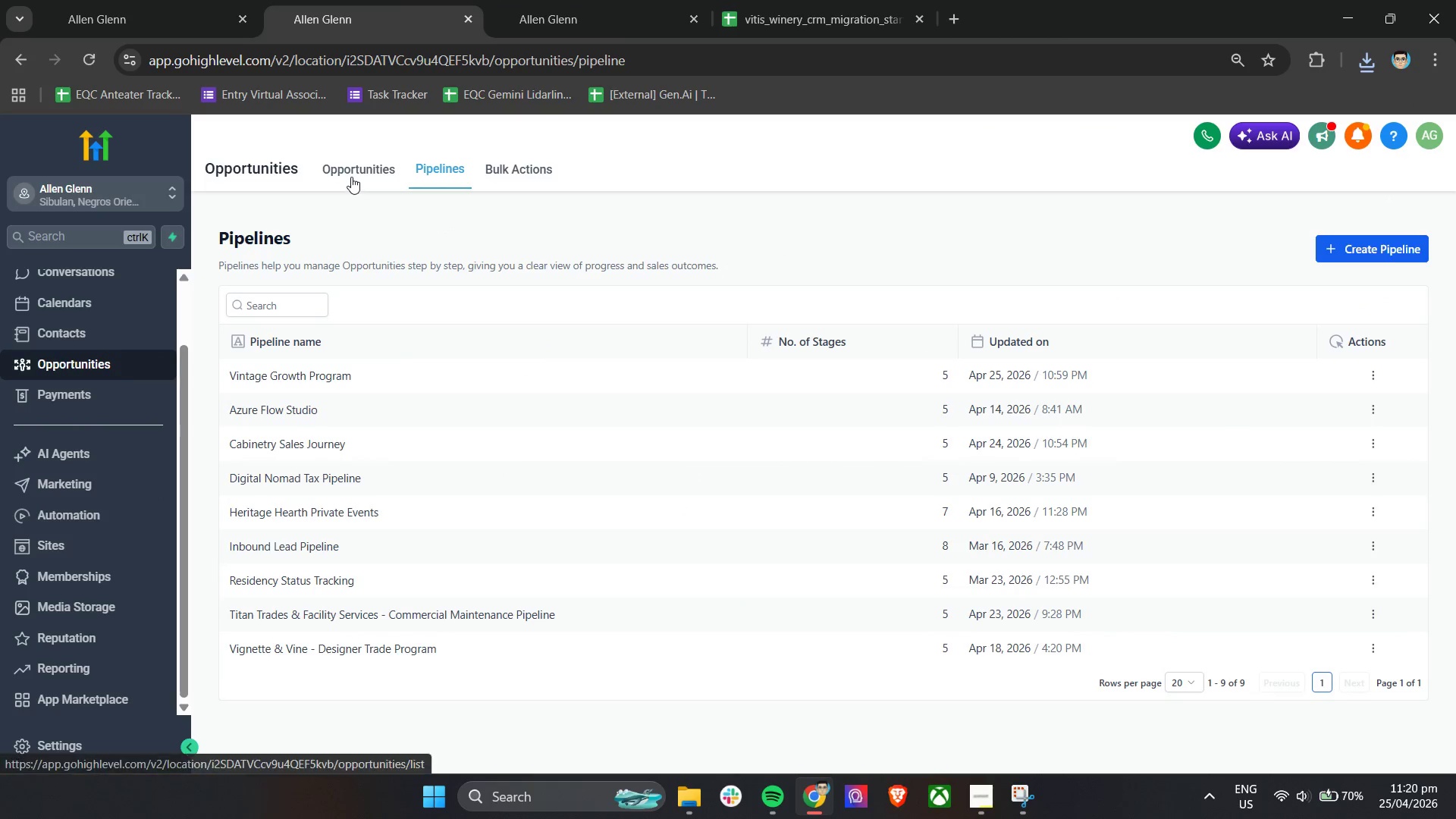 
left_click([351, 177])
 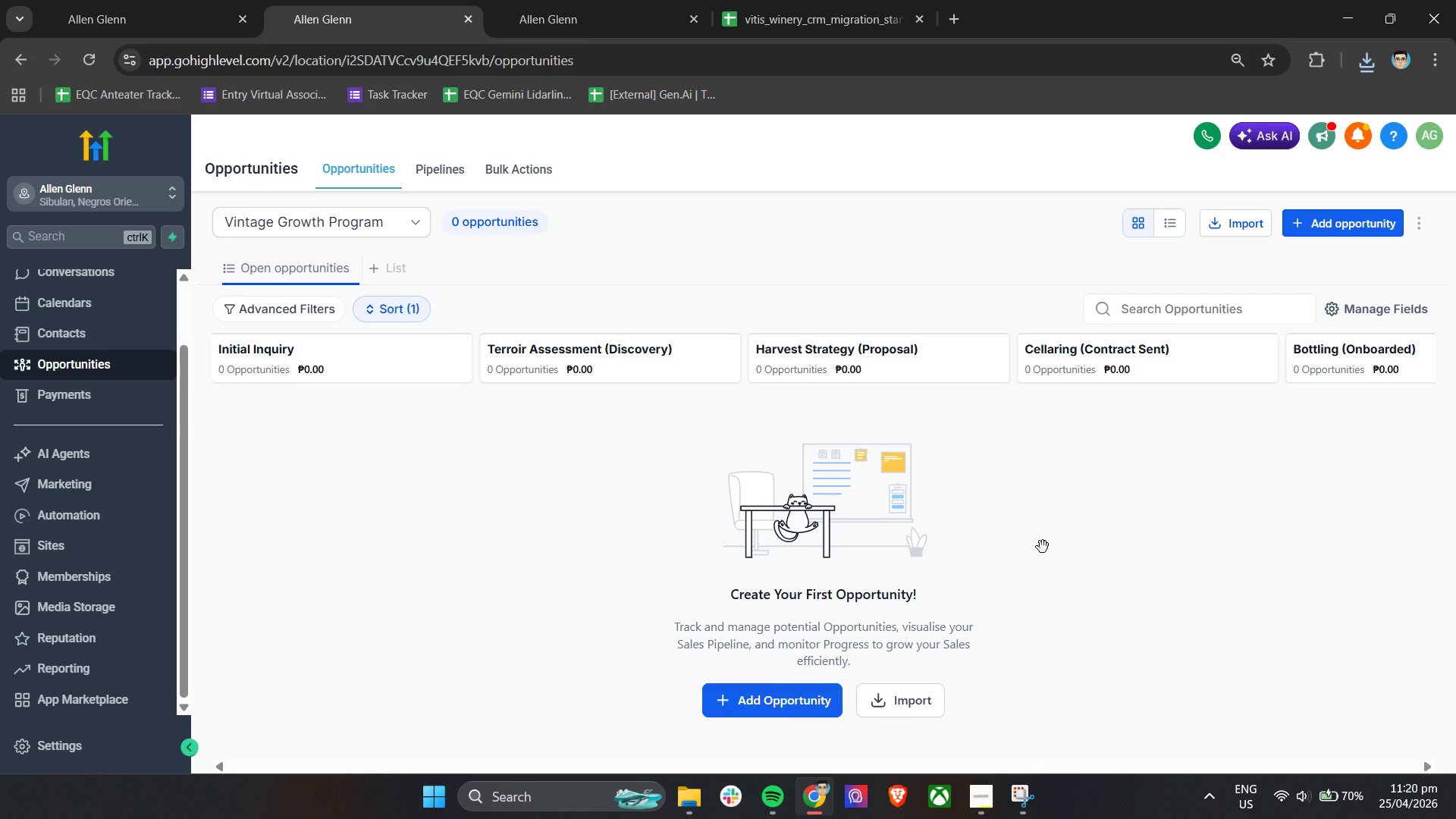 
left_click([905, 711])
 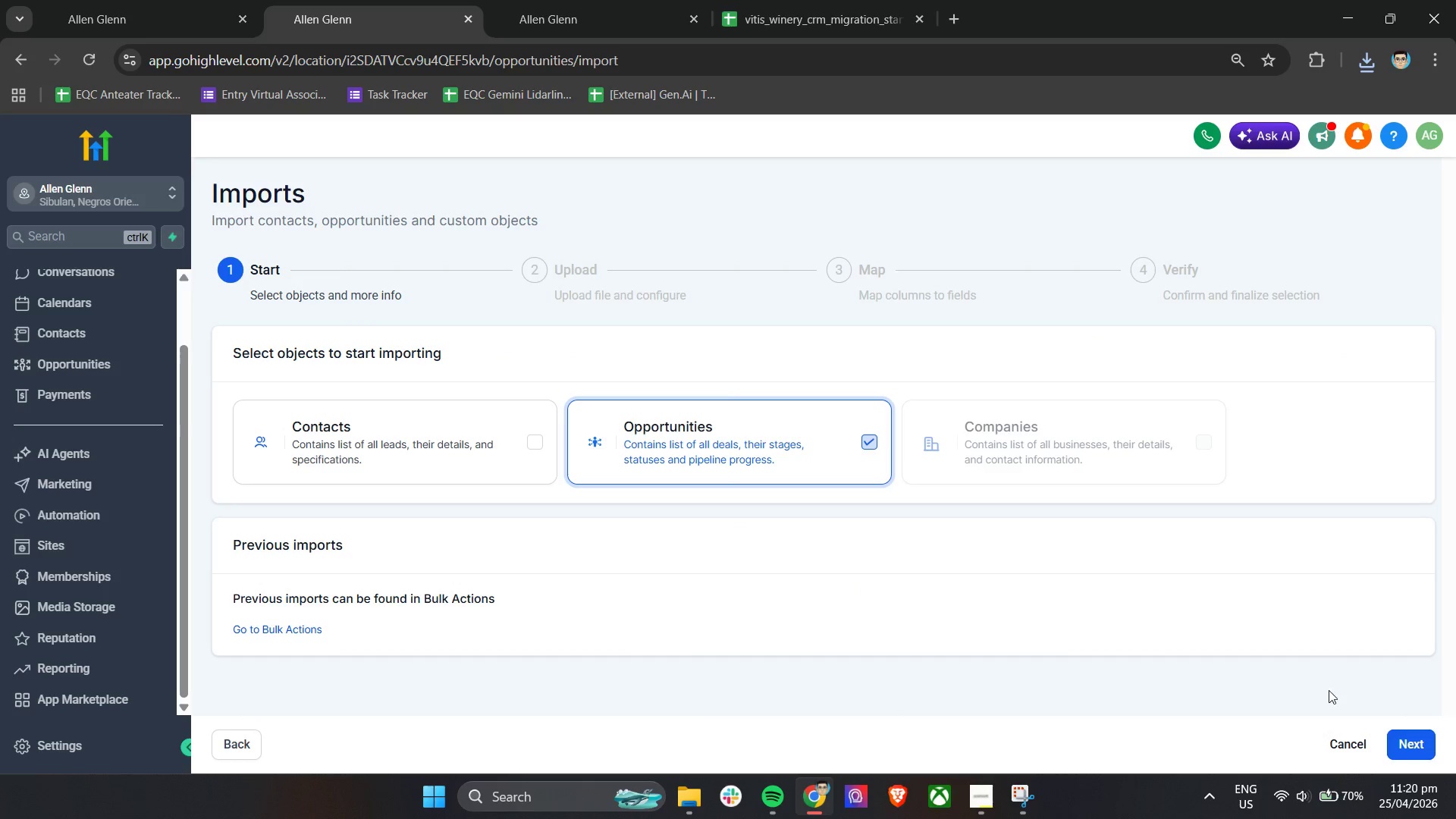 
left_click([1401, 741])
 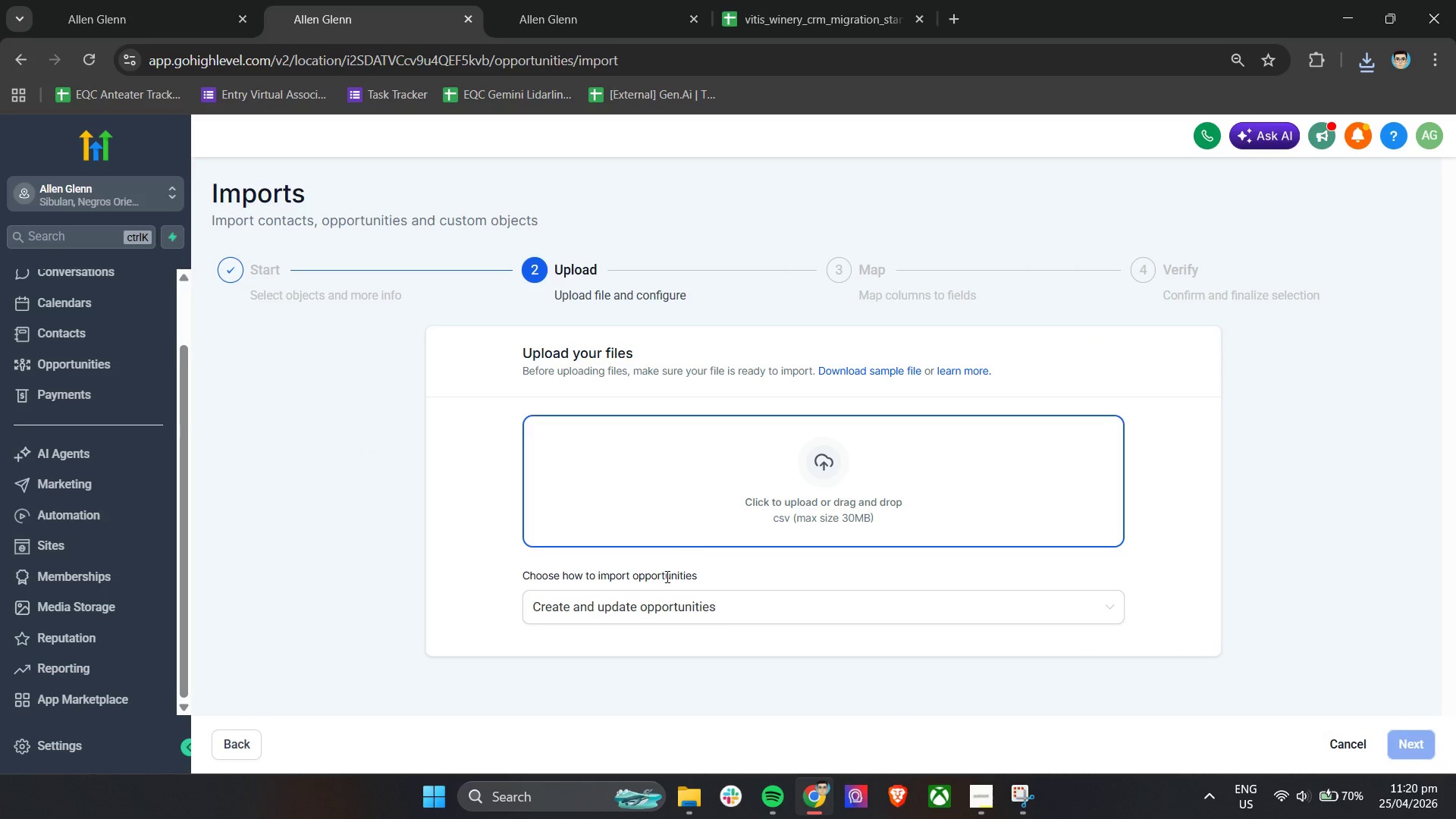 
left_click([645, 613])
 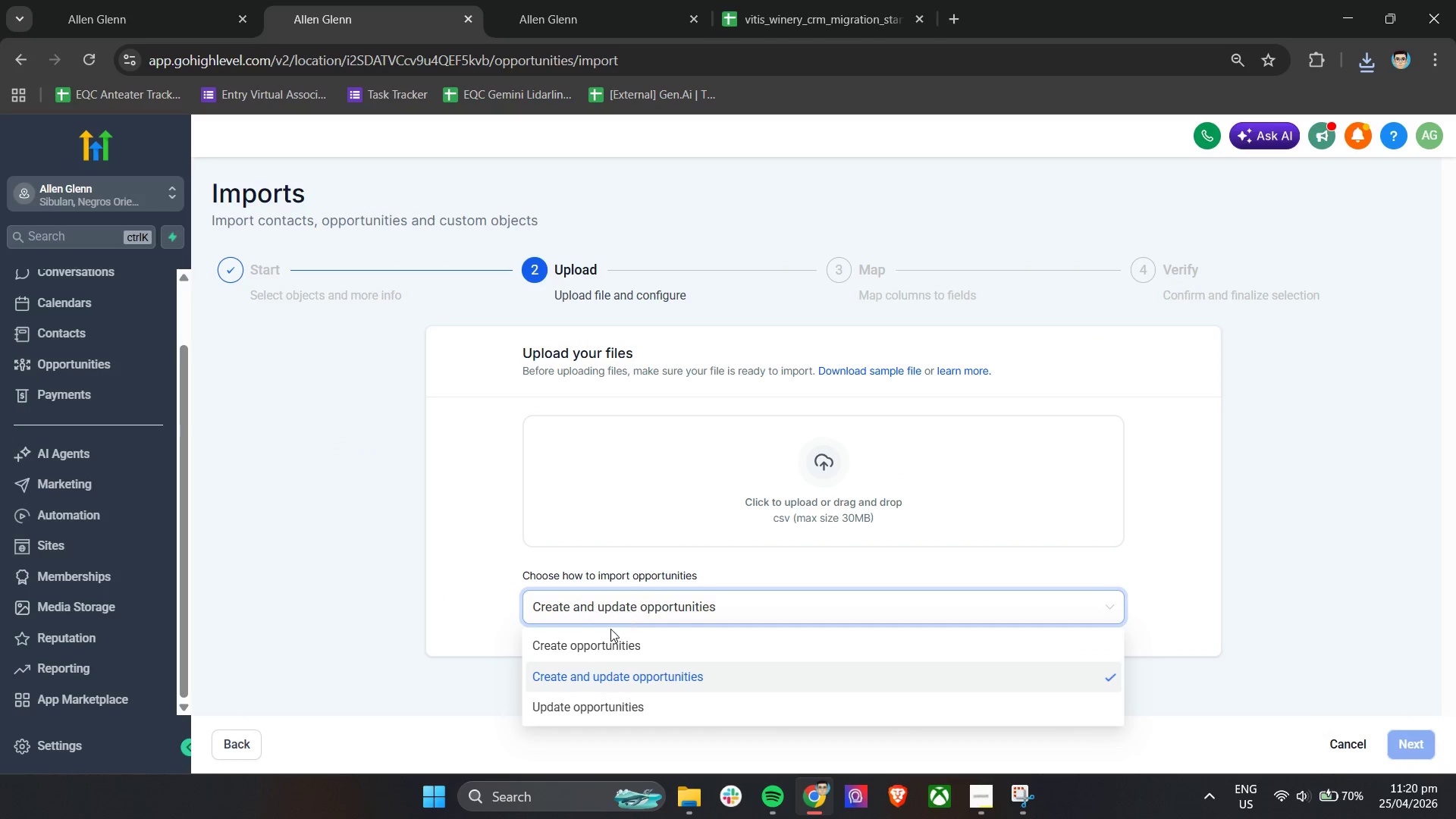 
left_click([607, 639])
 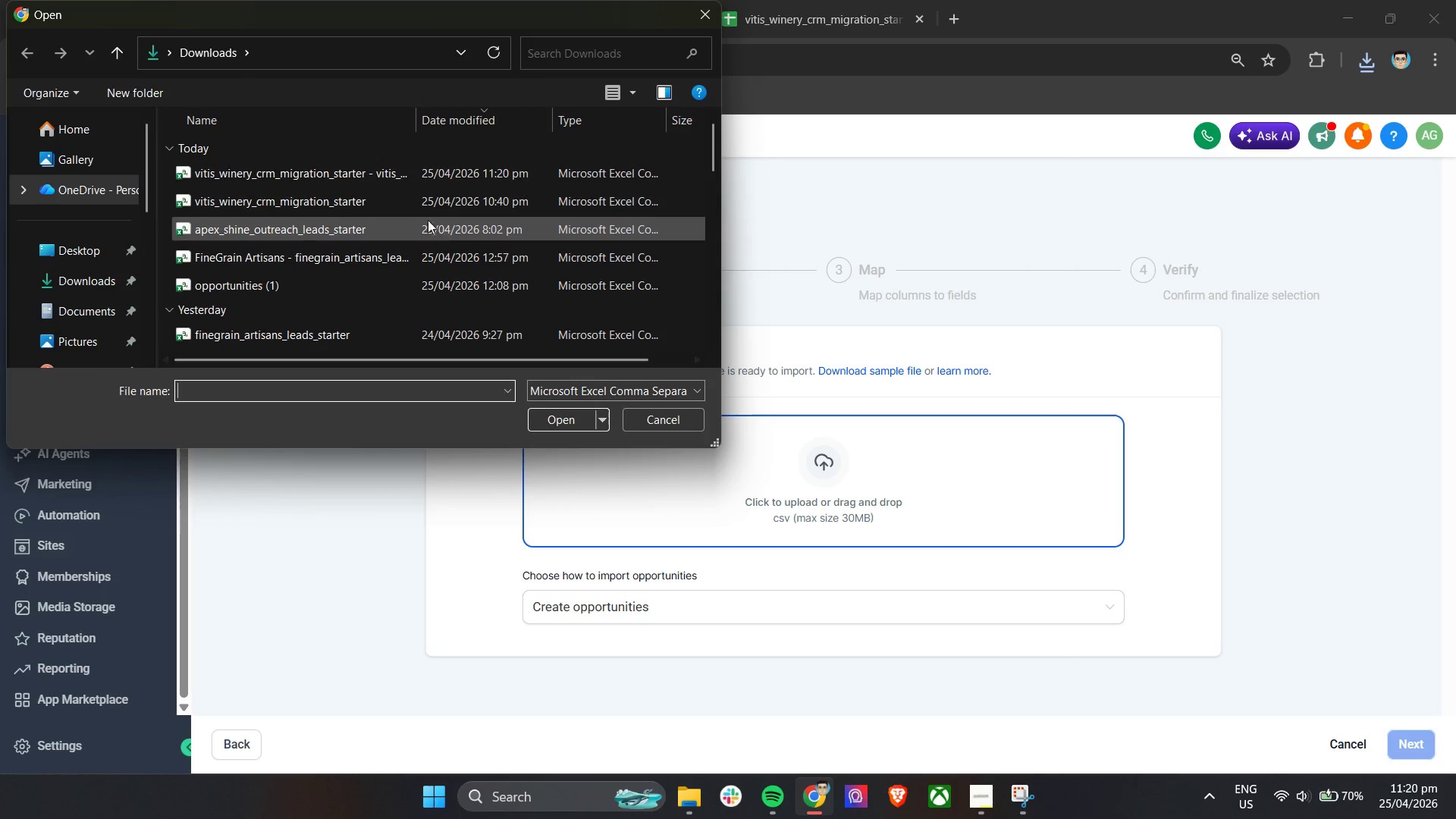 
left_click([425, 175])
 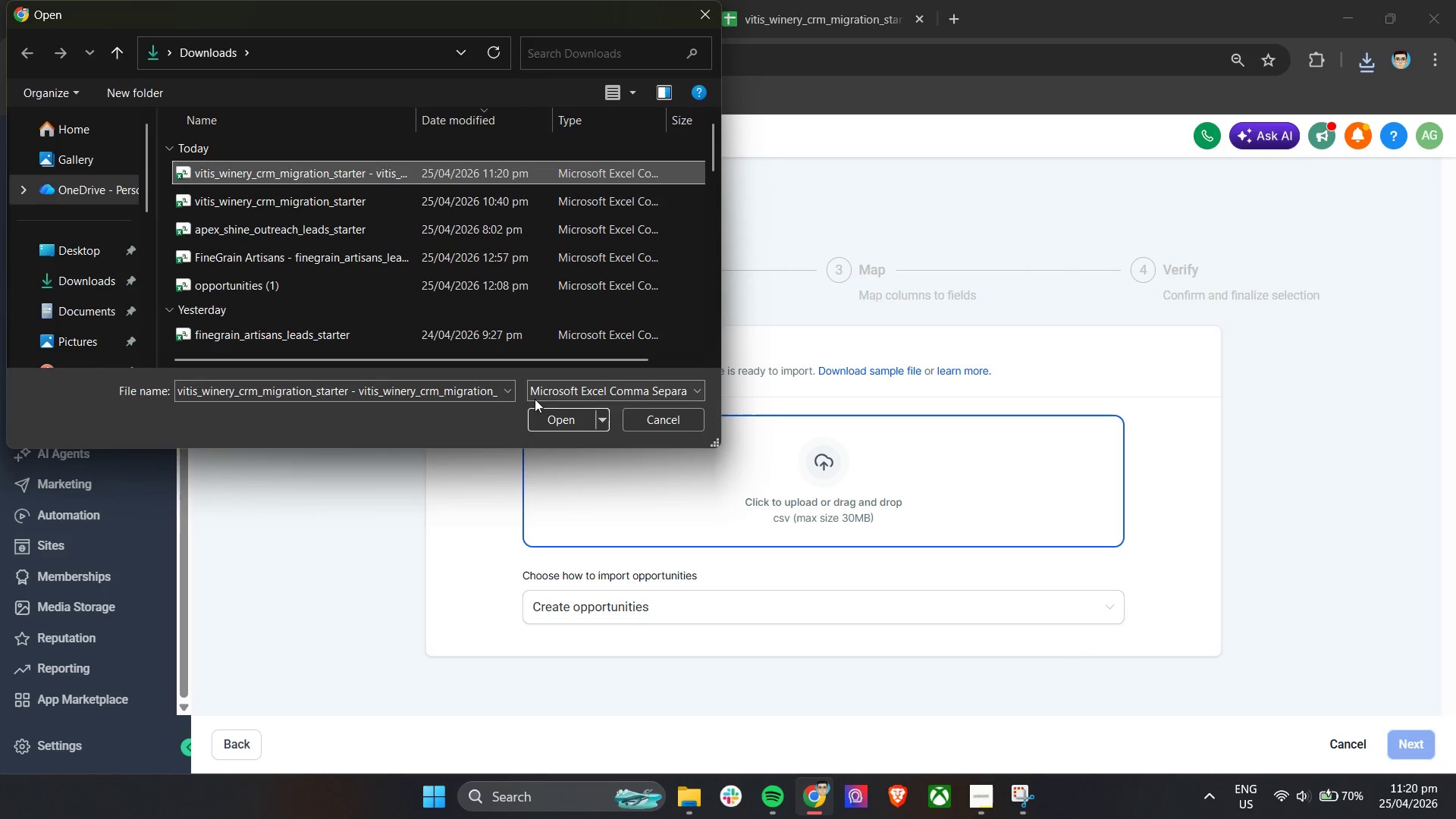 
left_click([550, 419])
 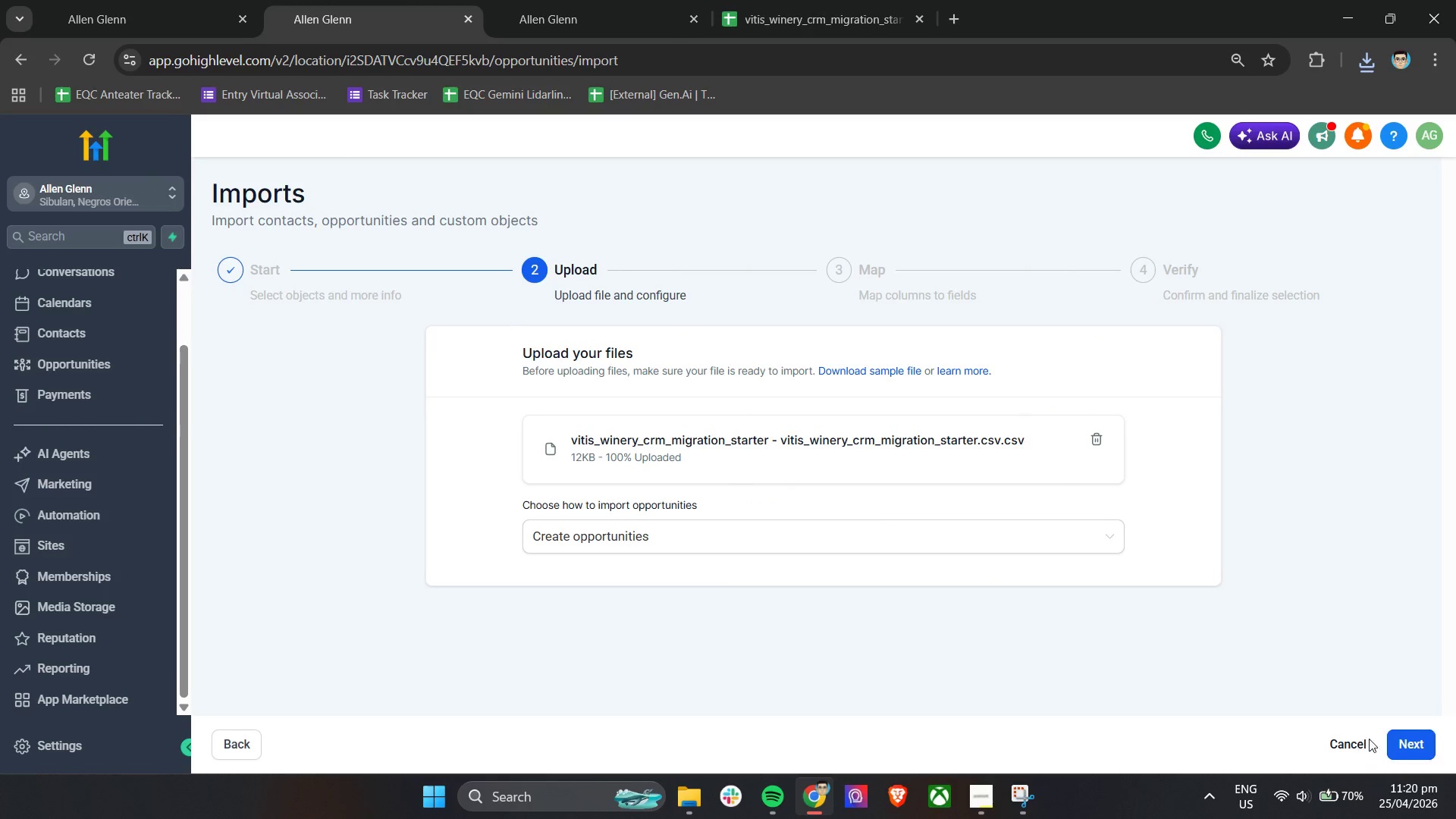 
left_click([1402, 748])
 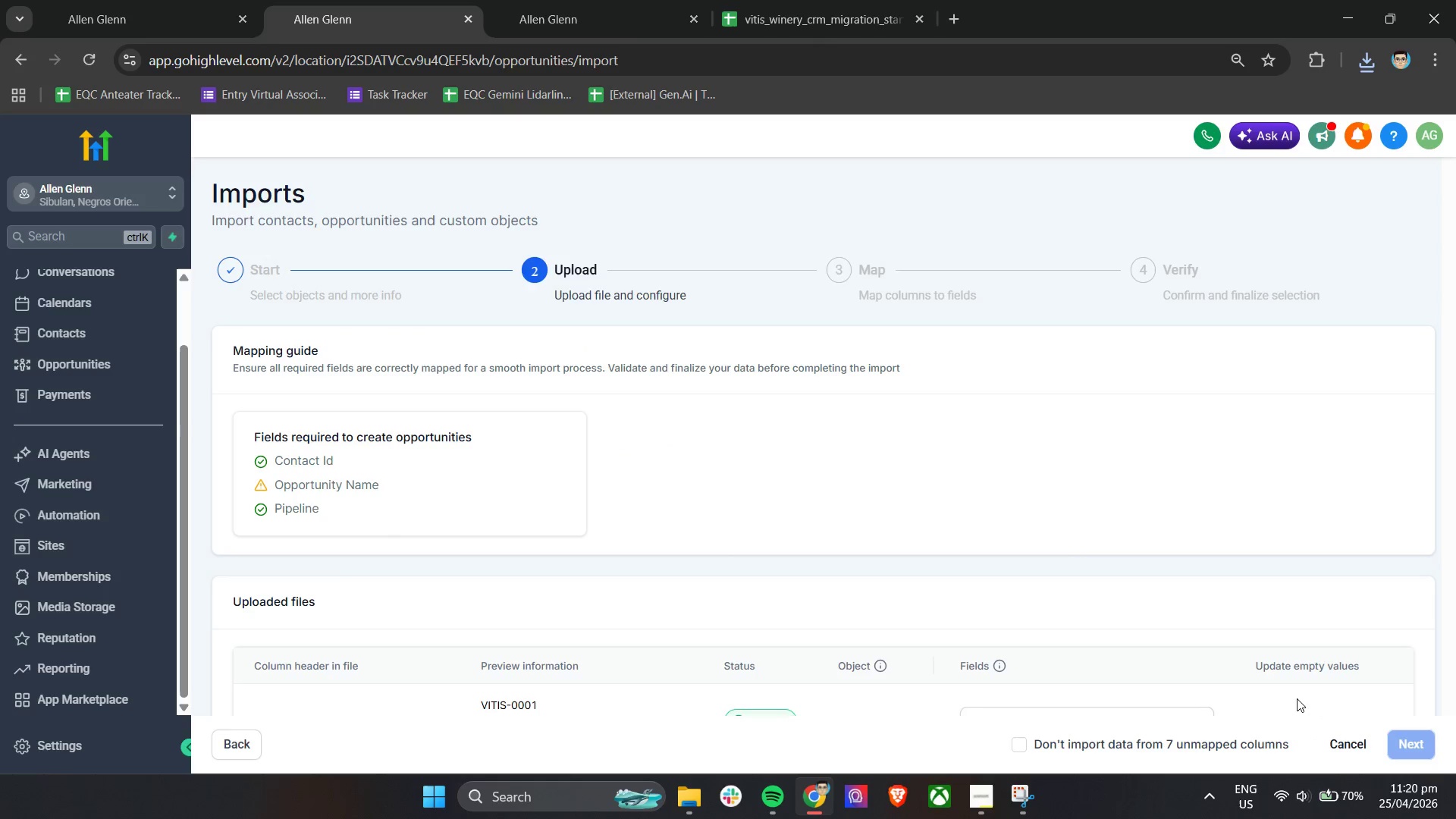 
scroll: coordinate [500, 380], scroll_direction: down, amount: 3.0
 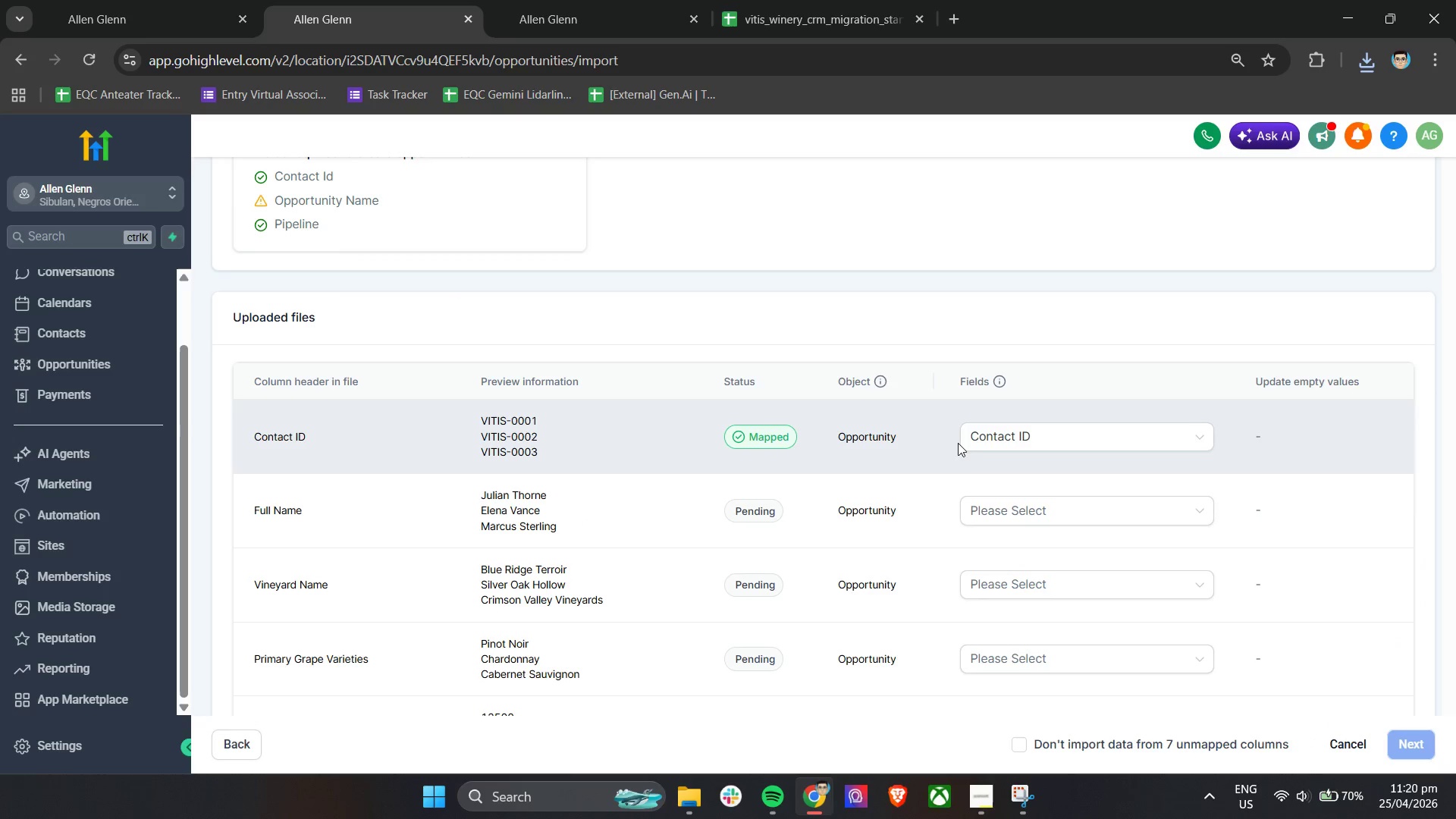 
scroll: coordinate [479, 327], scroll_direction: up, amount: 2.0
 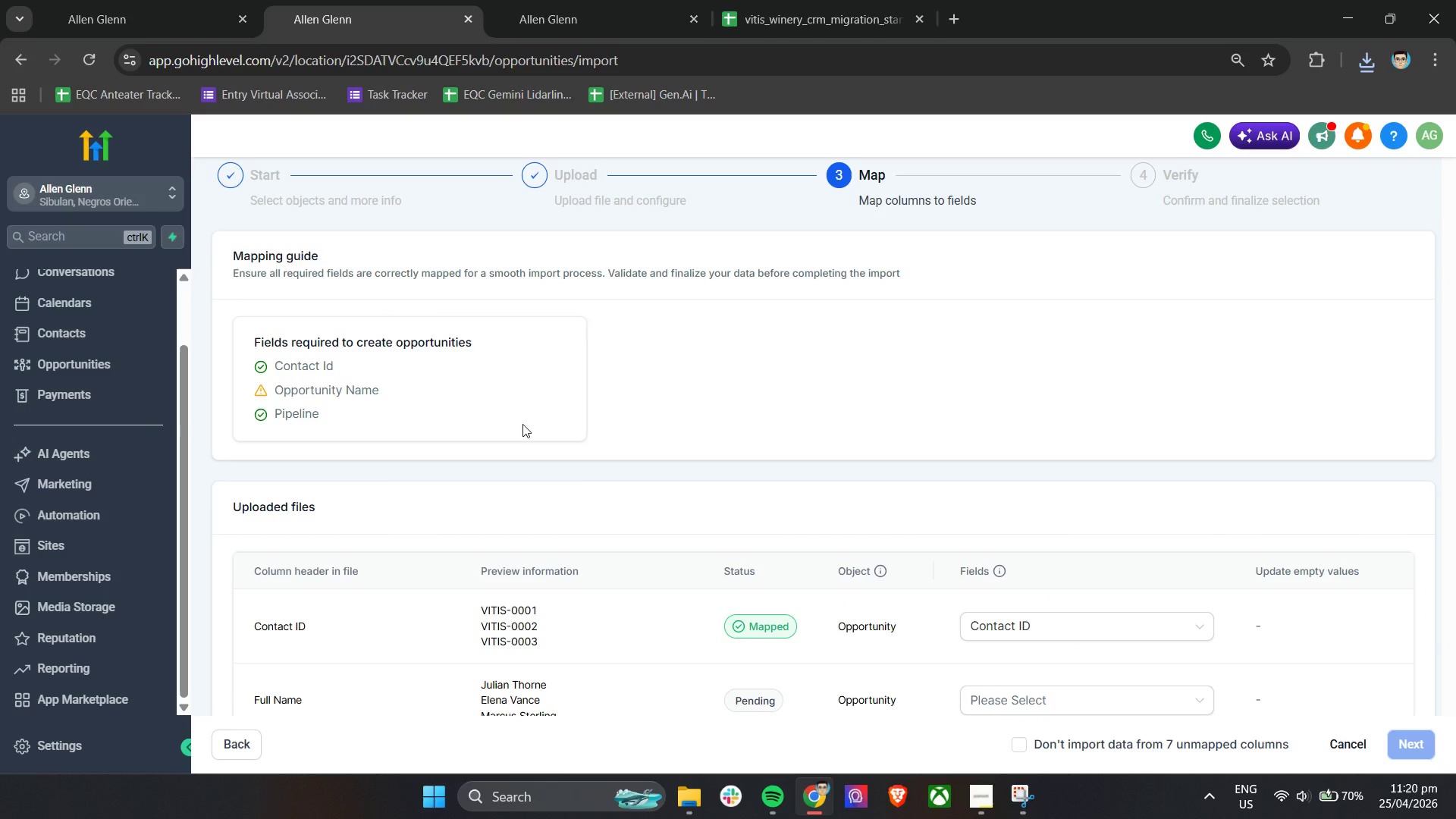 
scroll: coordinate [524, 425], scroll_direction: down, amount: 2.0
 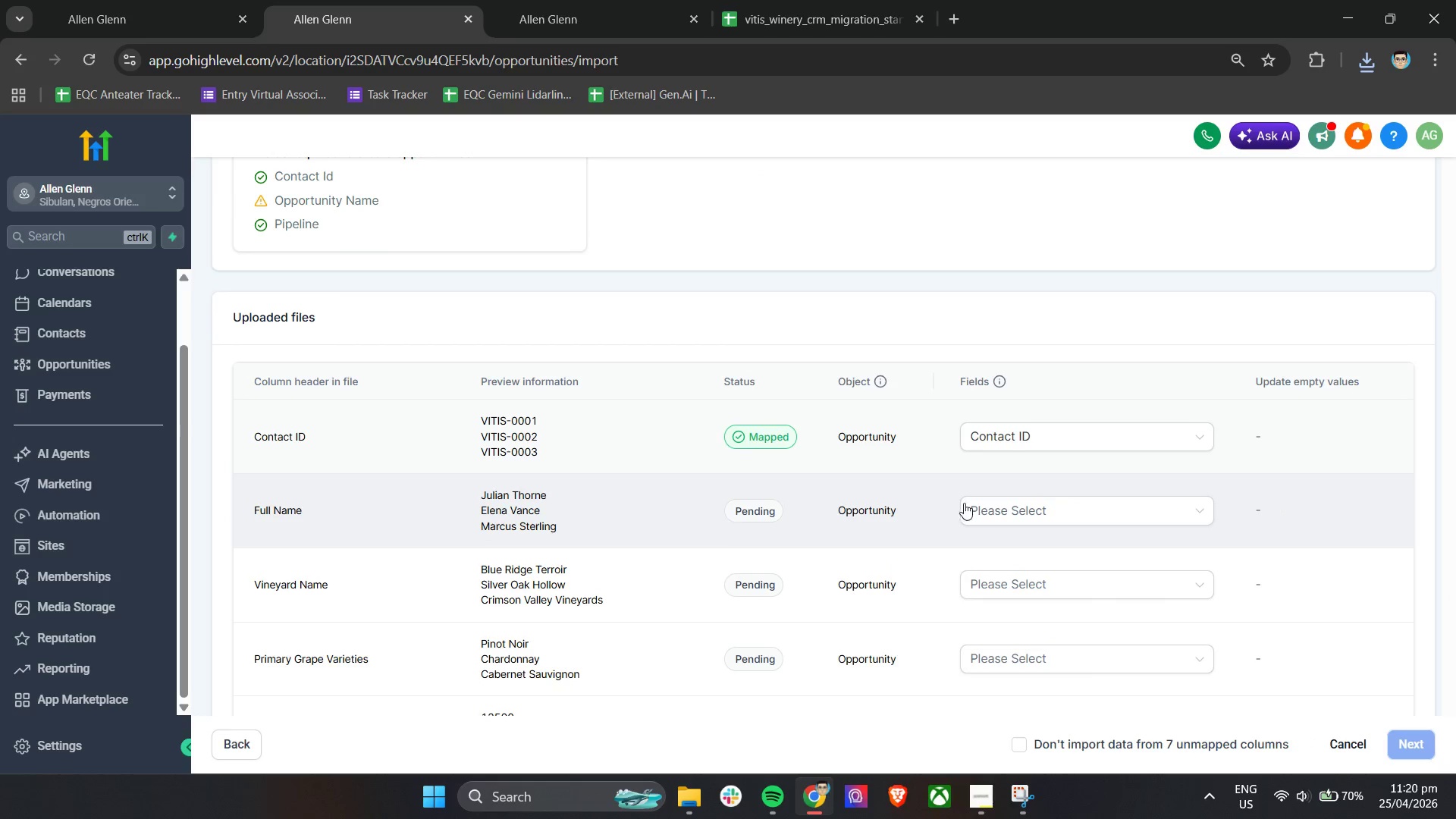 
left_click([995, 516])
 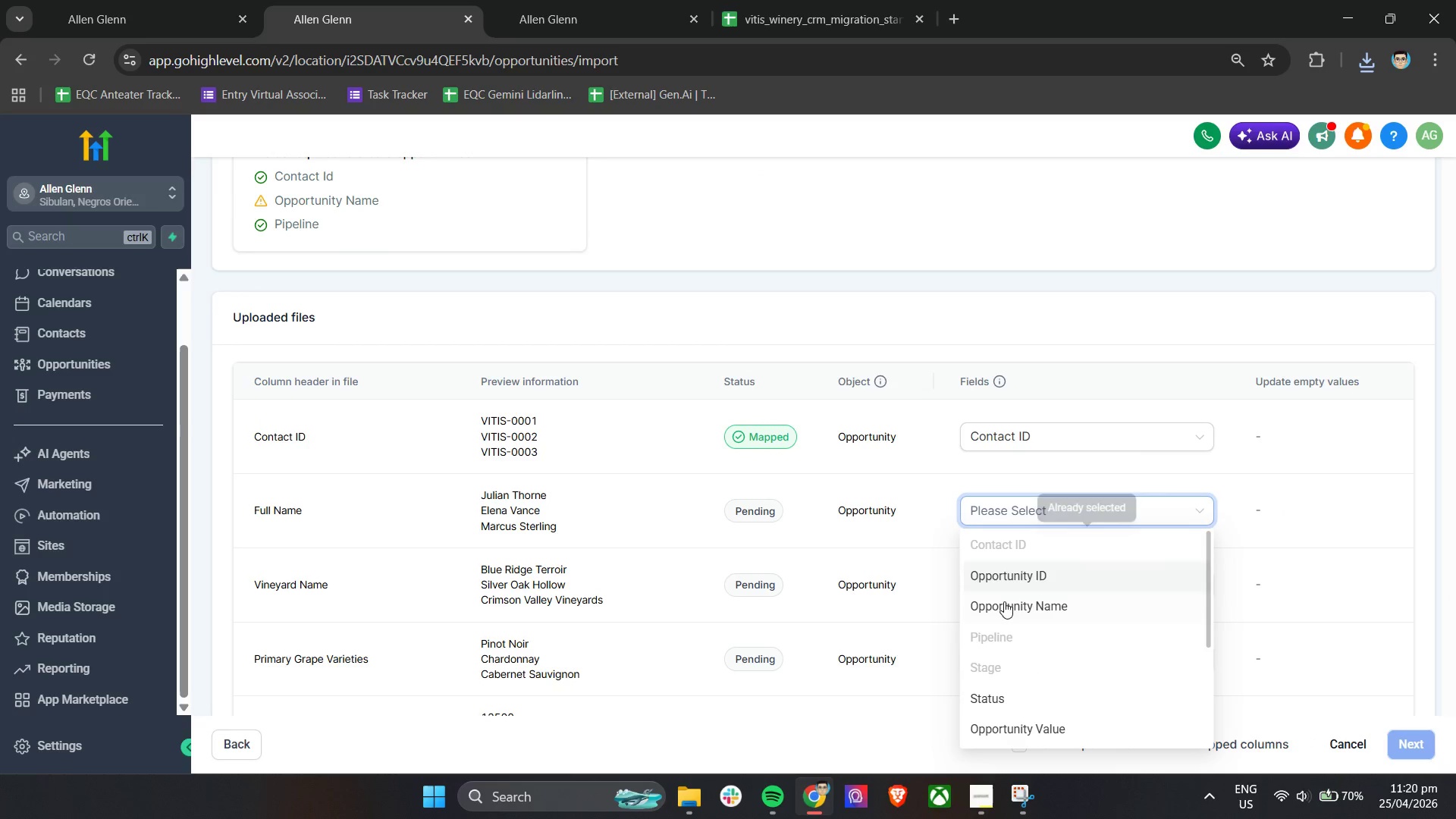 
left_click([1005, 607])
 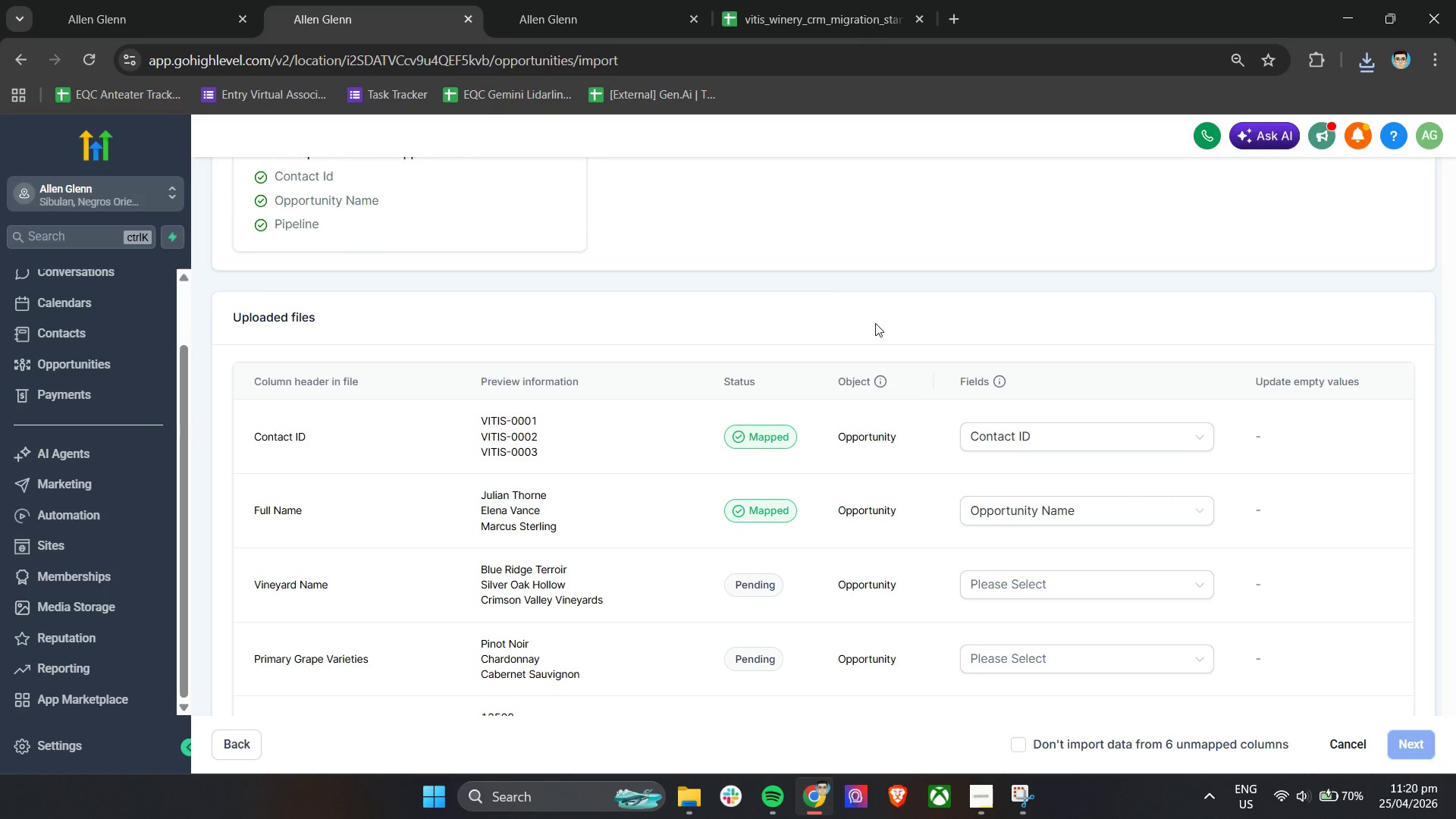 
left_click([844, 281])
 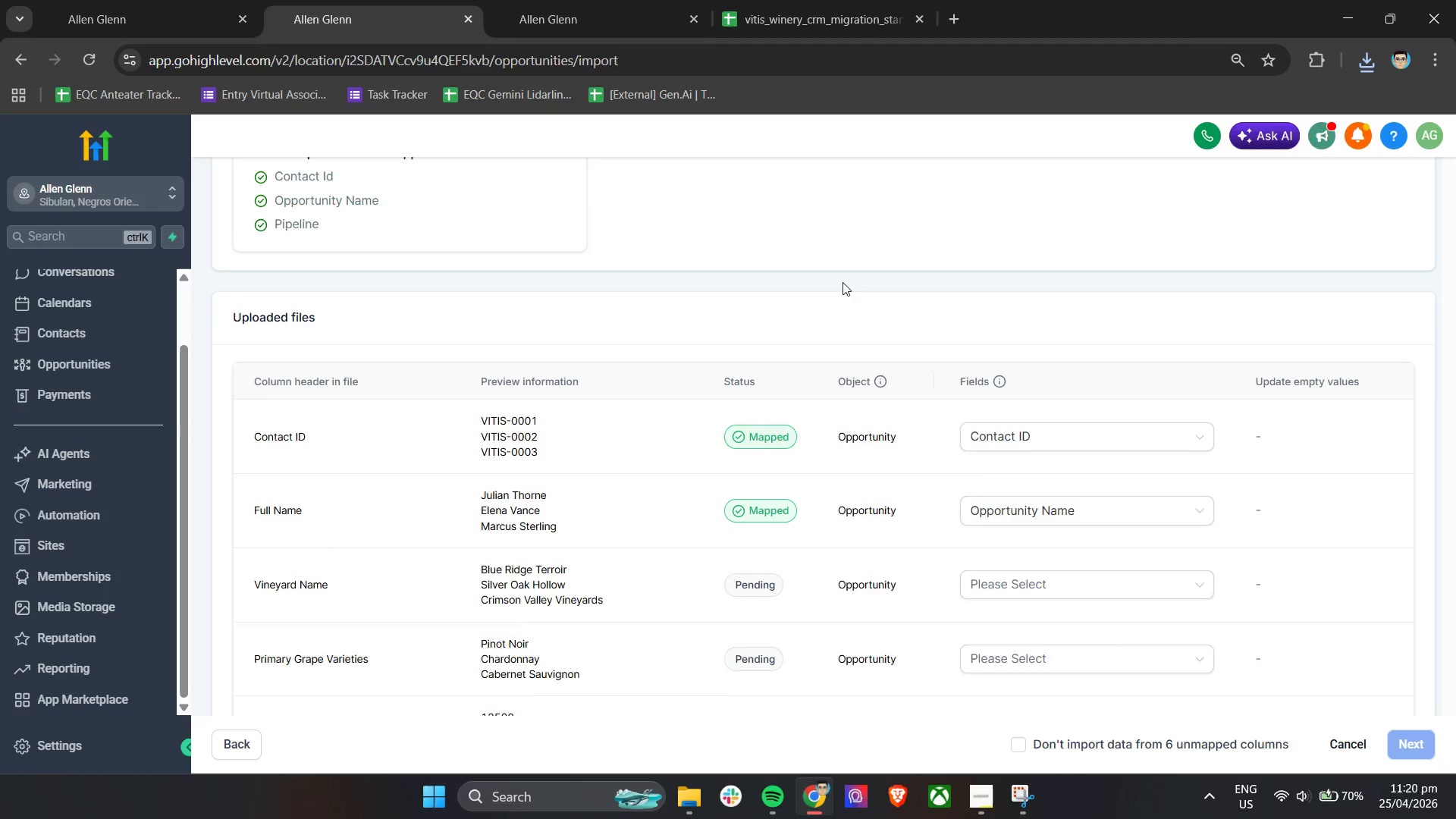 
scroll: coordinate [843, 282], scroll_direction: down, amount: 1.0
 